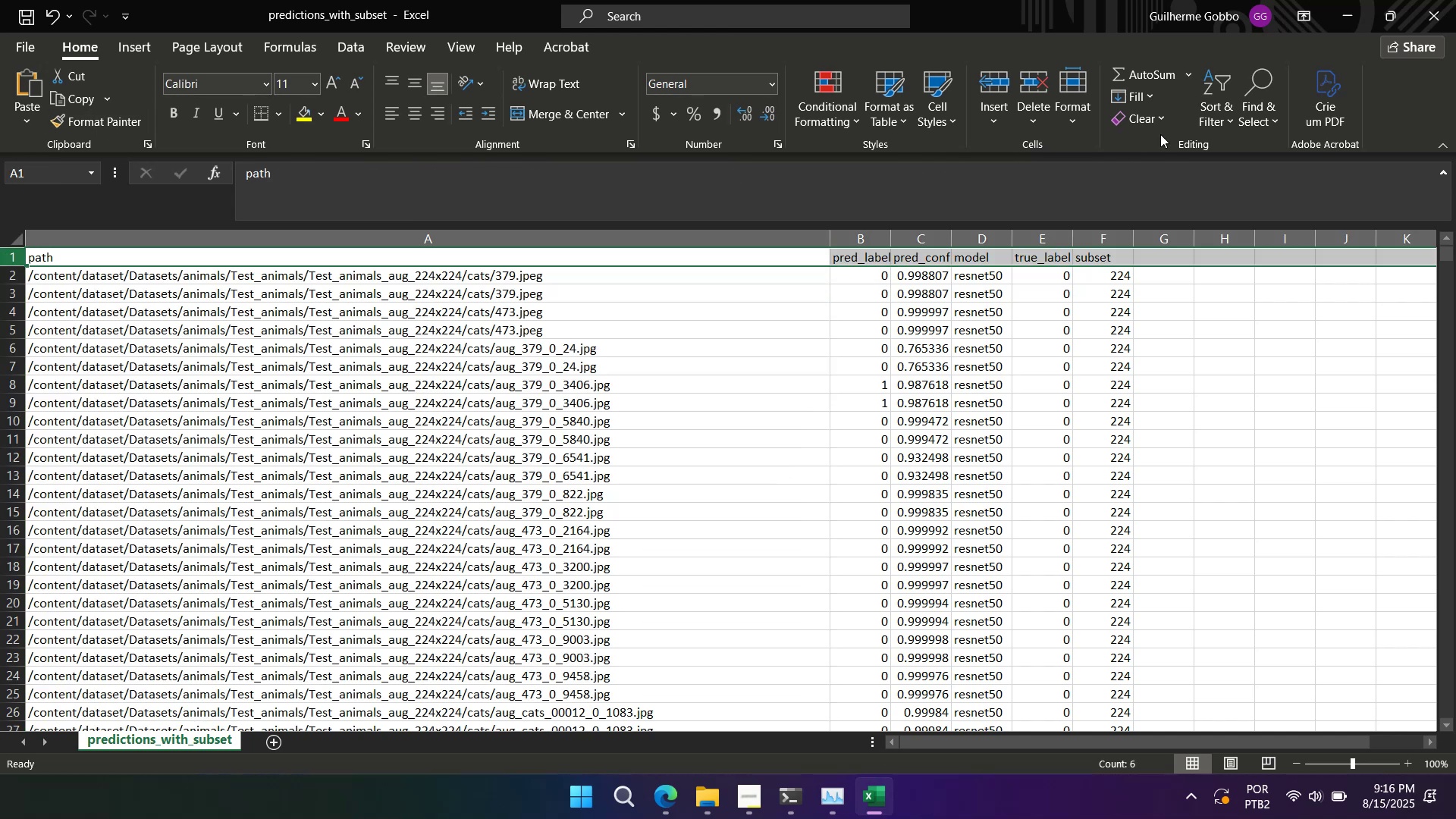 
left_click([1220, 124])
 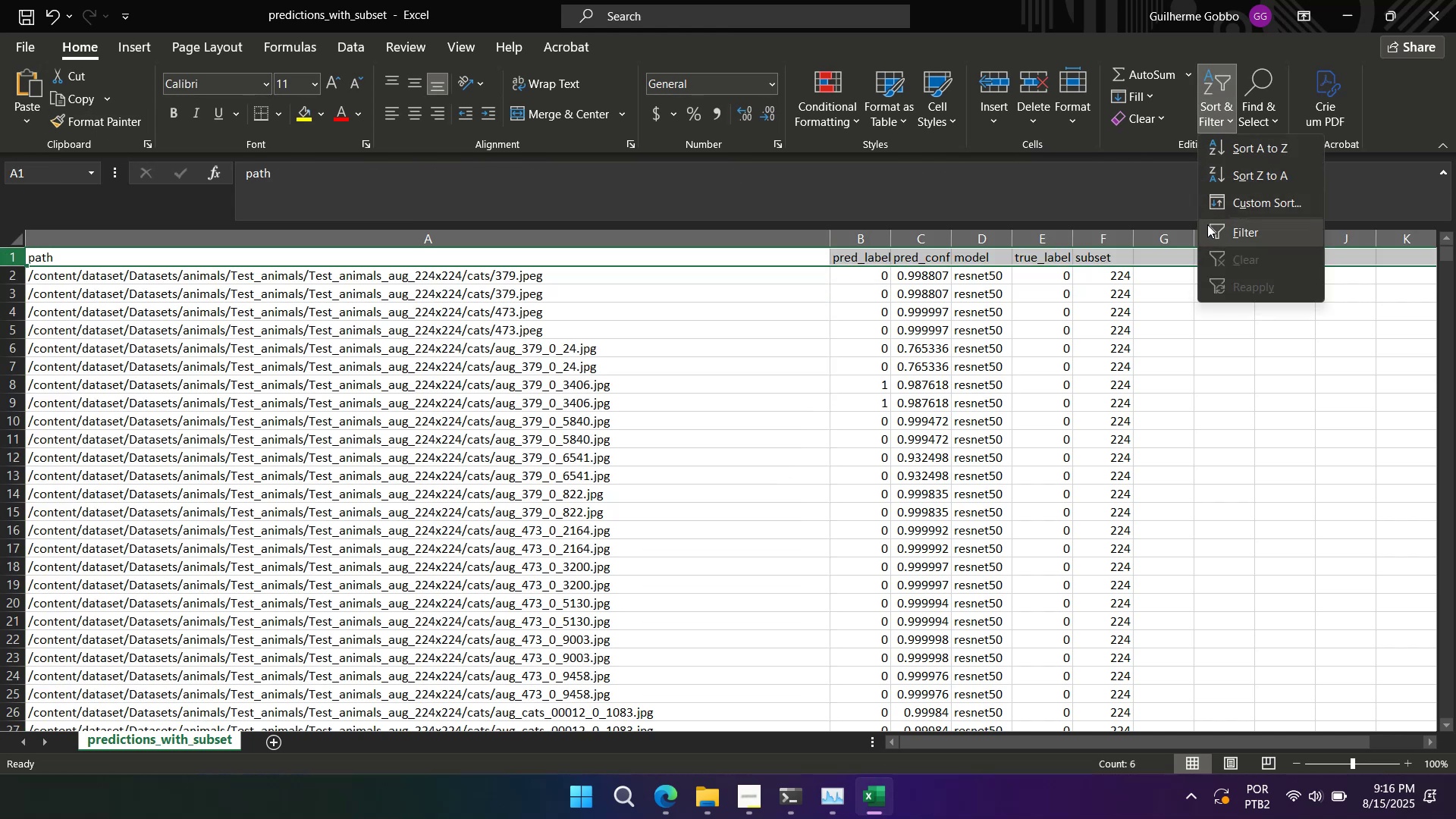 
left_click([1211, 228])
 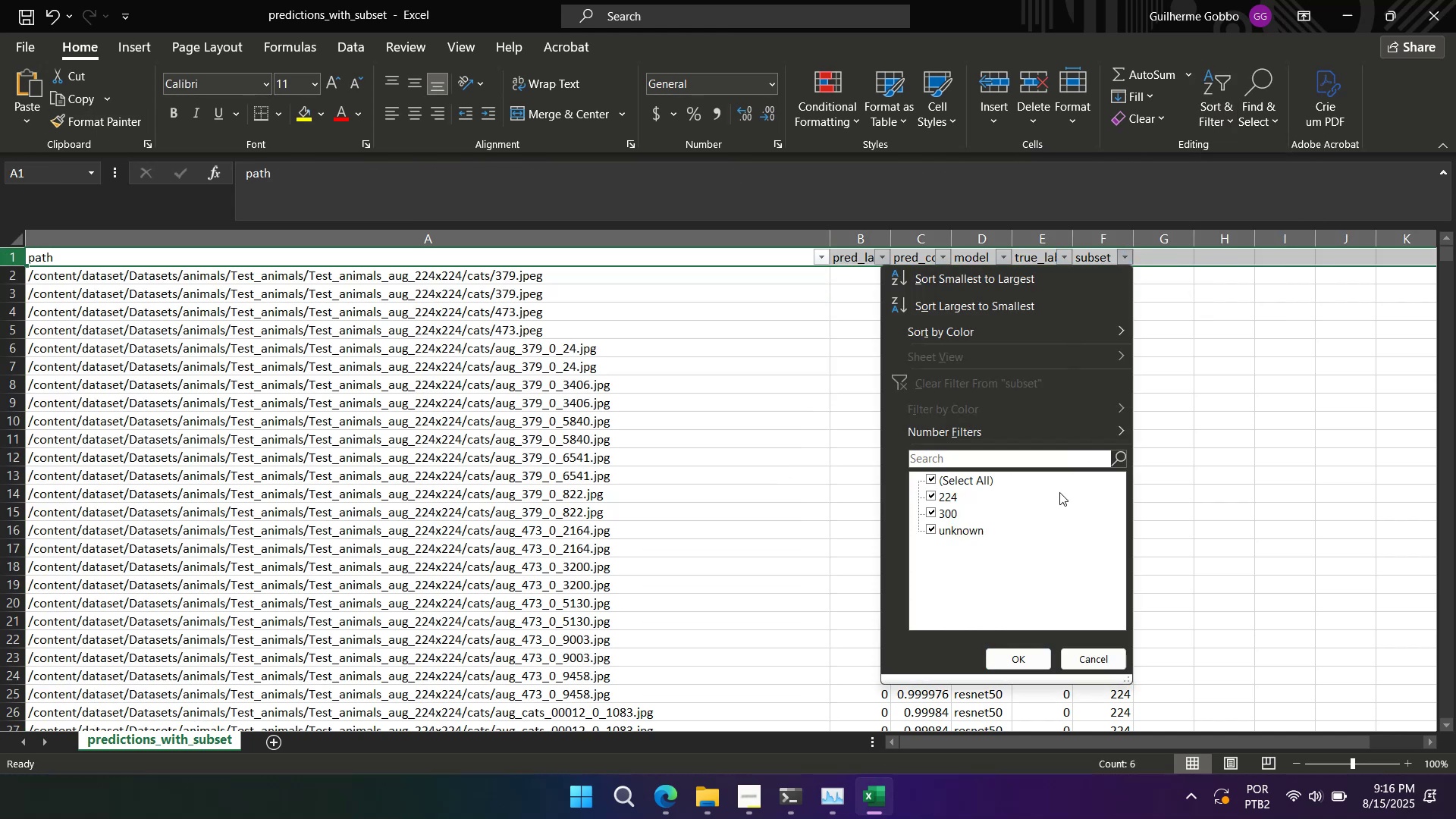 
double_click([945, 504])
 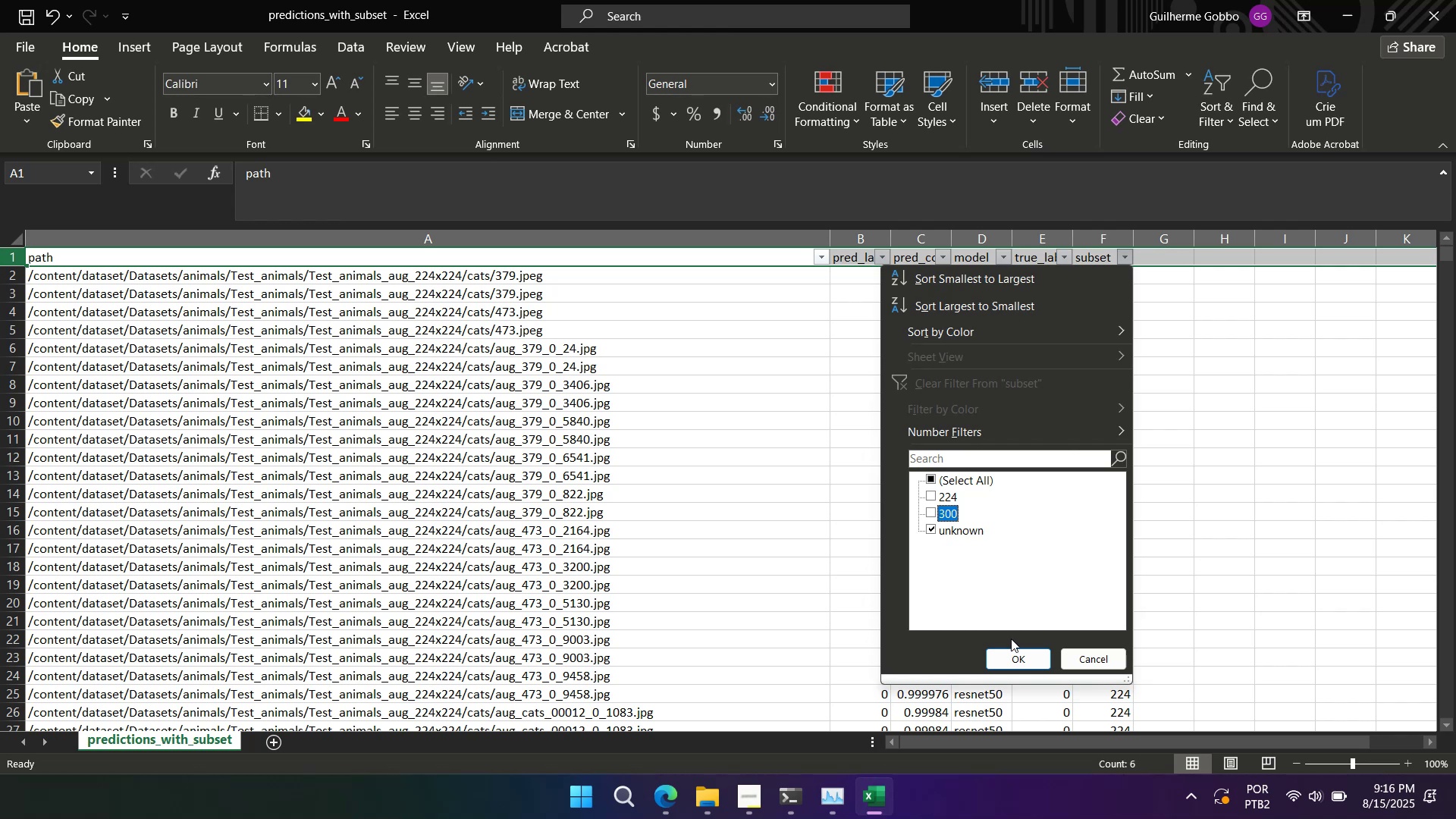 
left_click([1011, 655])
 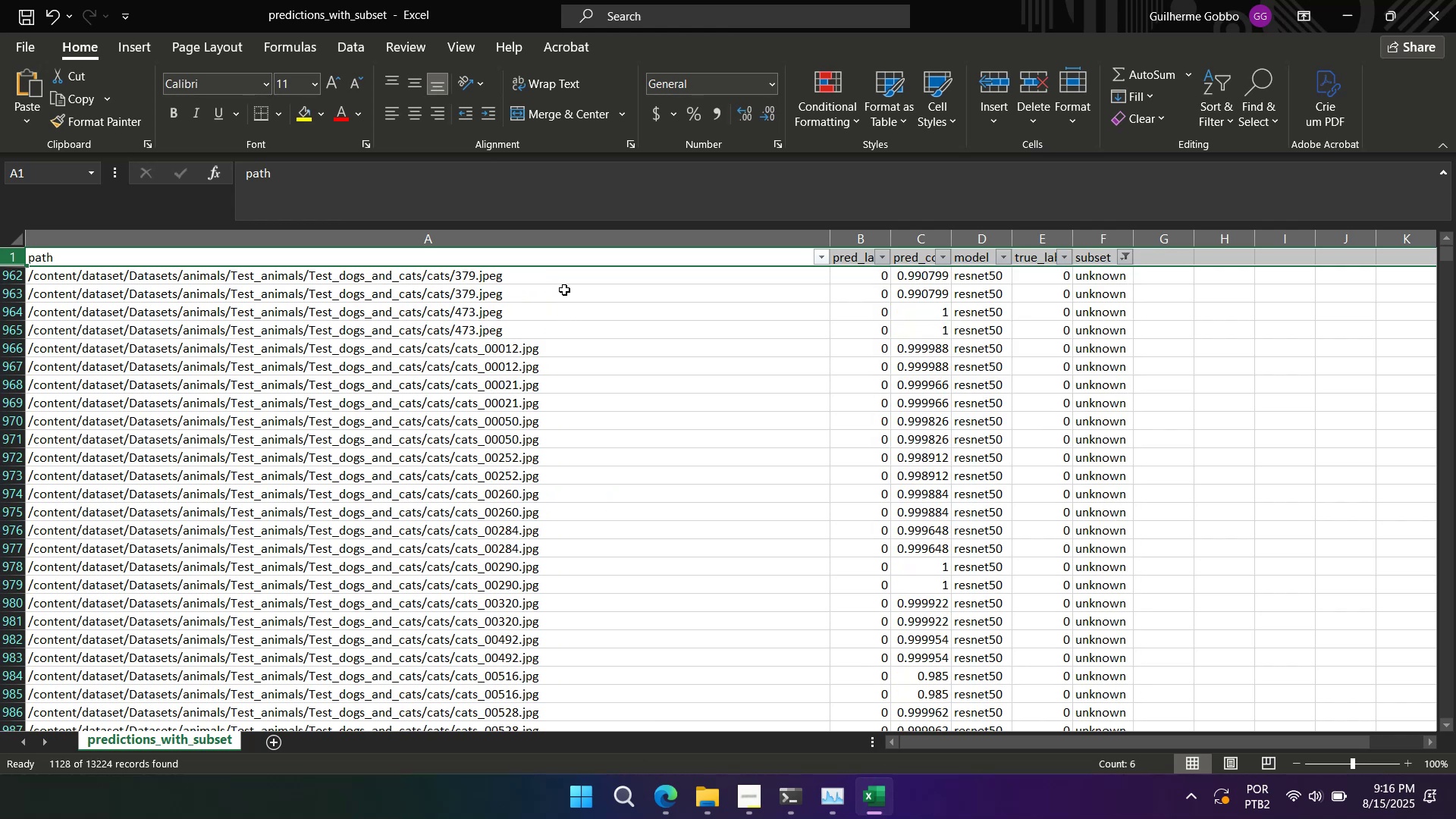 
left_click([563, 281])
 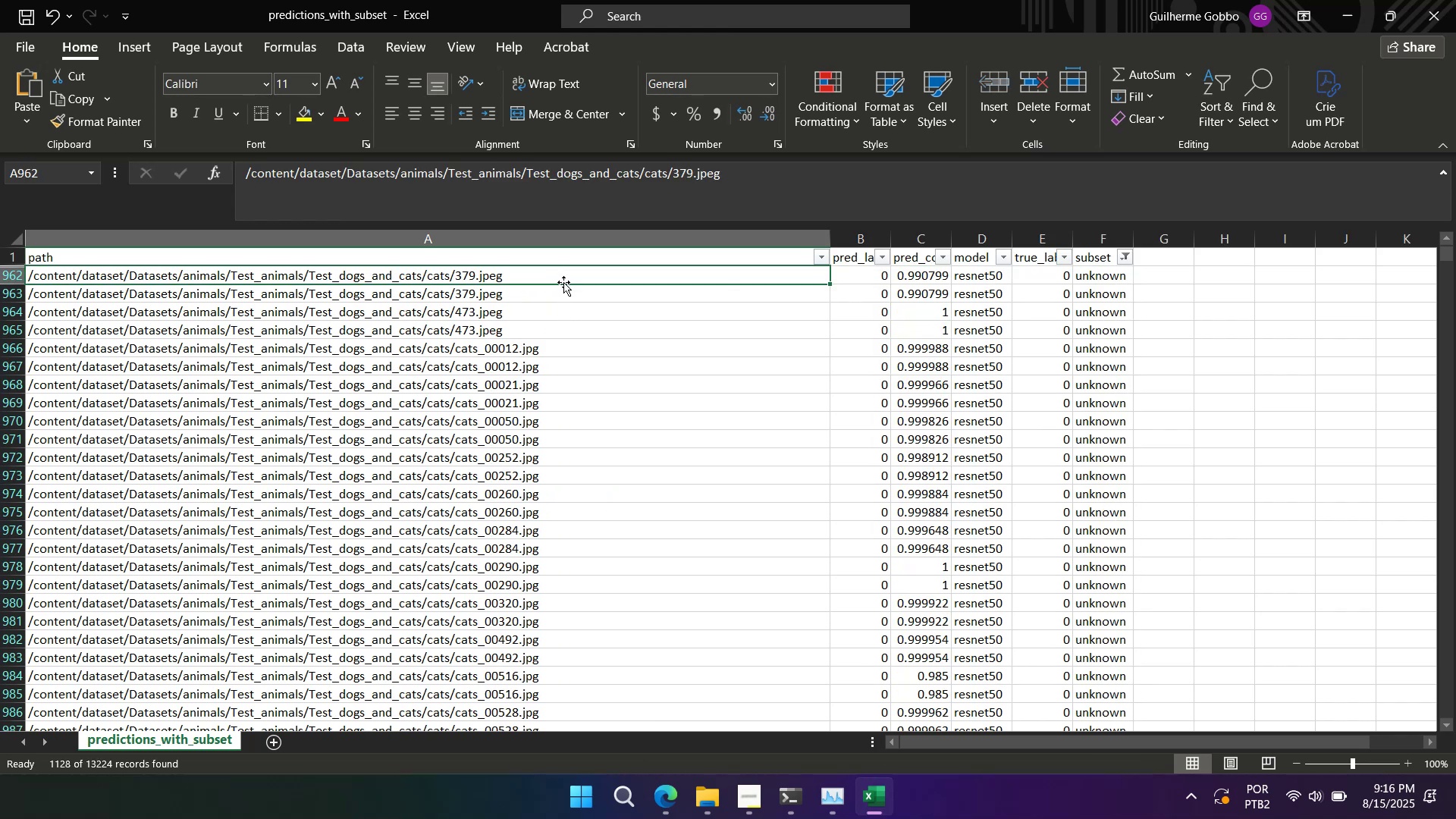 
key(Control+Shift+ArrowDown)
 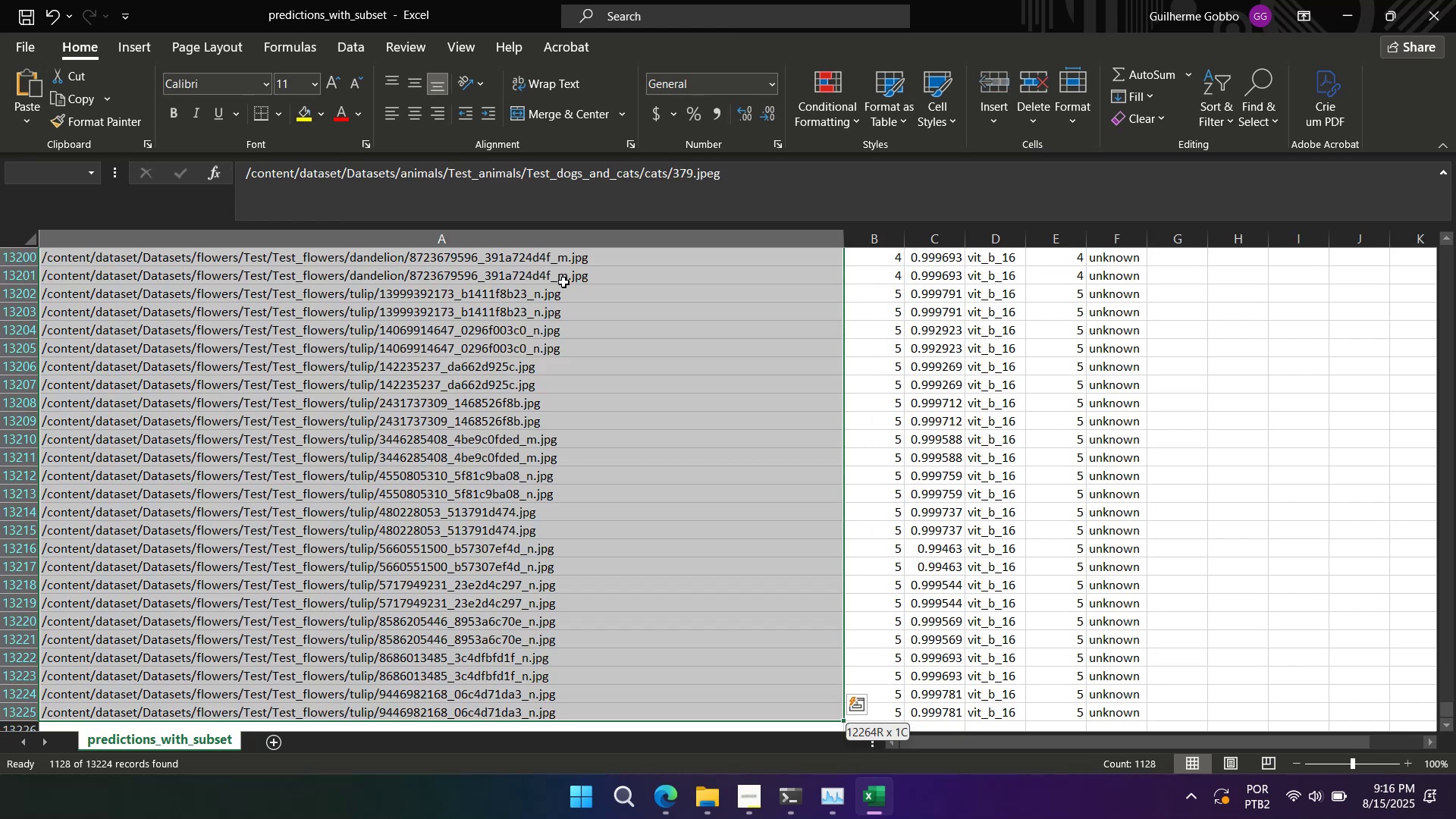 
key(Control+Shift+ArrowUp)
 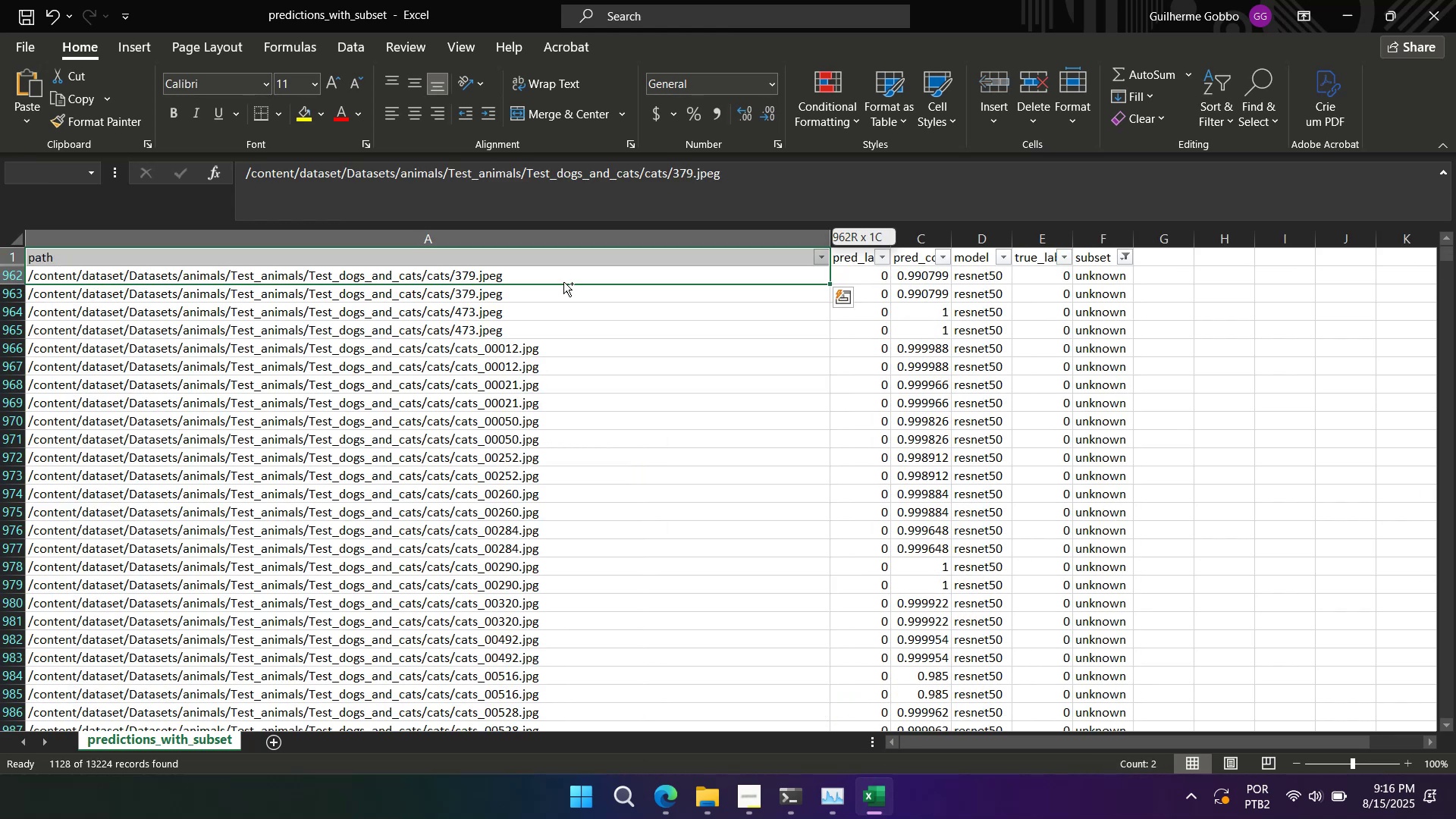 
wait(8.28)
 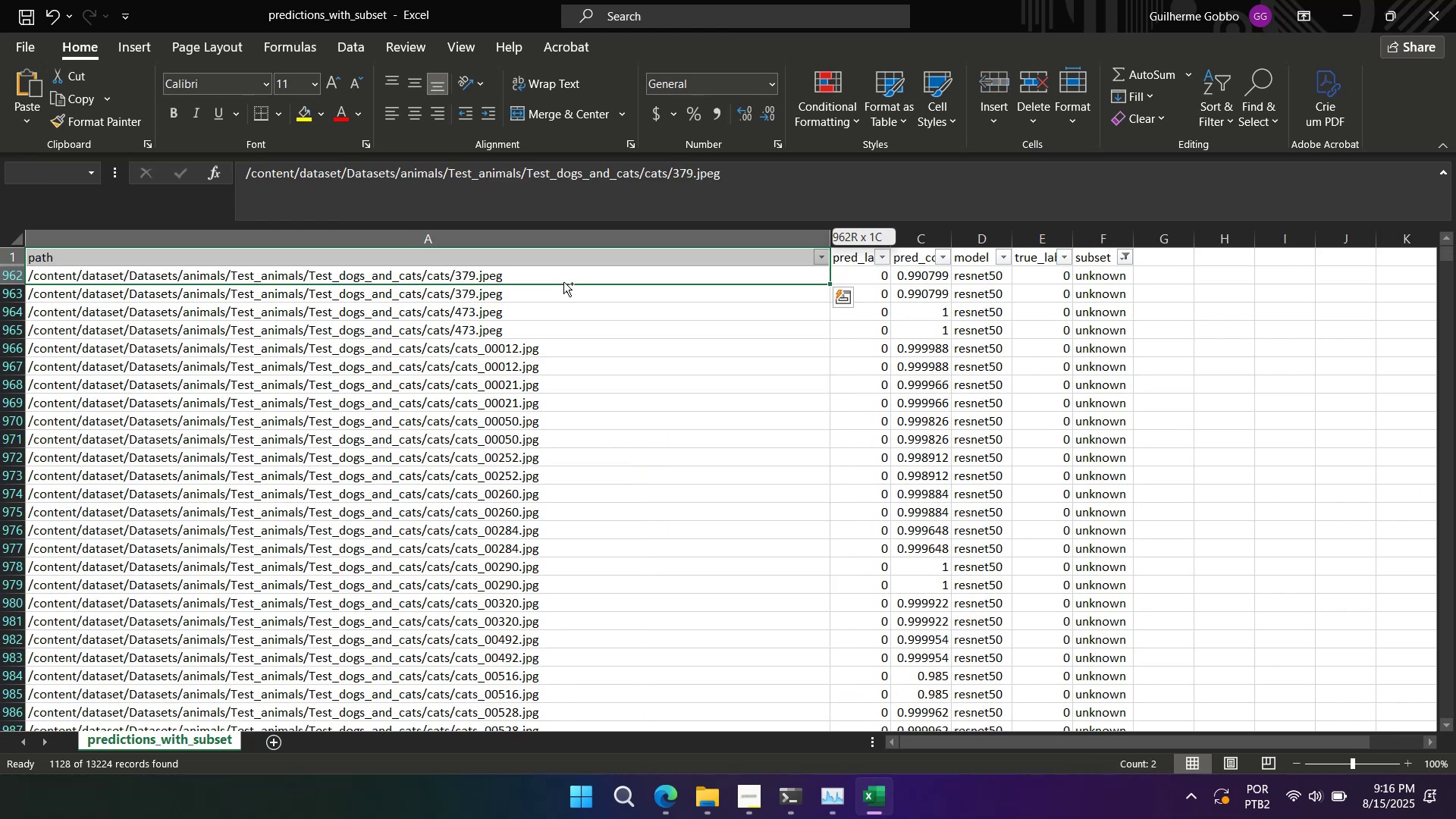 
double_click([1120, 257])
 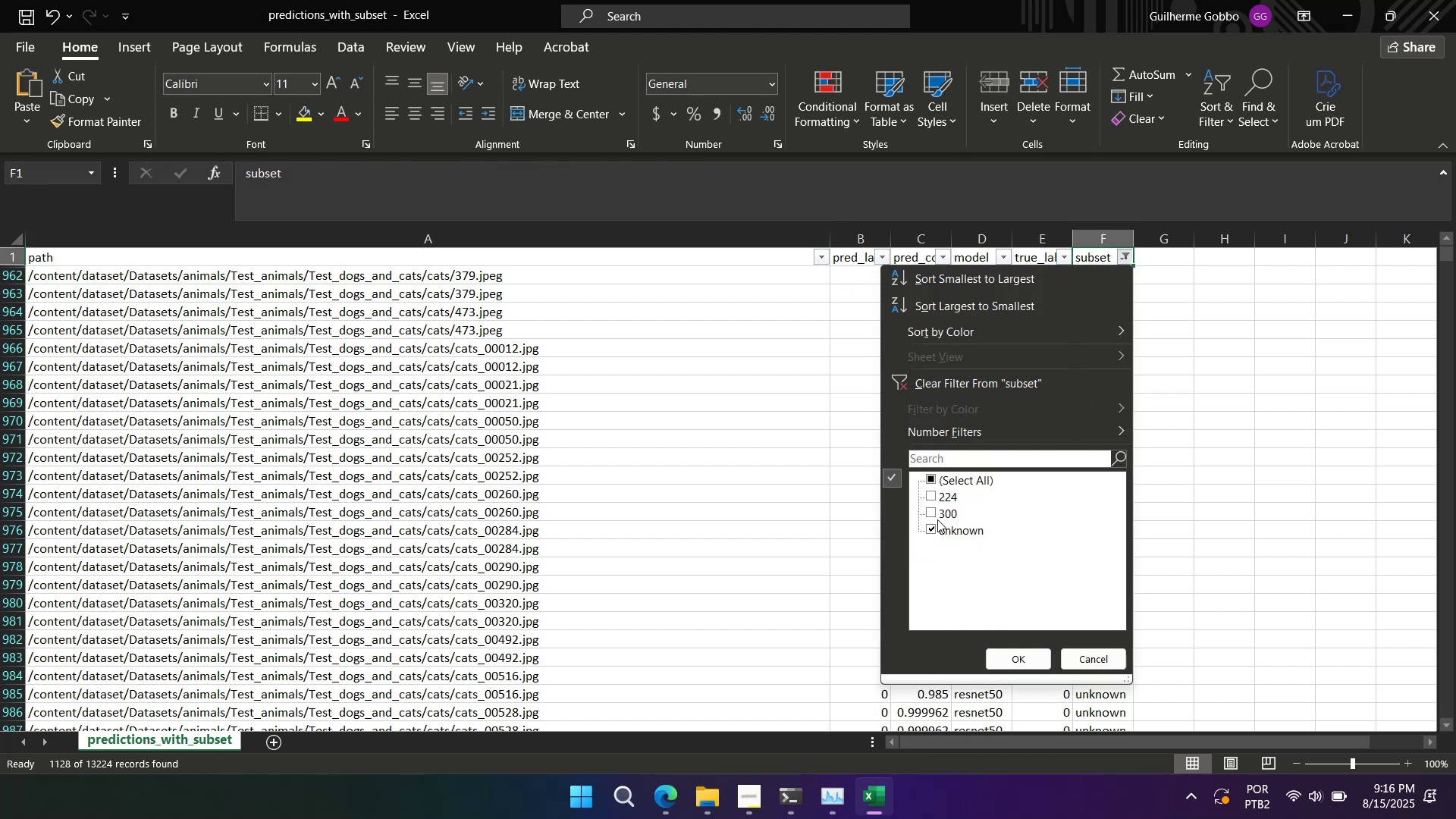 
left_click([931, 529])
 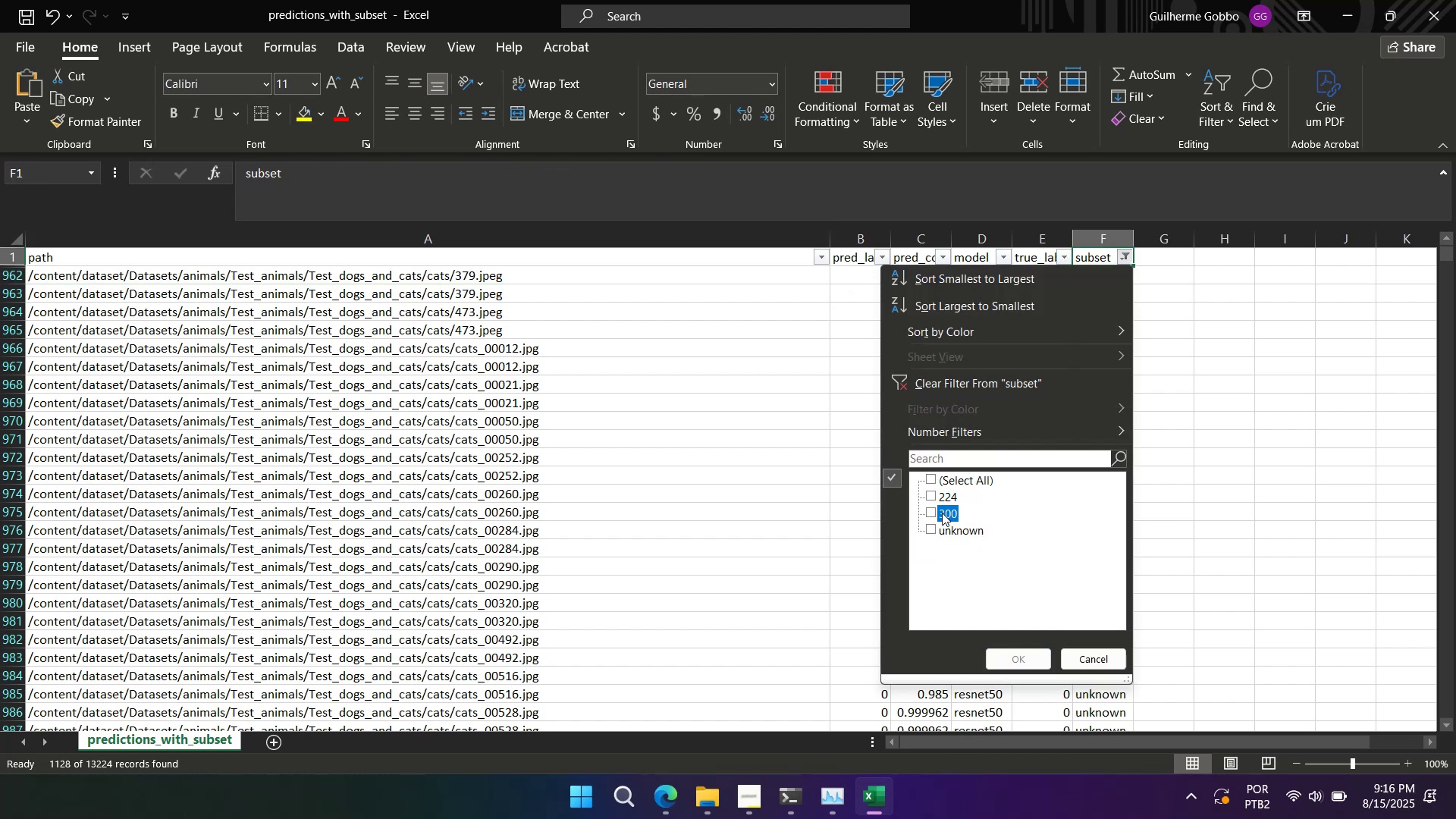 
double_click([945, 497])
 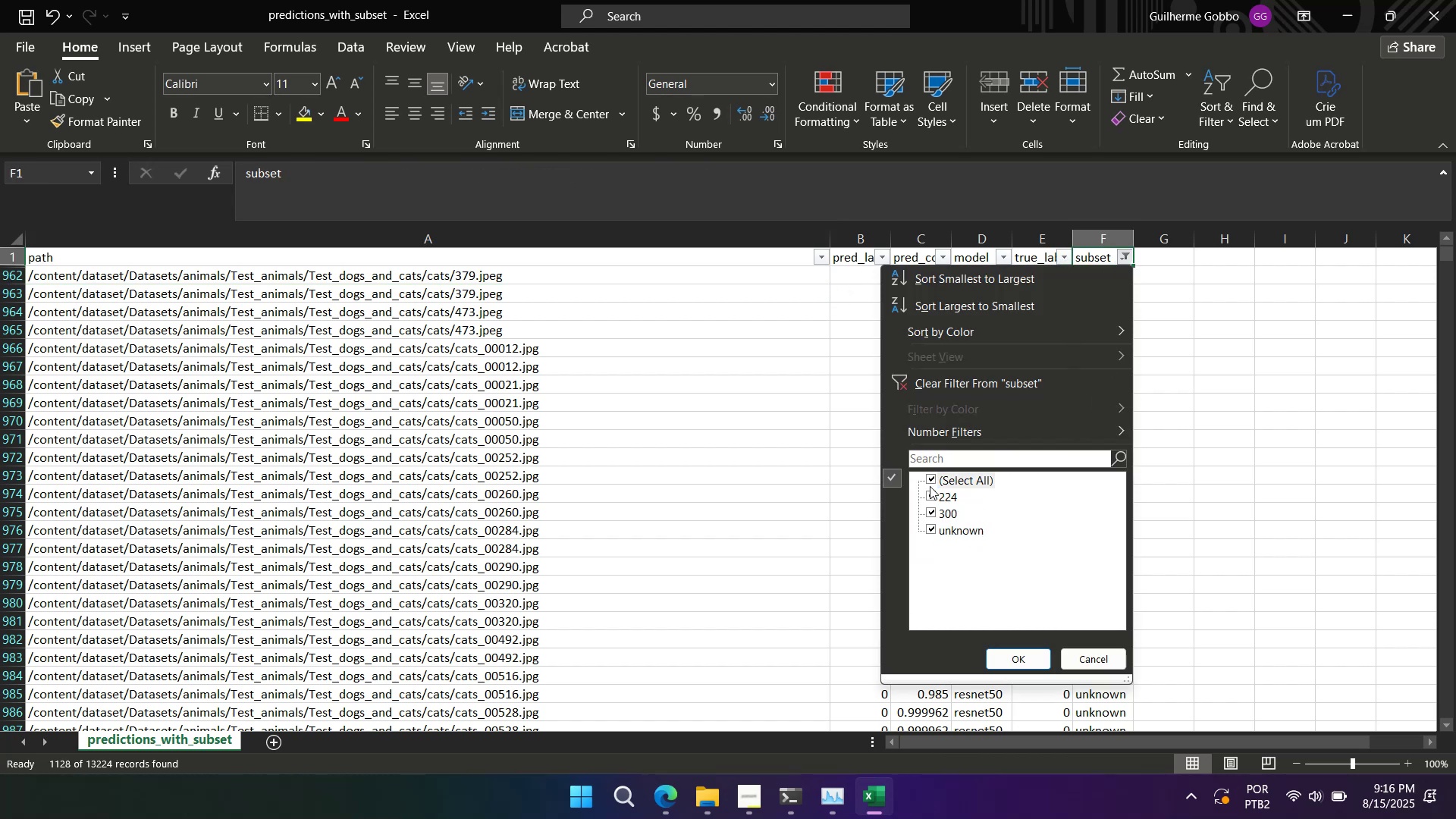 
double_click([933, 497])
 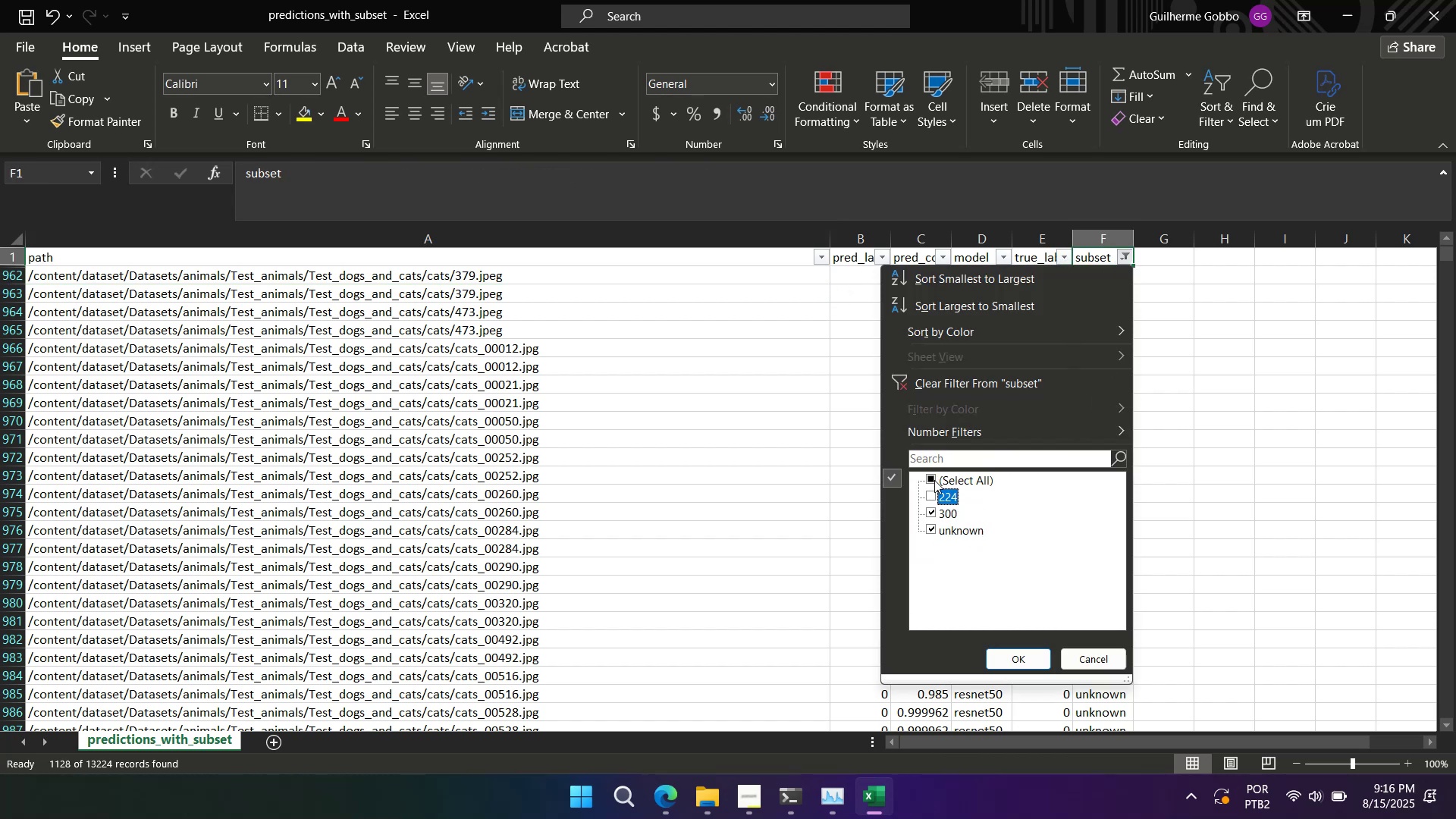 
triple_click([933, 479])
 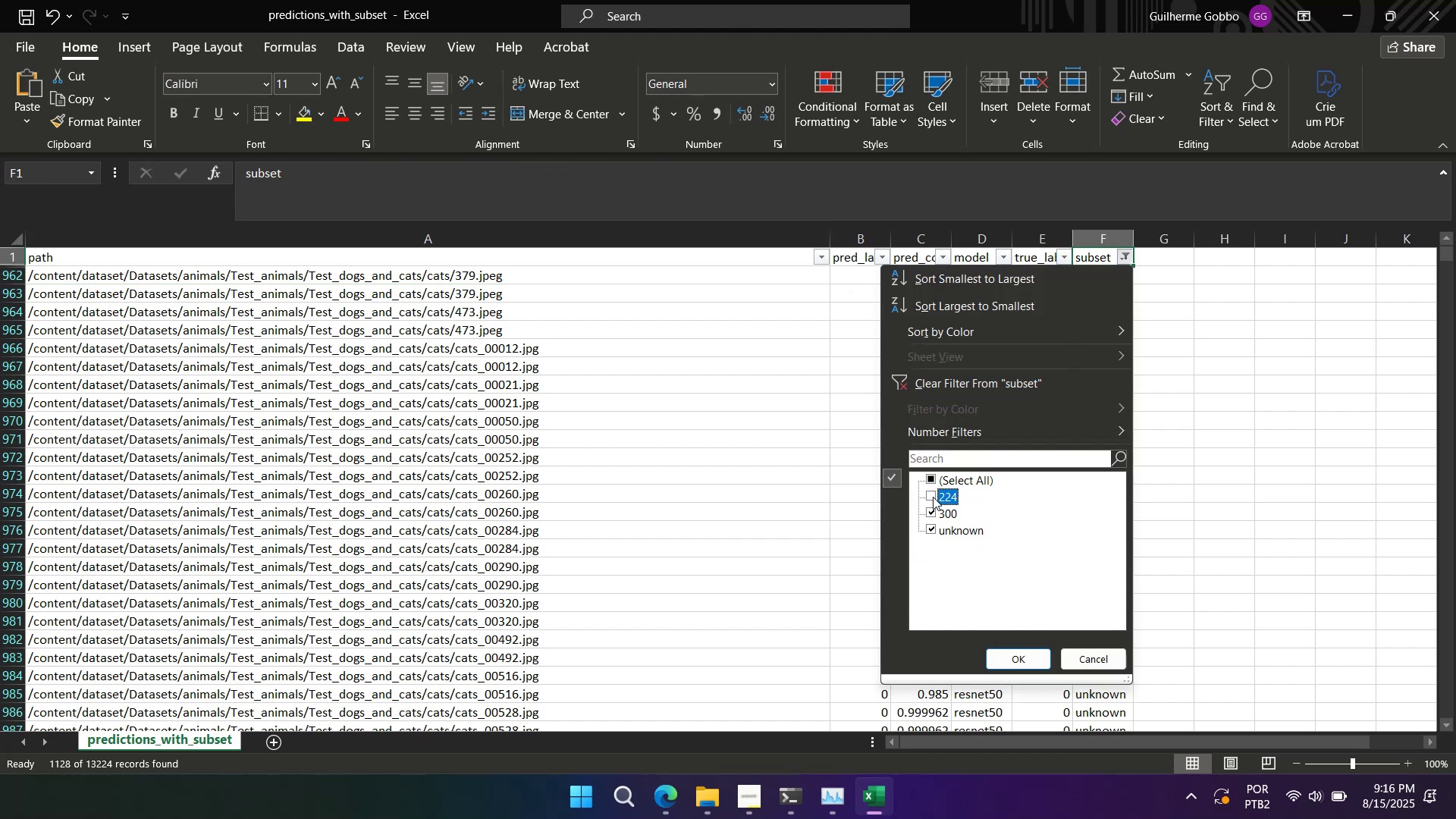 
triple_click([932, 499])
 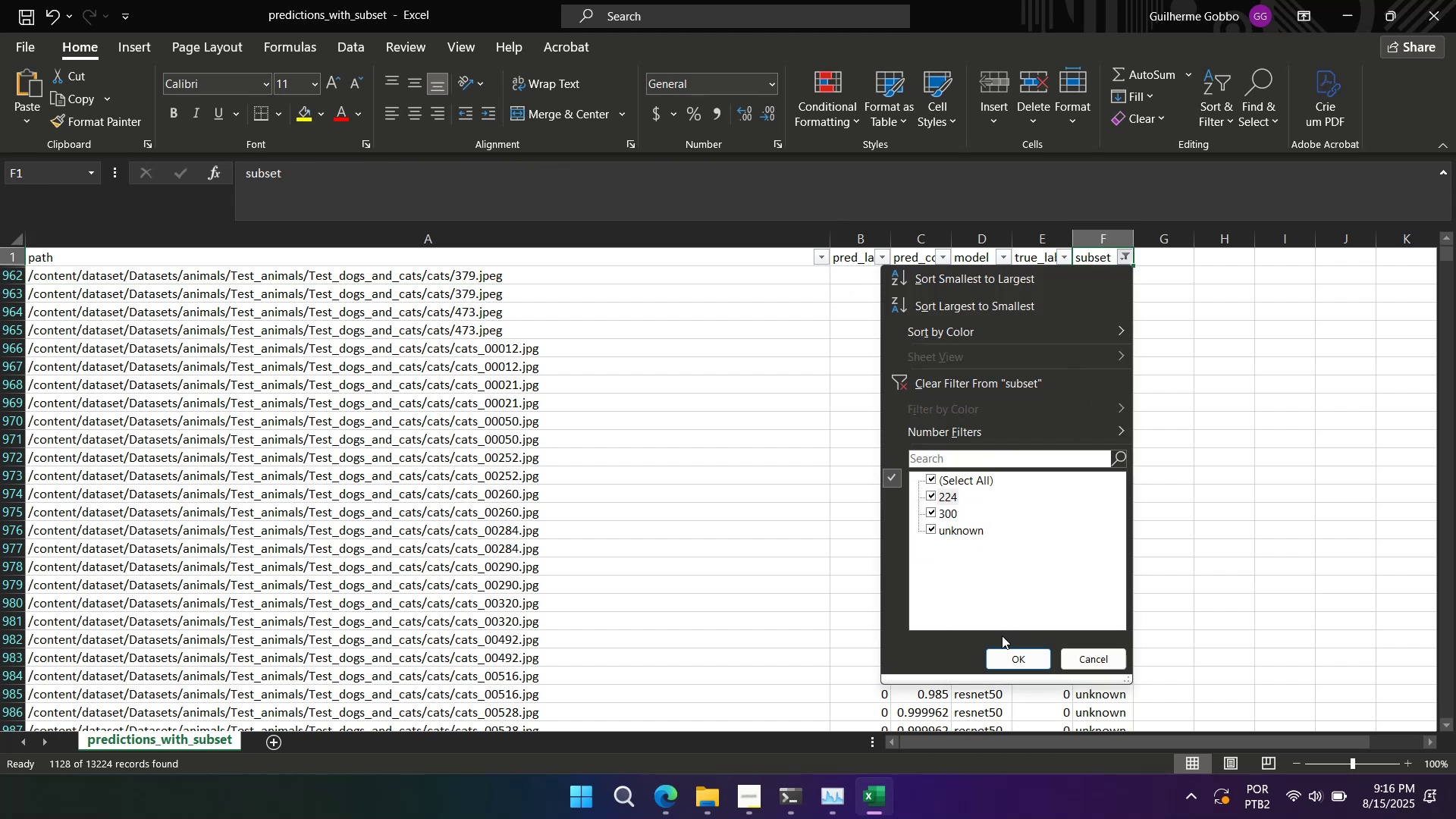 
left_click([1011, 654])
 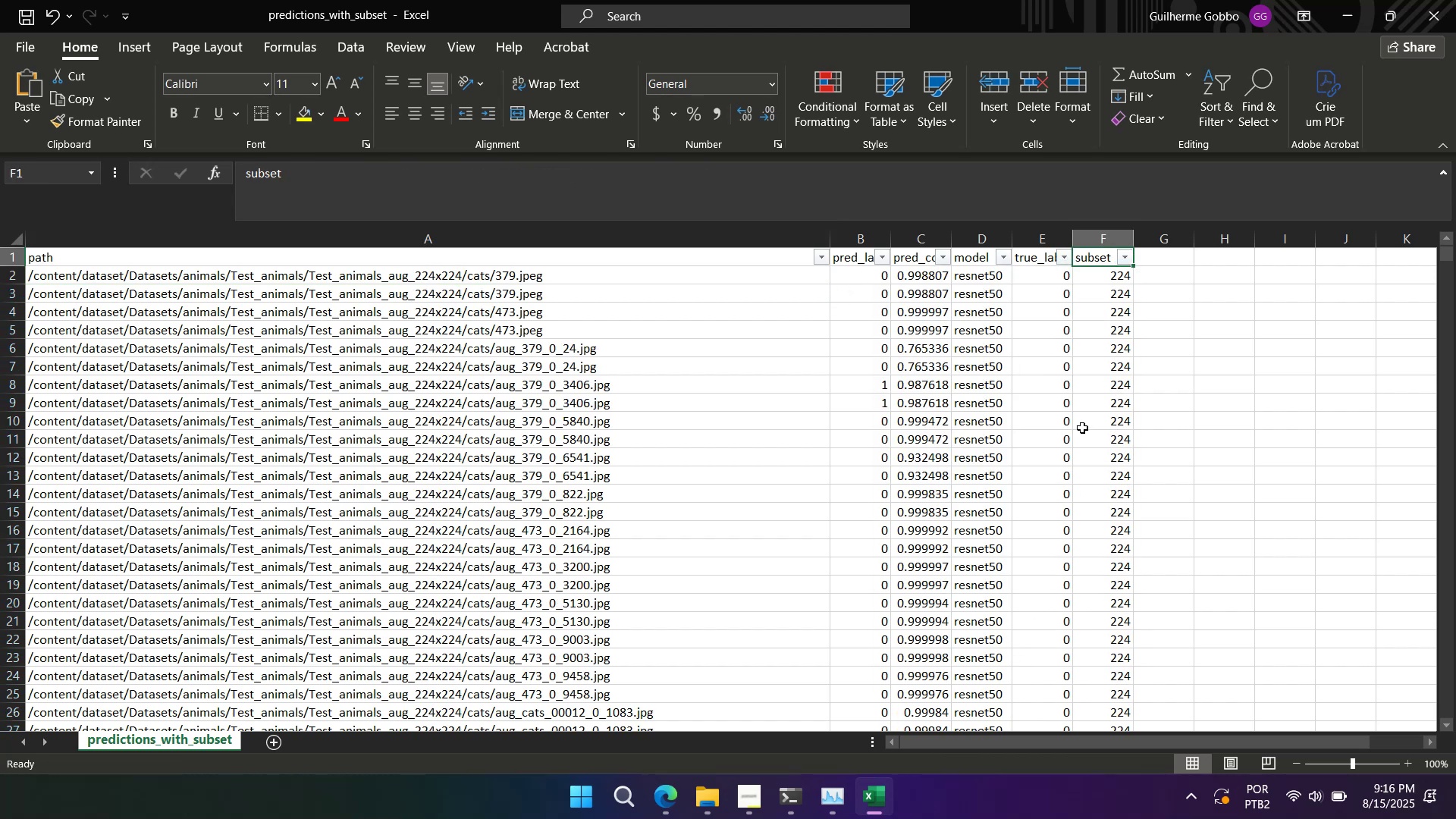 
right_click([1078, 426])
 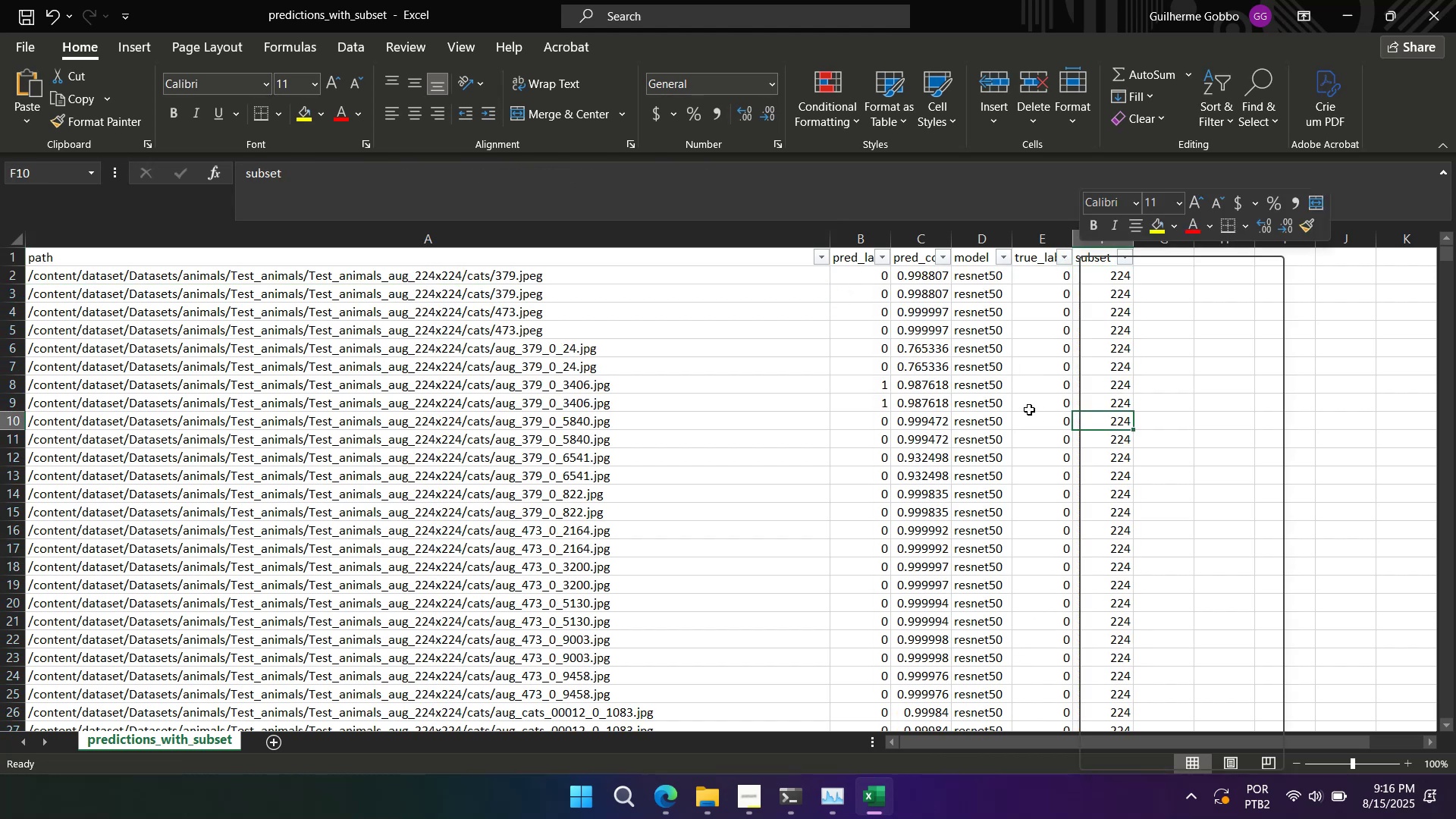 
left_click([1029, 410])
 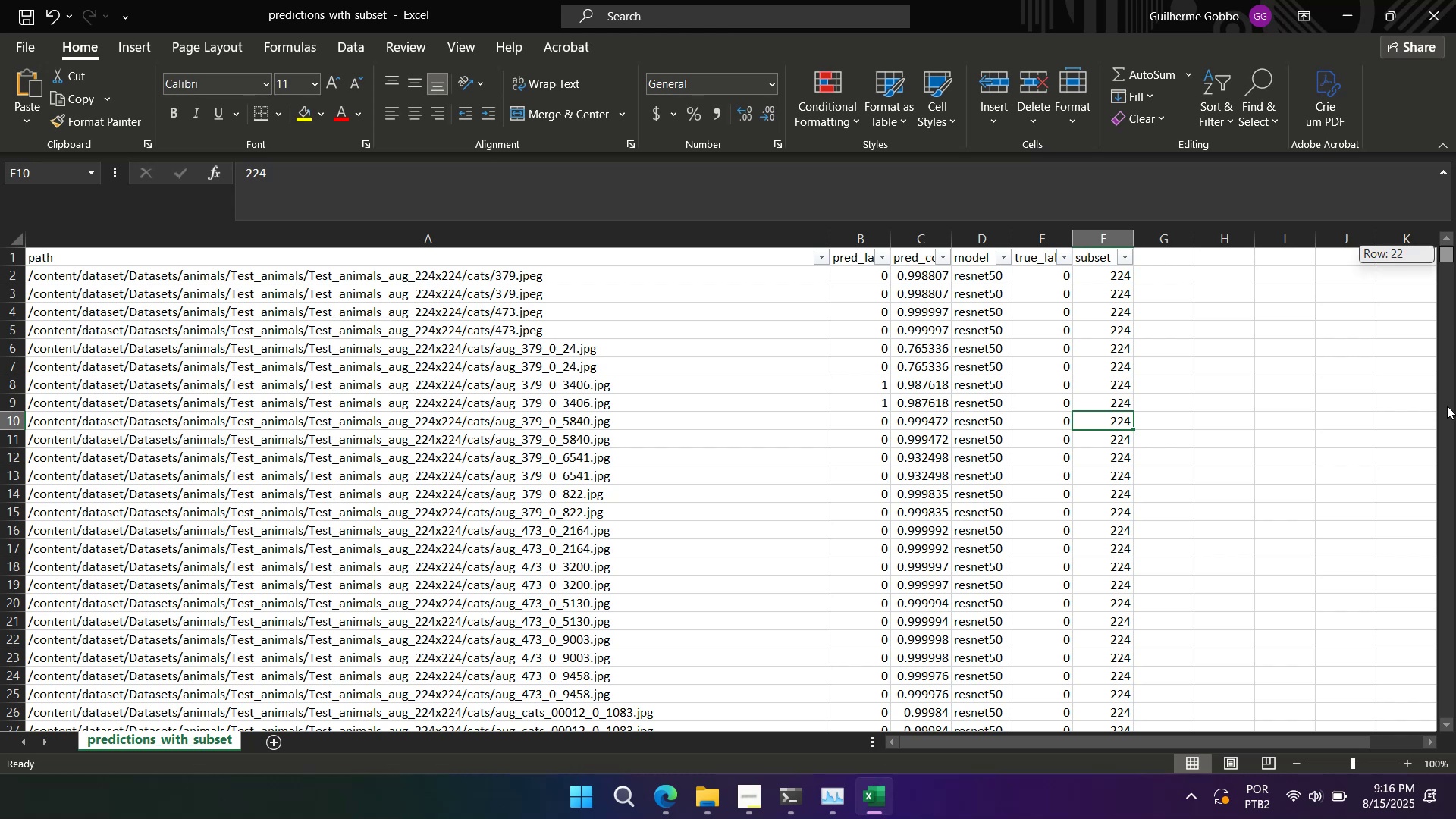 
scroll: coordinate [1051, 303], scroll_direction: up, amount: 11.0
 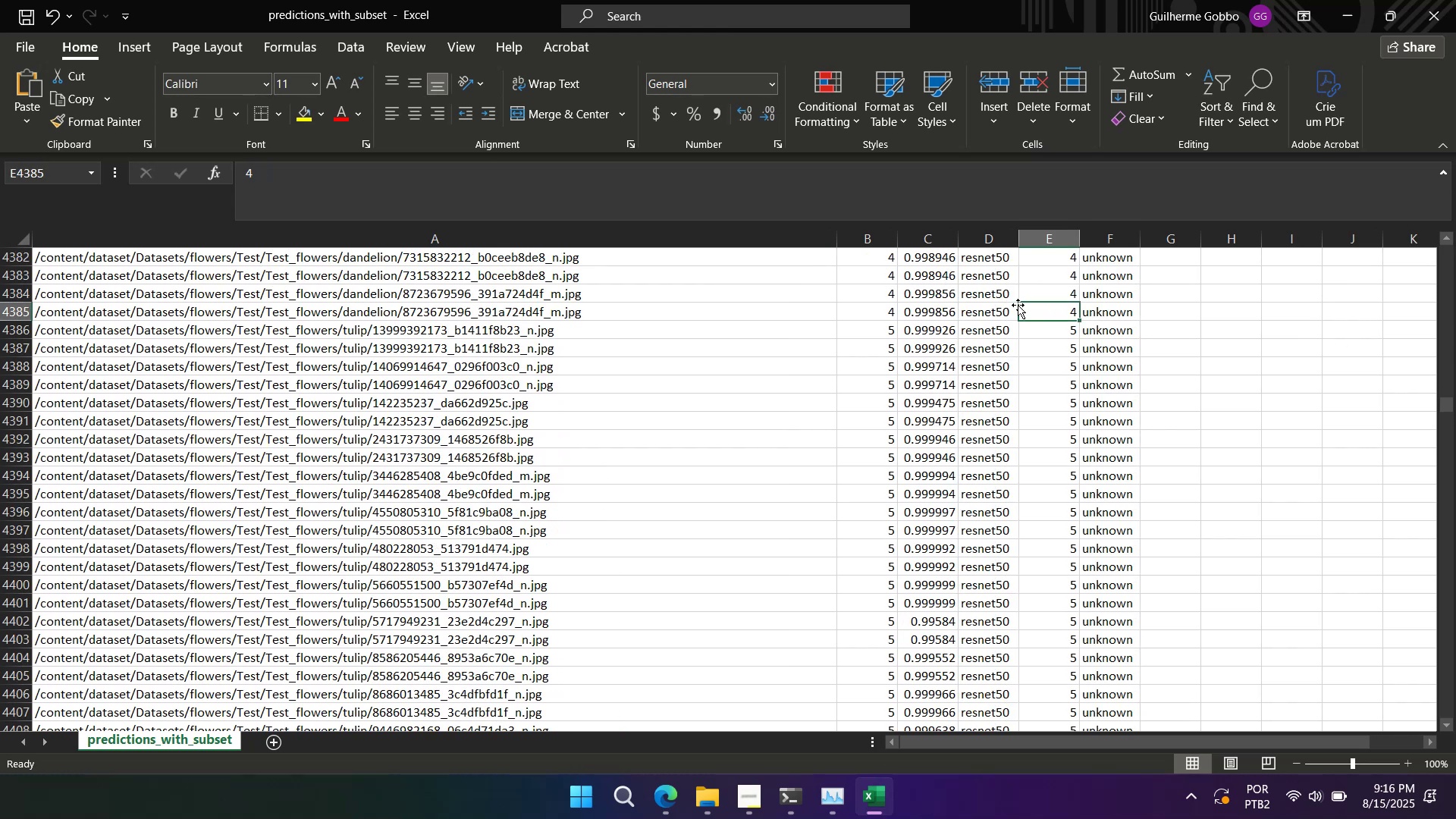 
double_click([999, 305])
 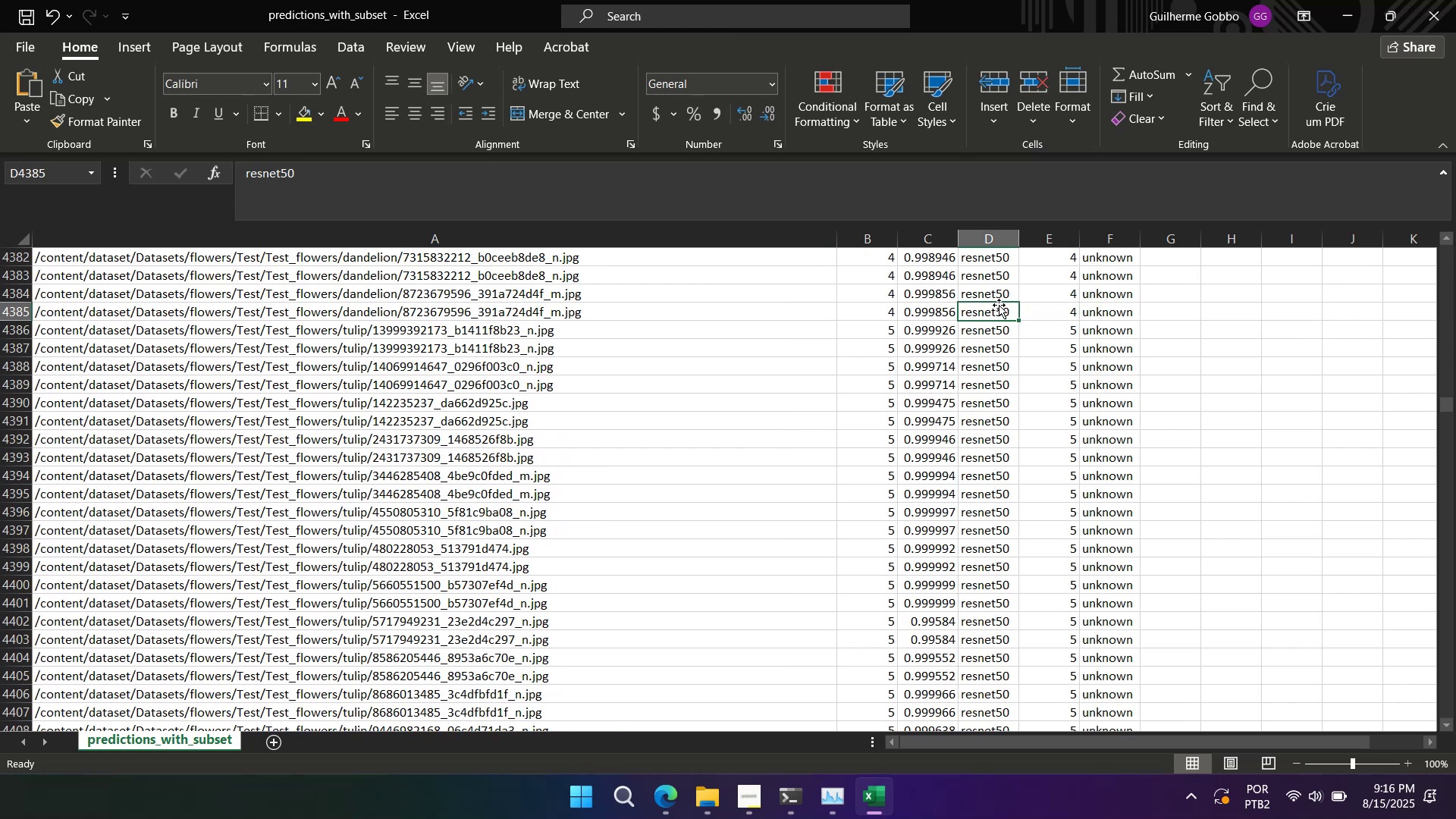 
key(Control+ArrowUp)
 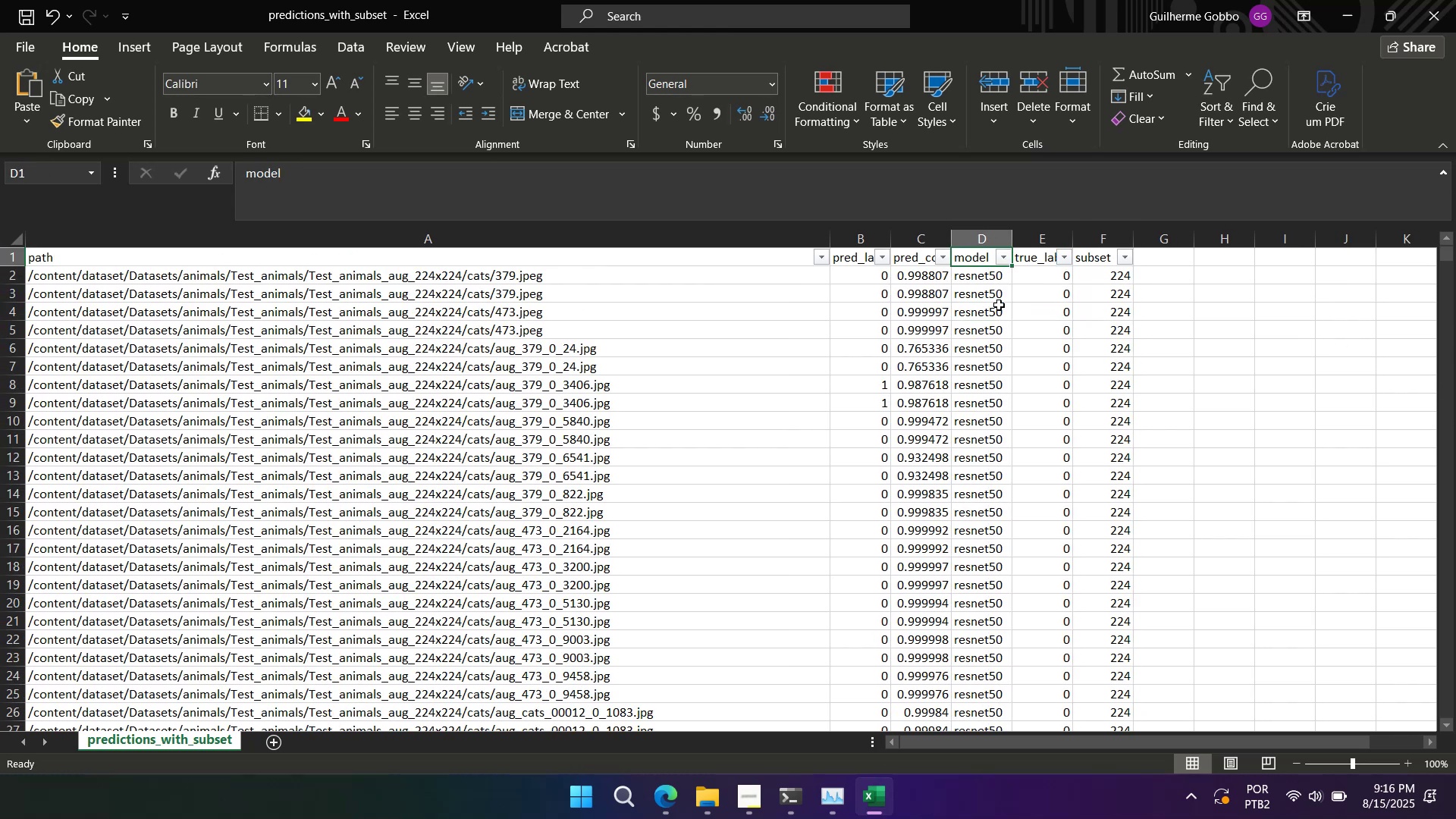 
mouse_move([1007, 255])
 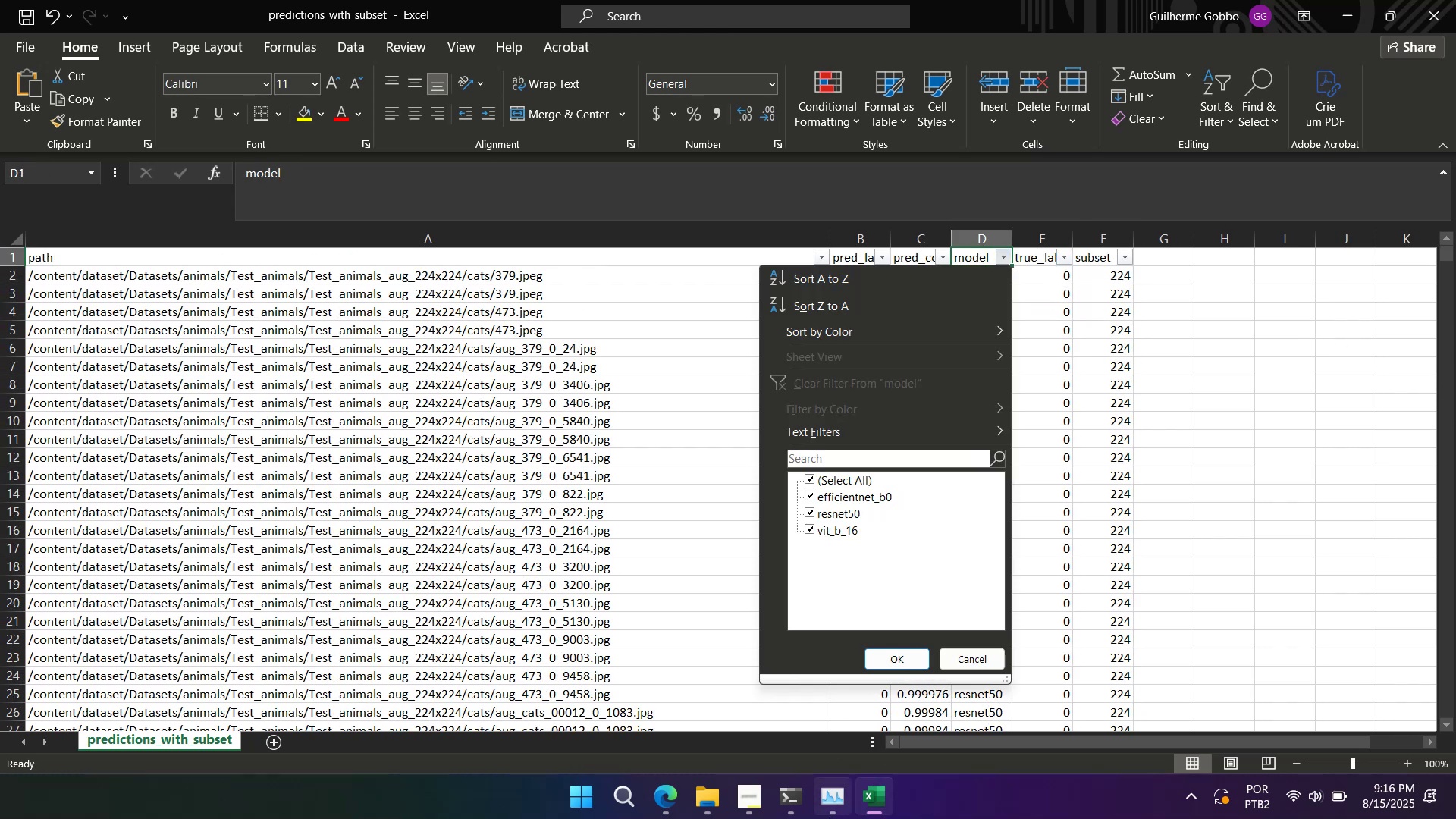 
left_click([859, 809])
 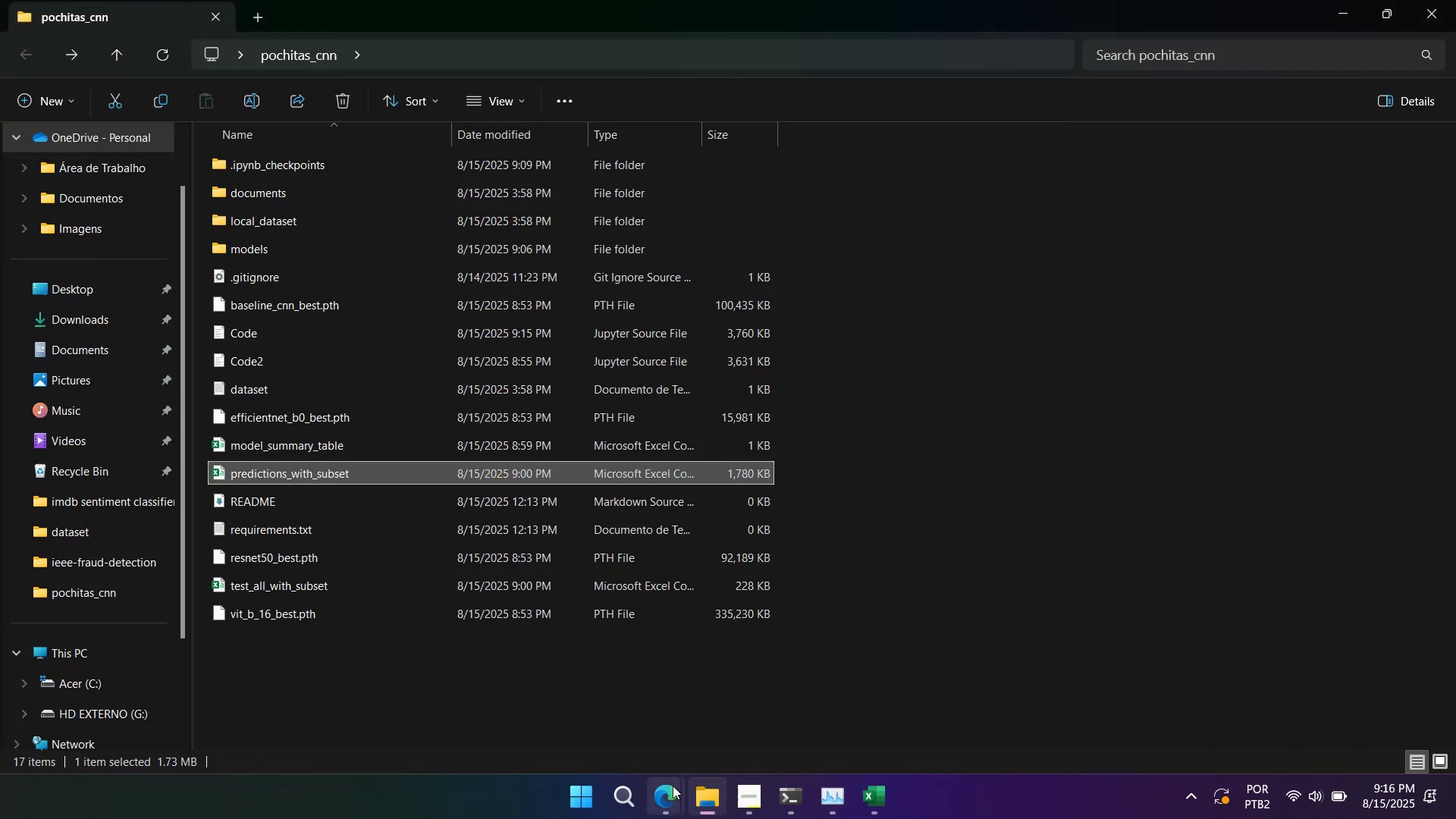 
left_click([668, 801])
 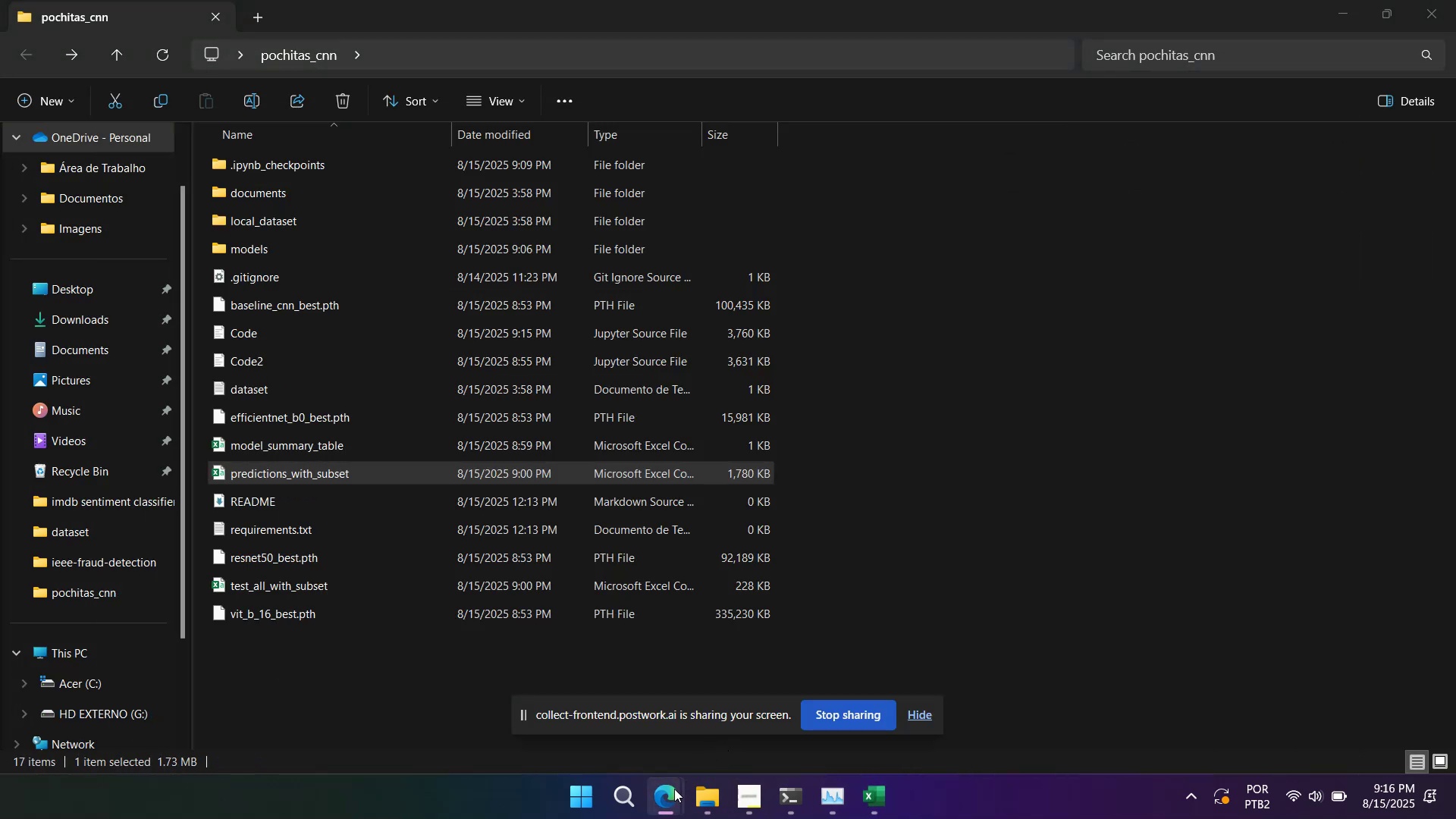 
double_click([632, 751])
 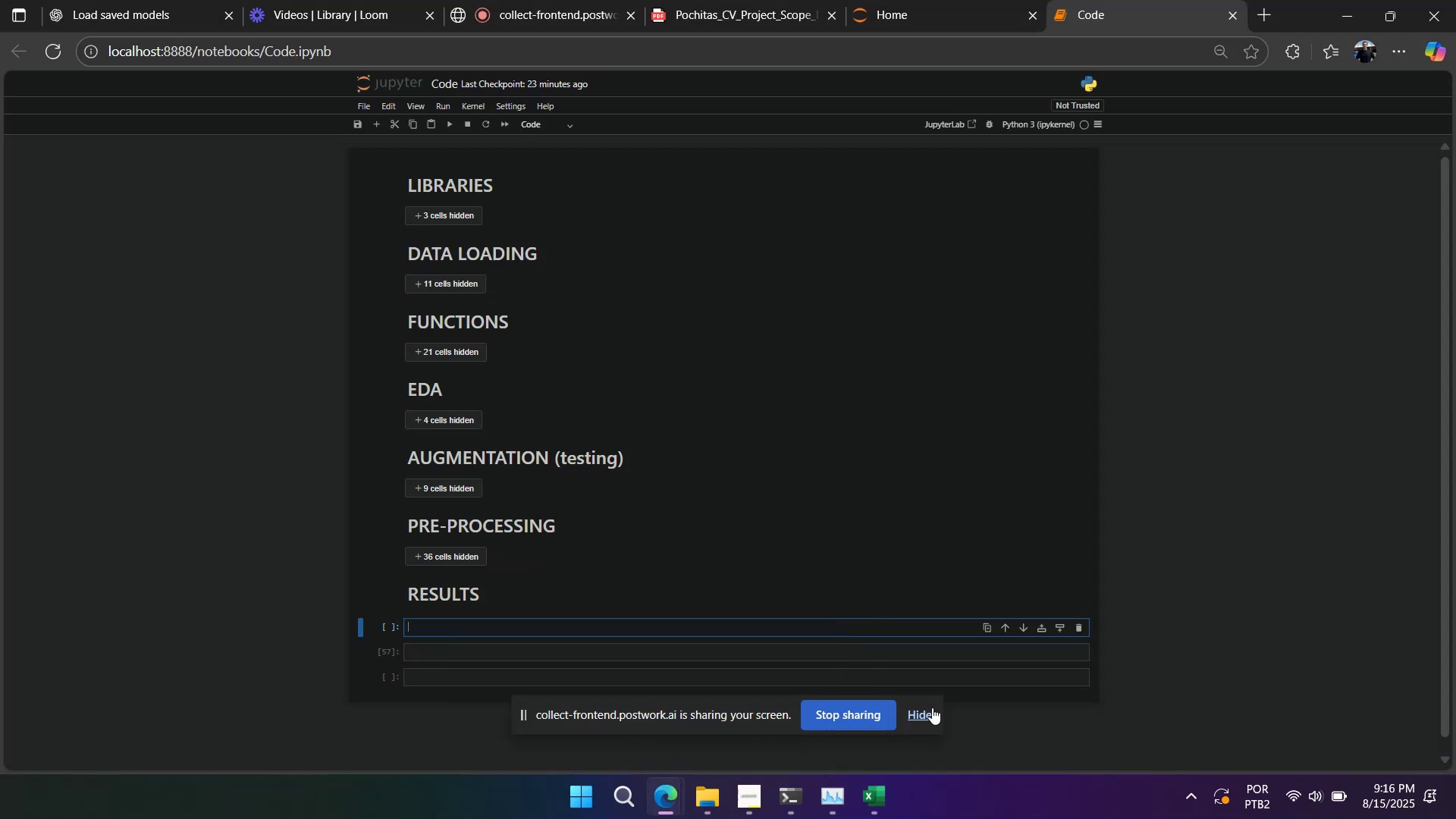 
left_click([919, 708])
 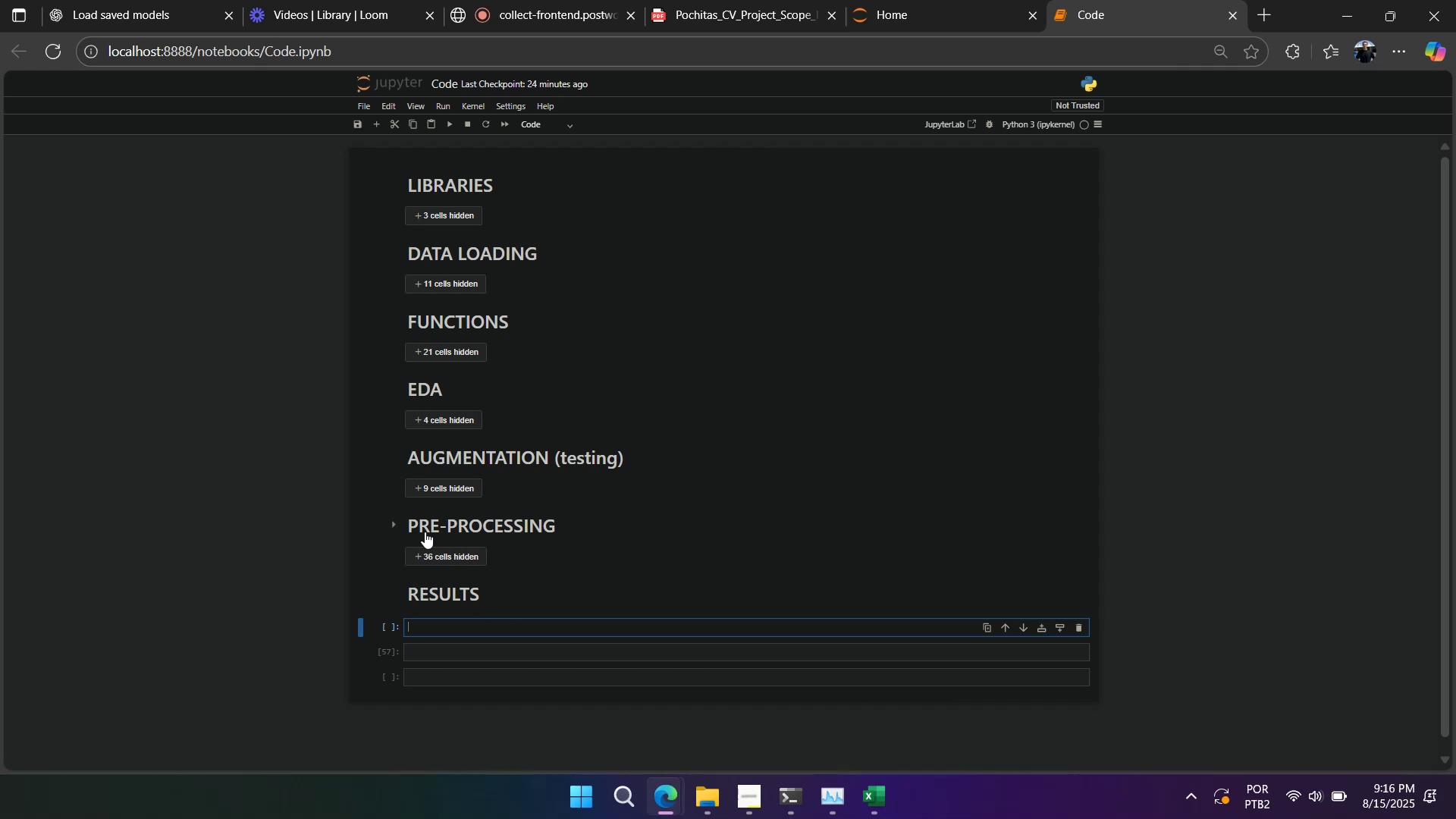 
scroll: coordinate [555, 534], scroll_direction: down, amount: 5.0
 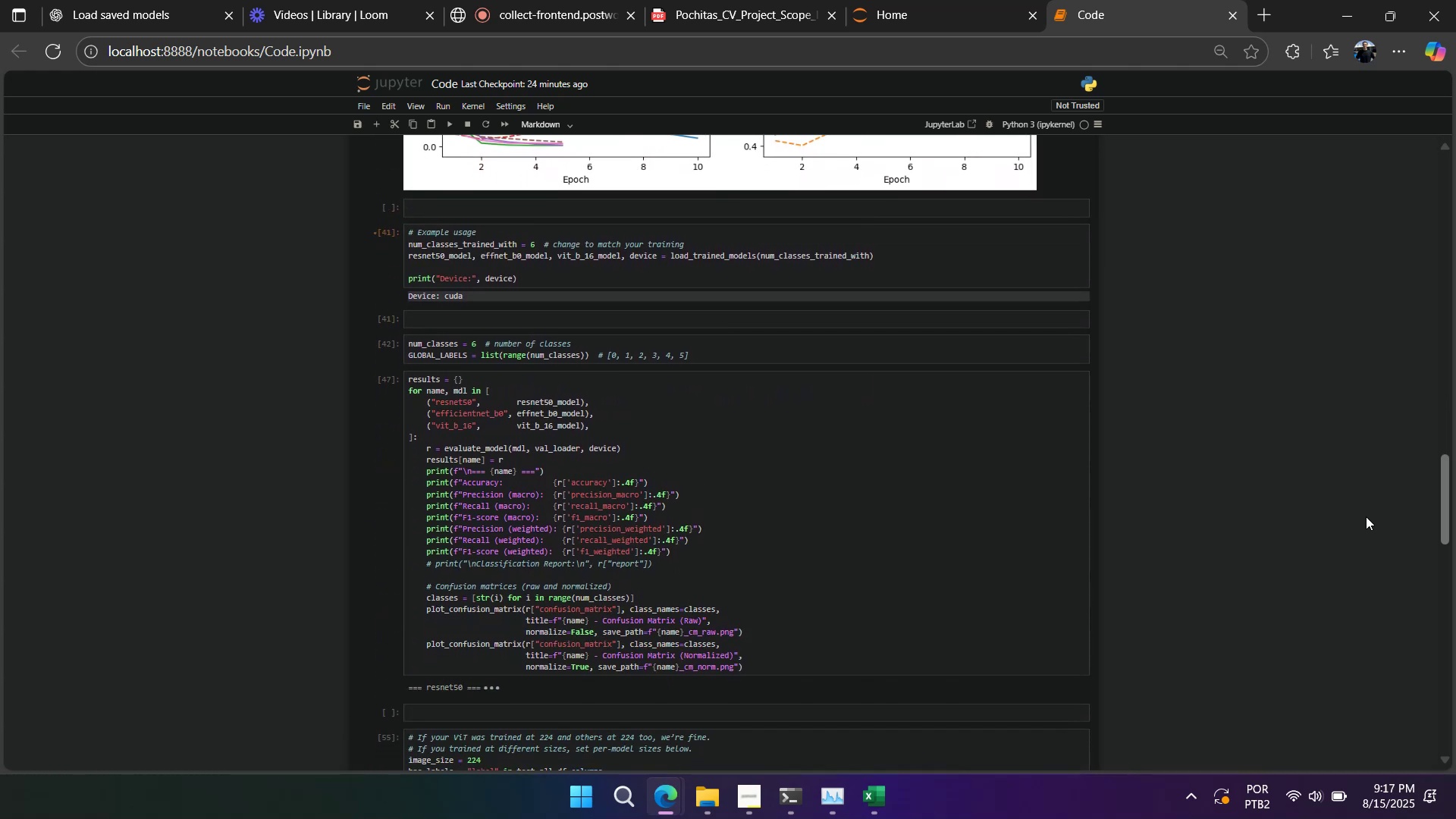 
wait(18.62)
 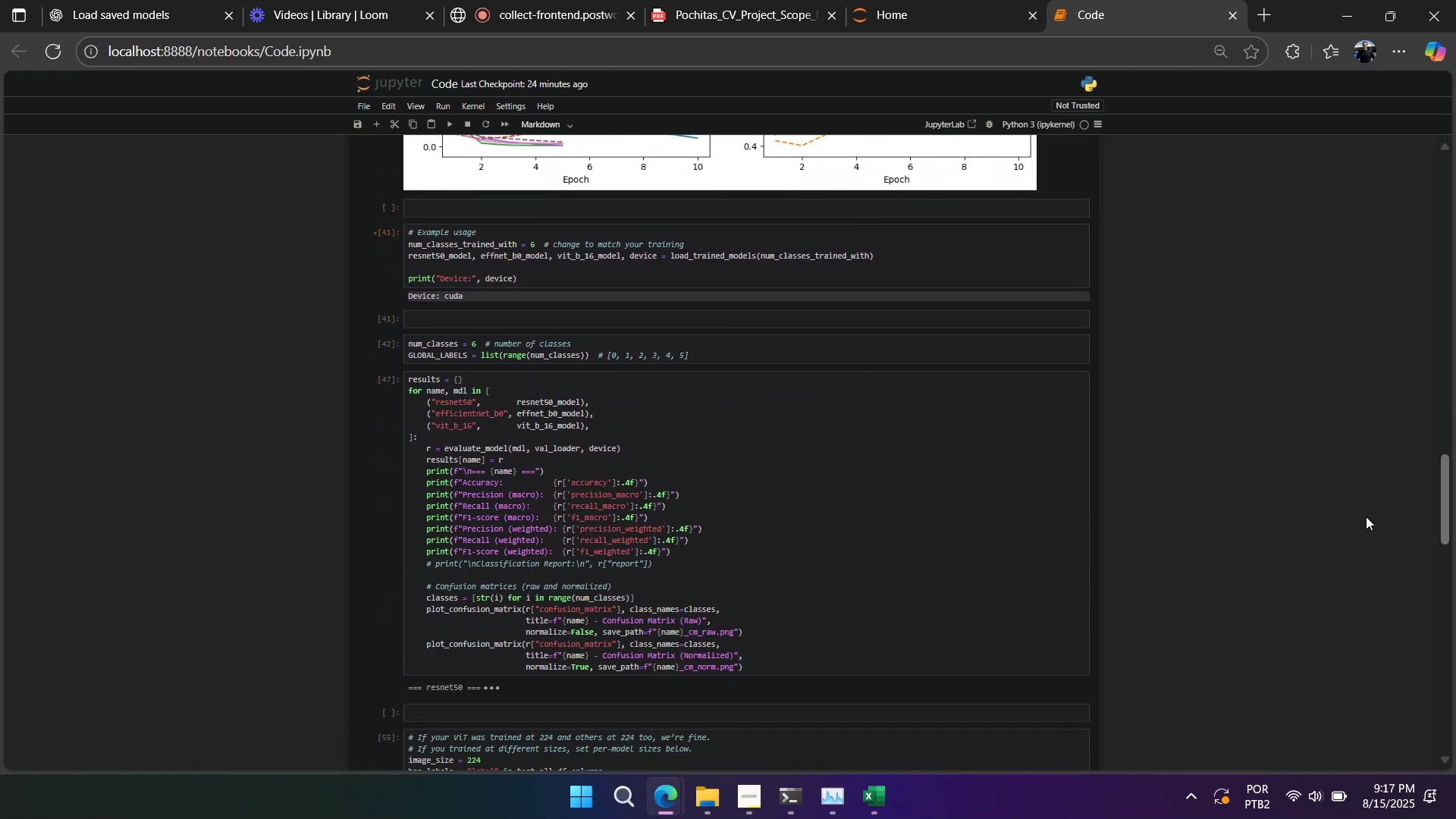 
double_click([535, 401])
 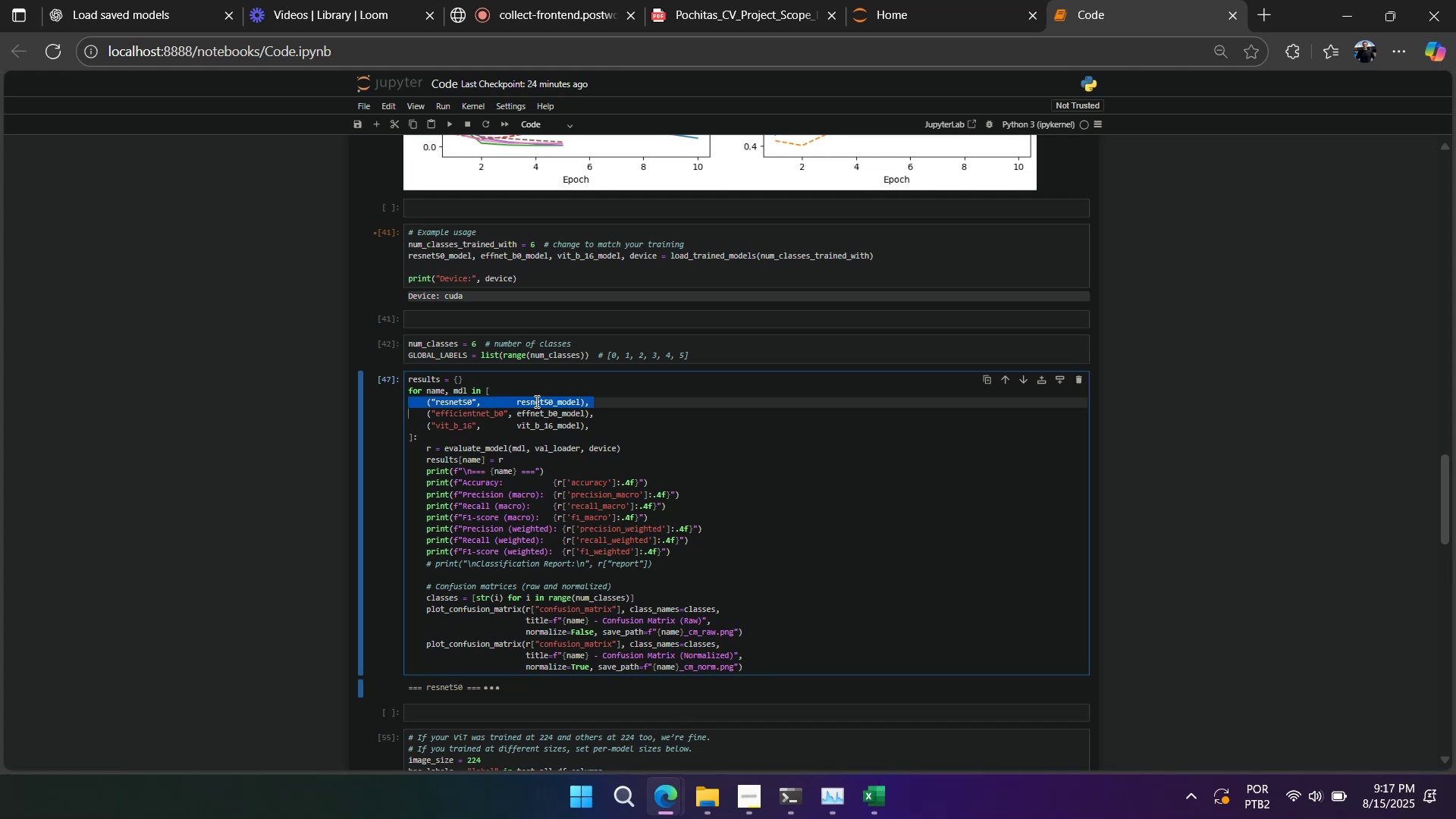 
triple_click([535, 401])
 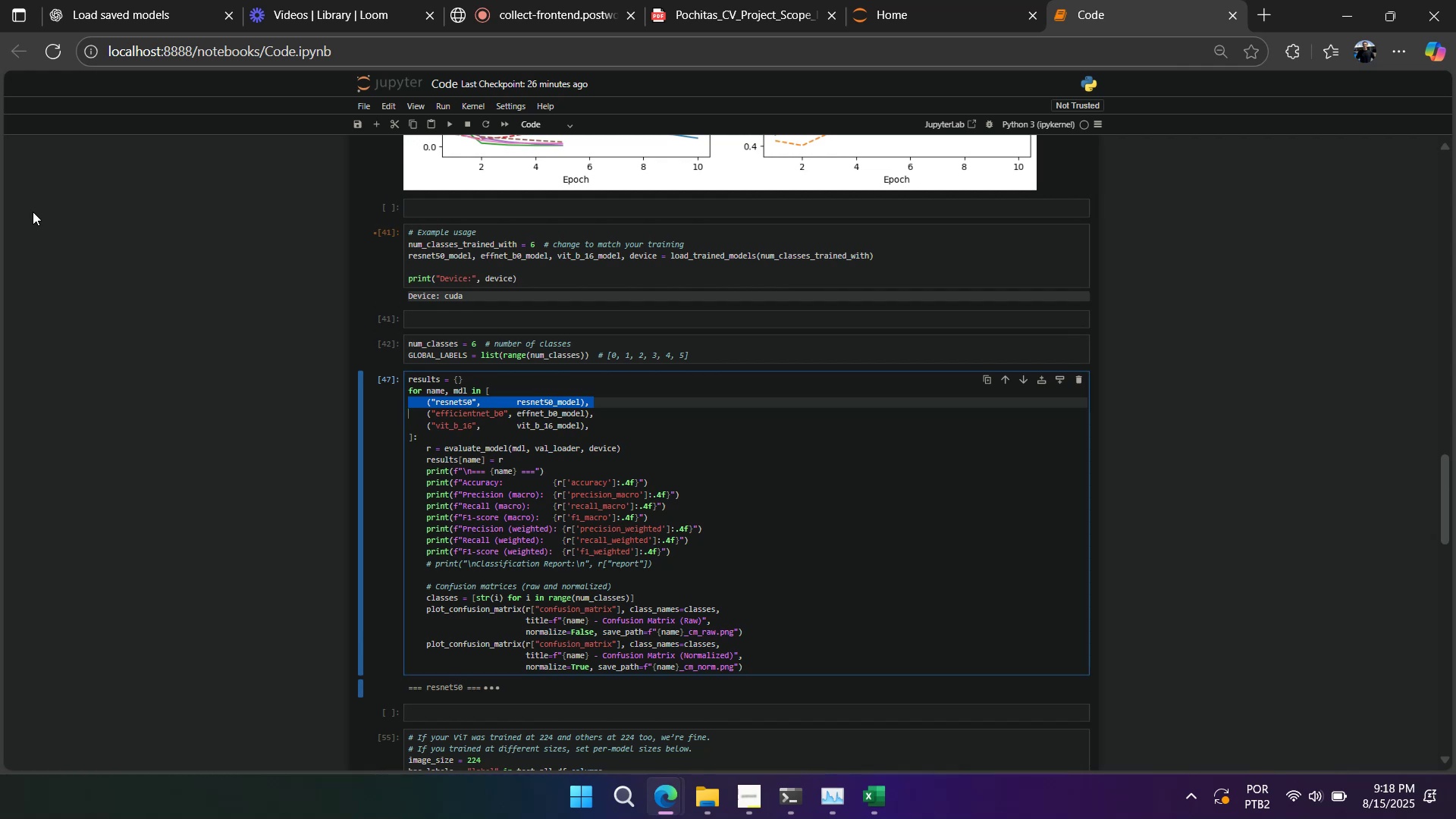 
wait(82.02)
 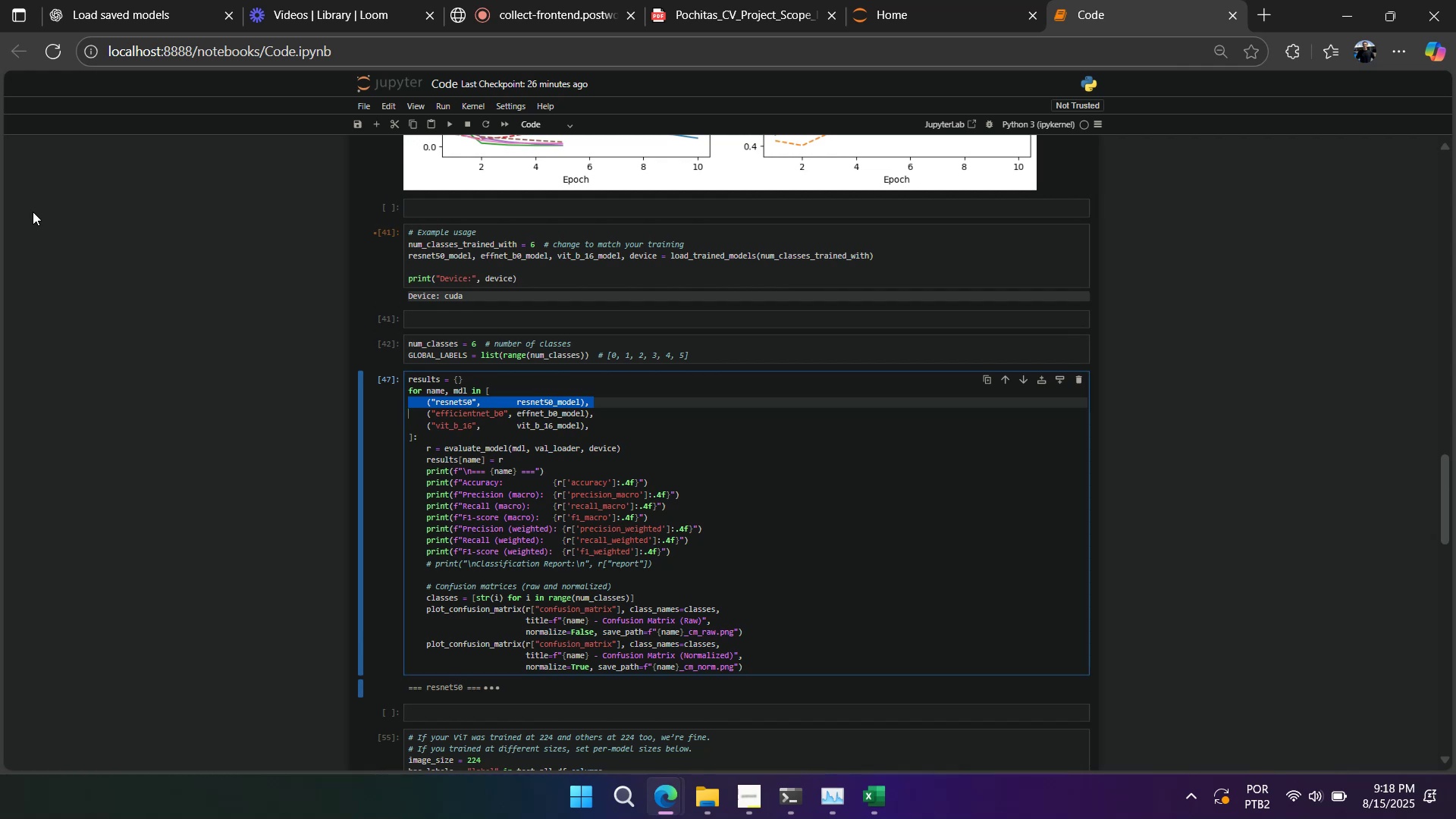 
scroll: coordinate [736, 407], scroll_direction: down, amount: 11.0
 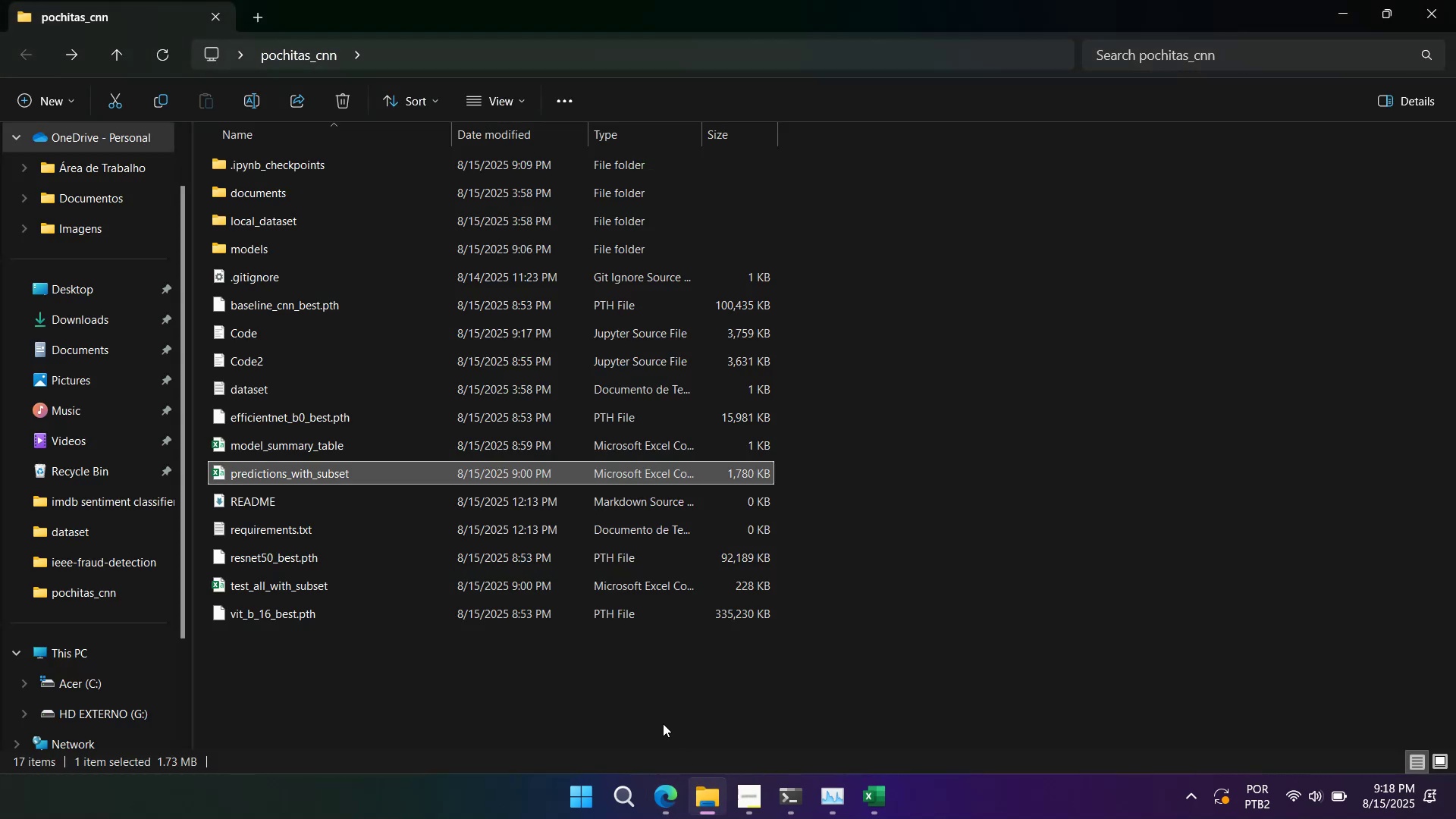 
wait(5.15)
 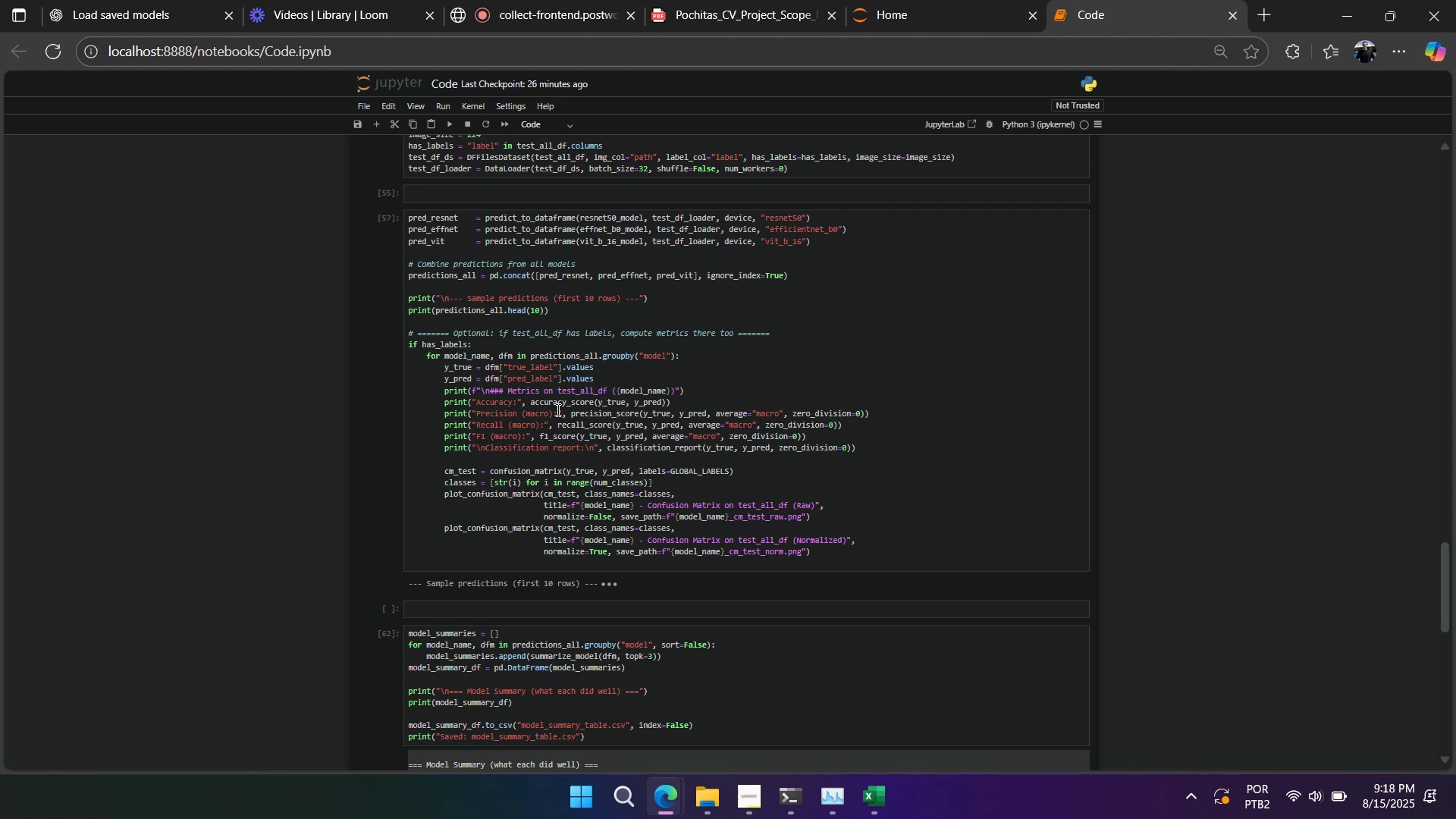 
double_click([359, 471])
 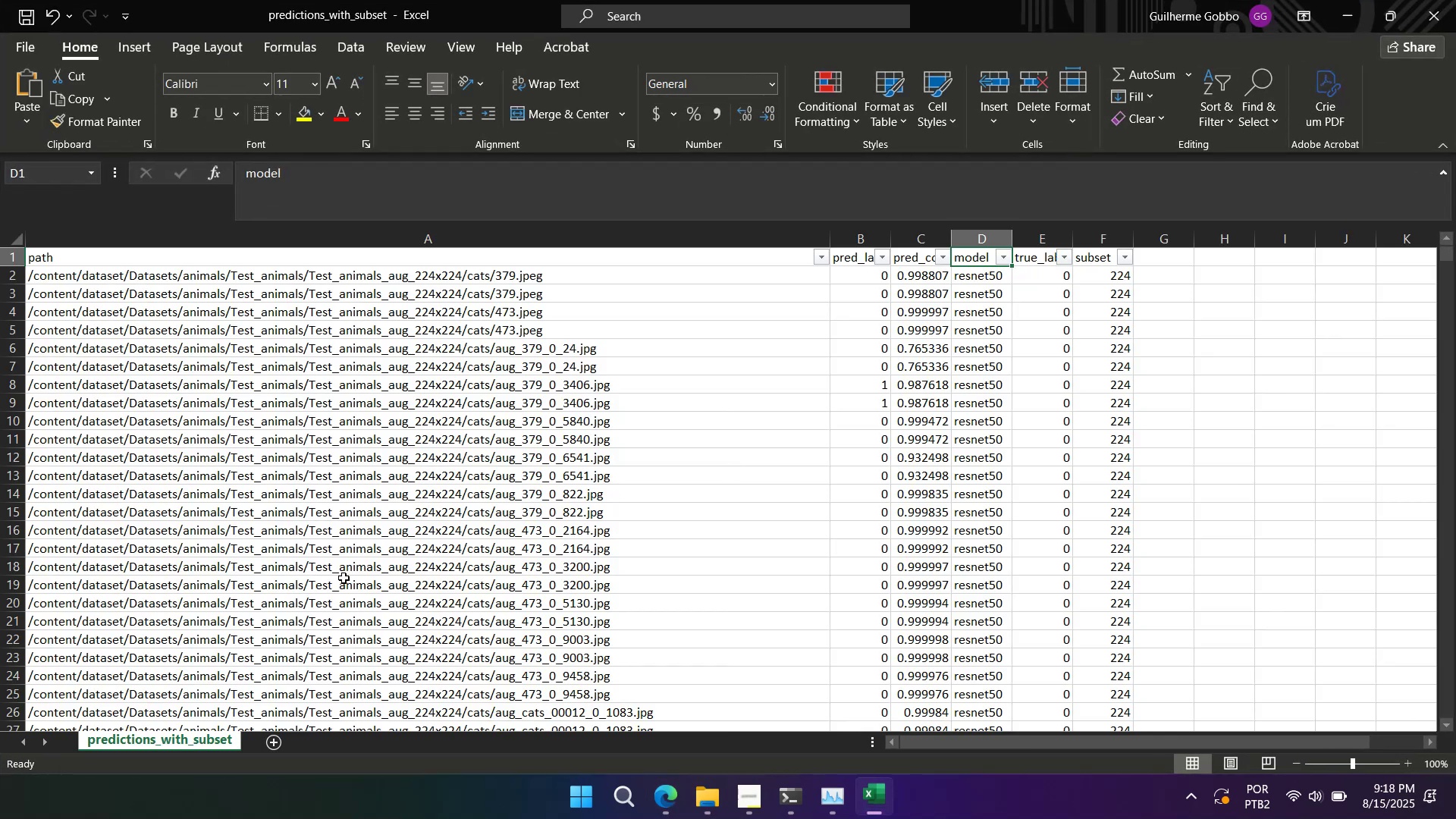 
left_click([1432, 20])
 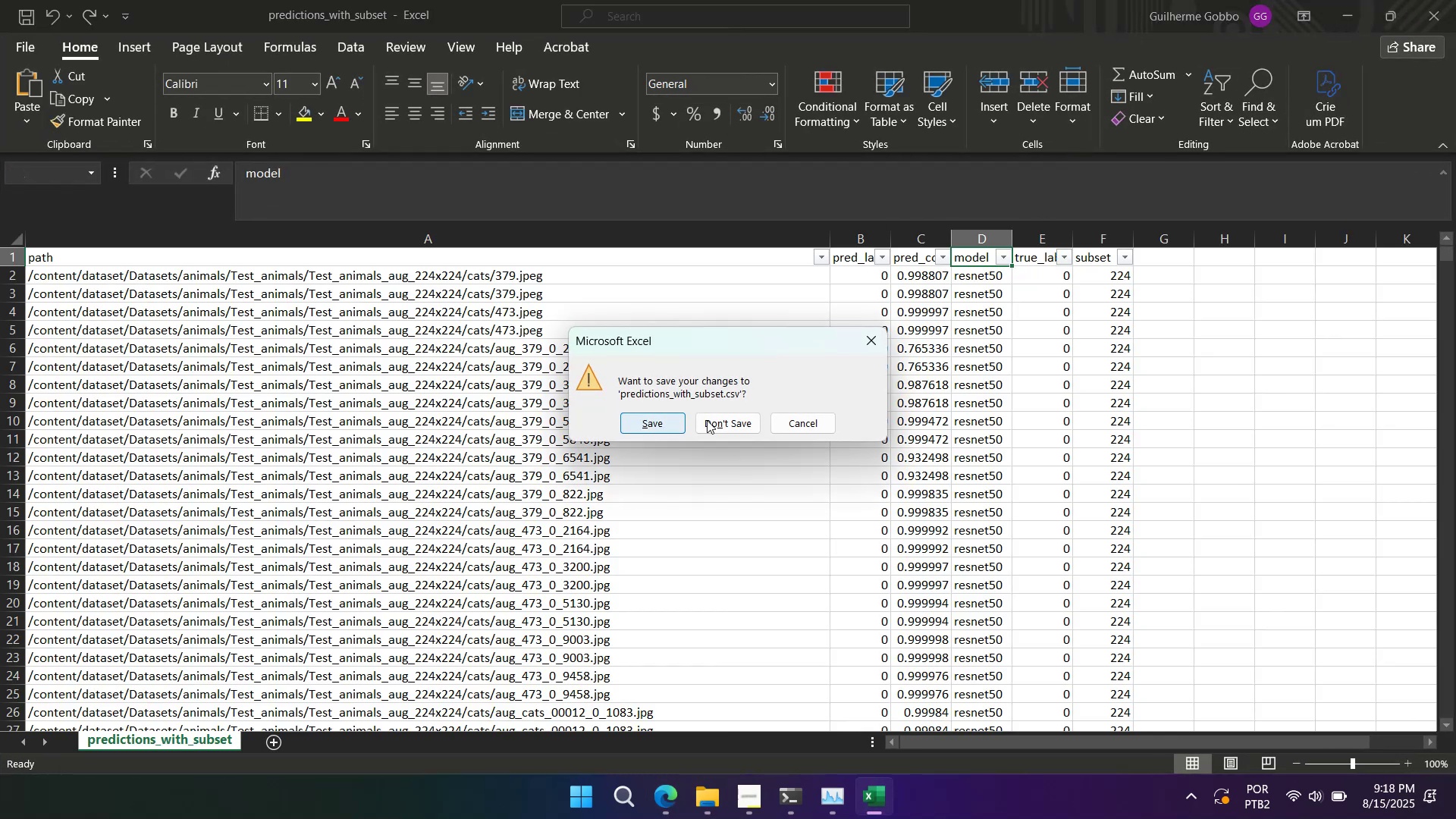 
left_click([713, 419])
 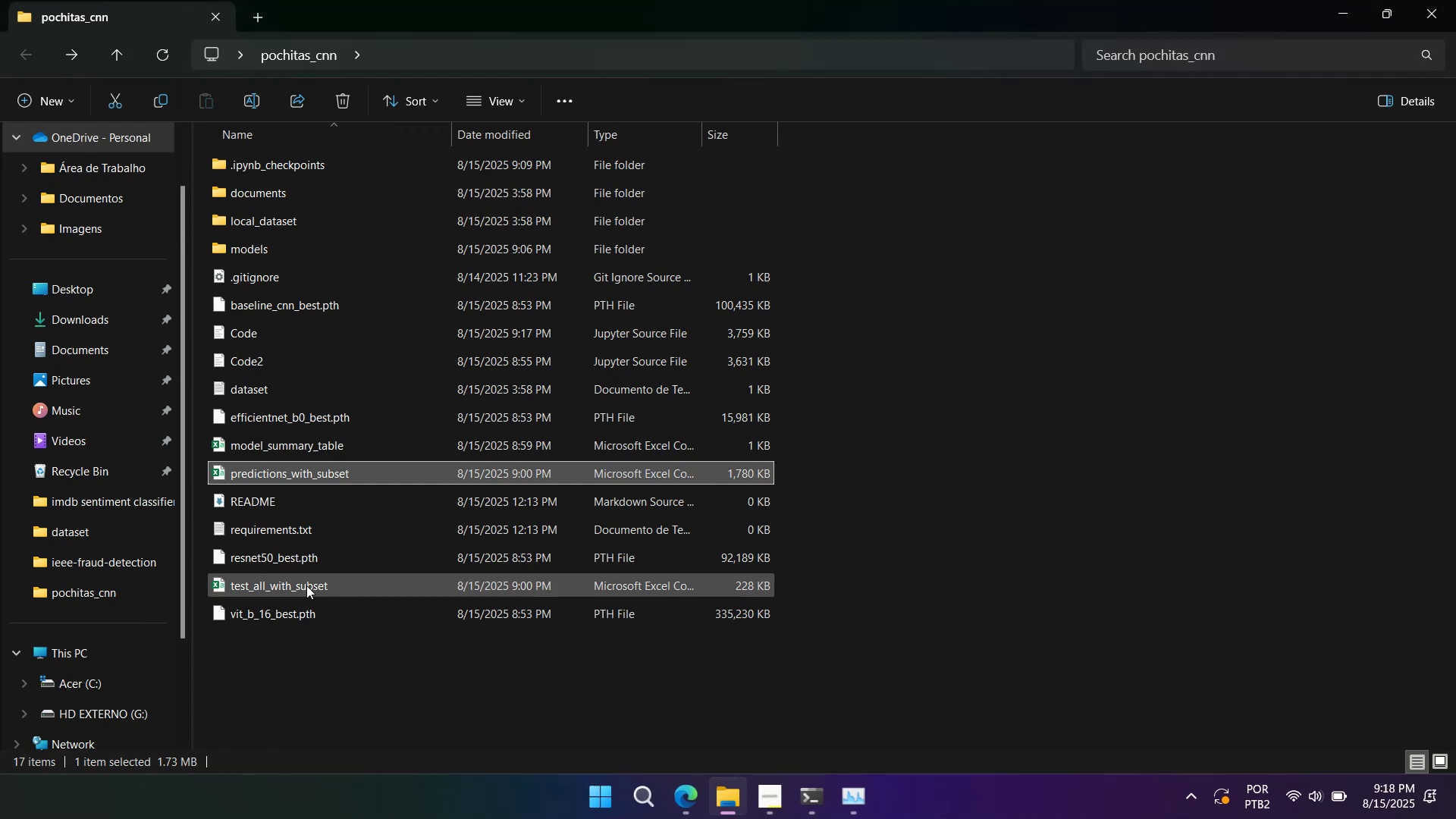 
double_click([306, 588])
 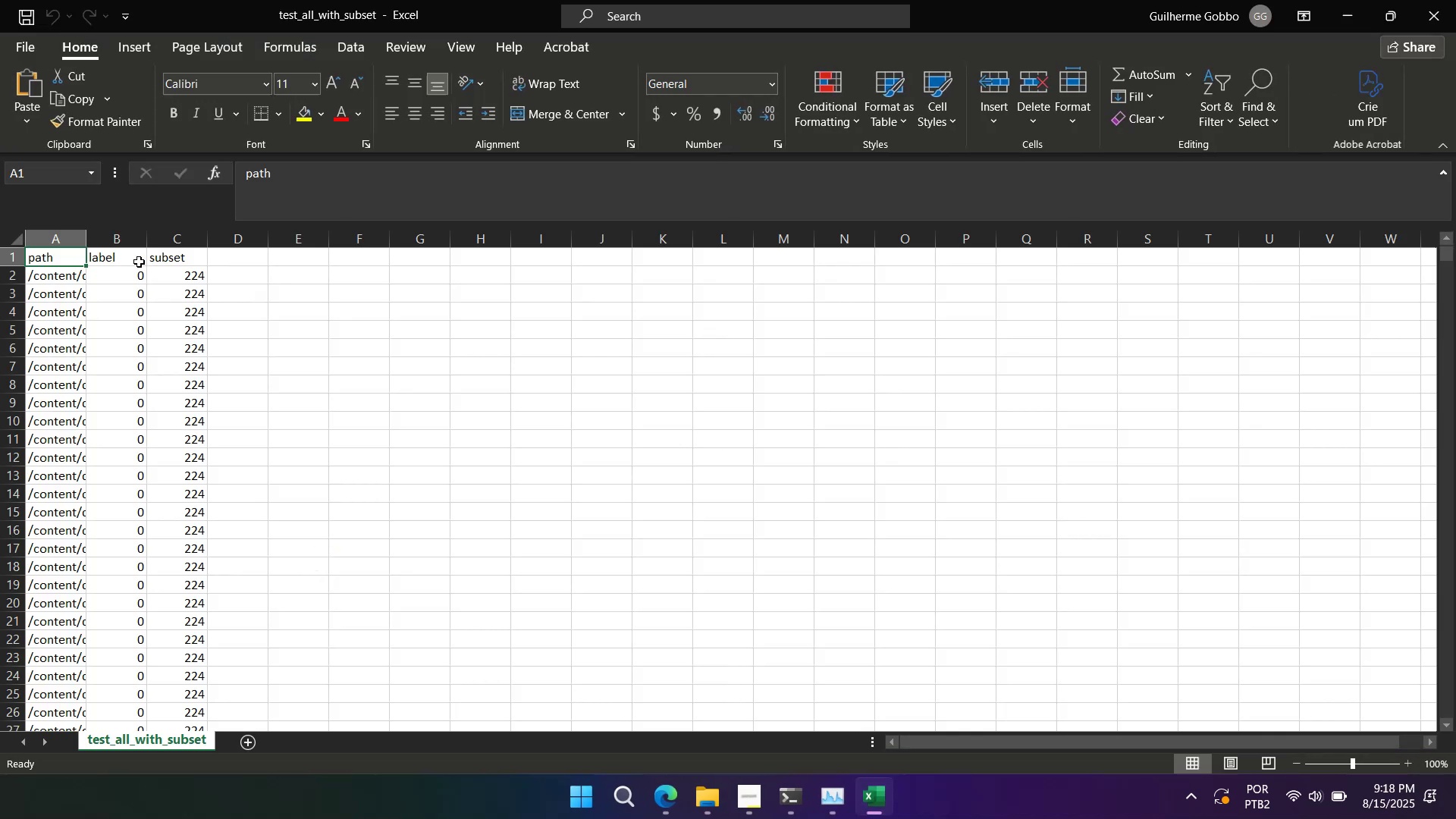 
left_click([12, 252])
 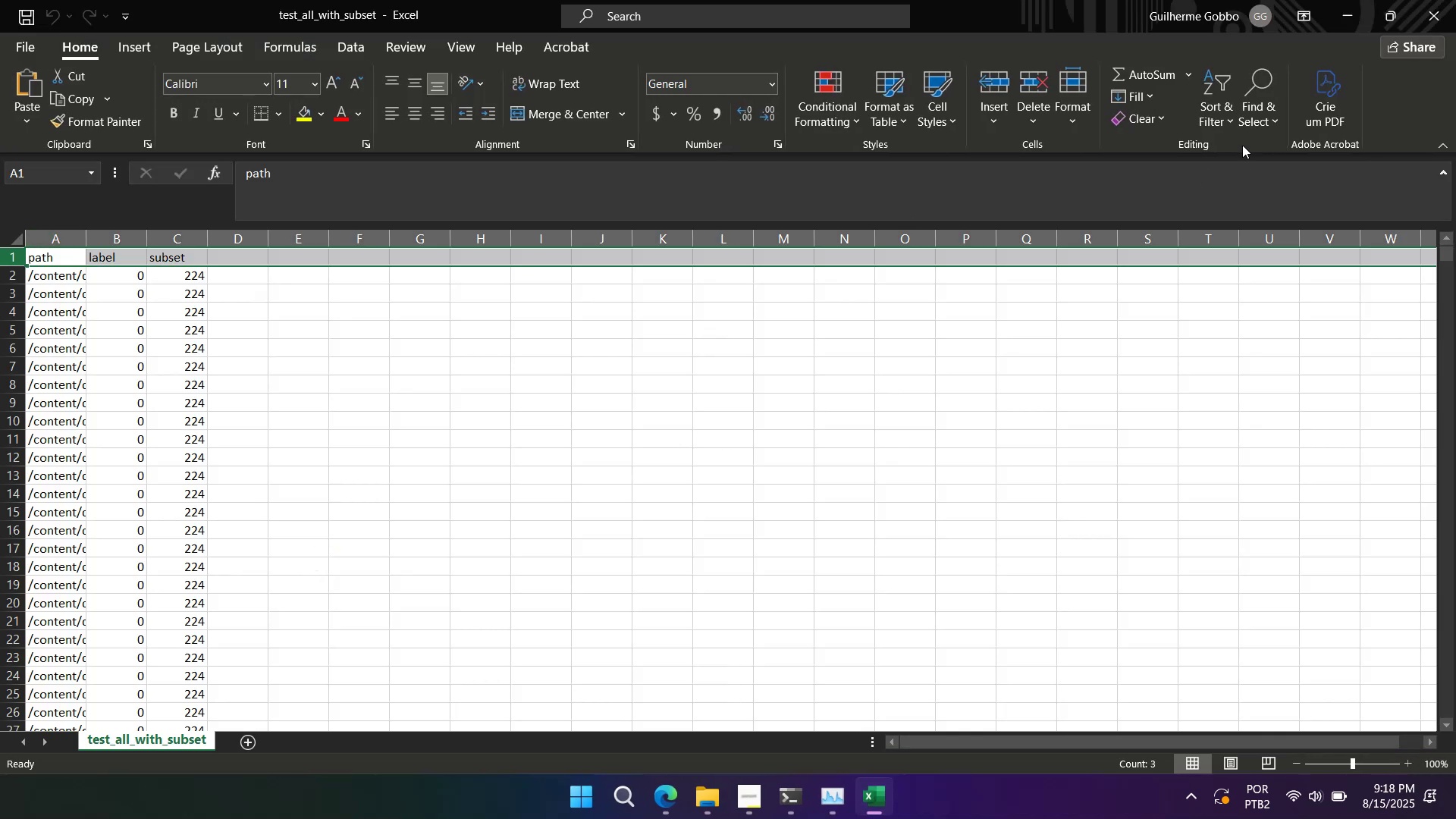 
left_click([1222, 109])
 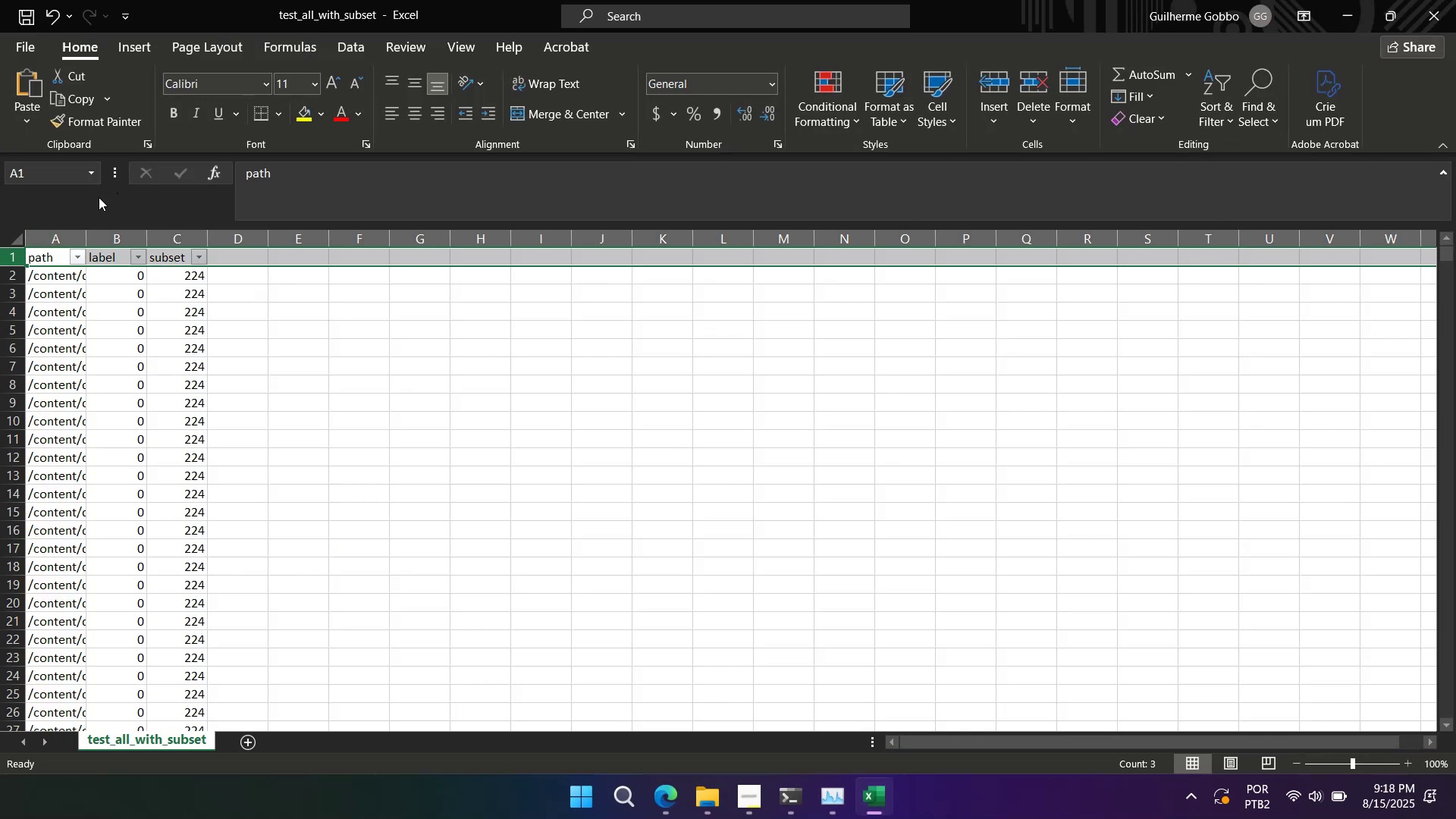 
left_click([191, 262])
 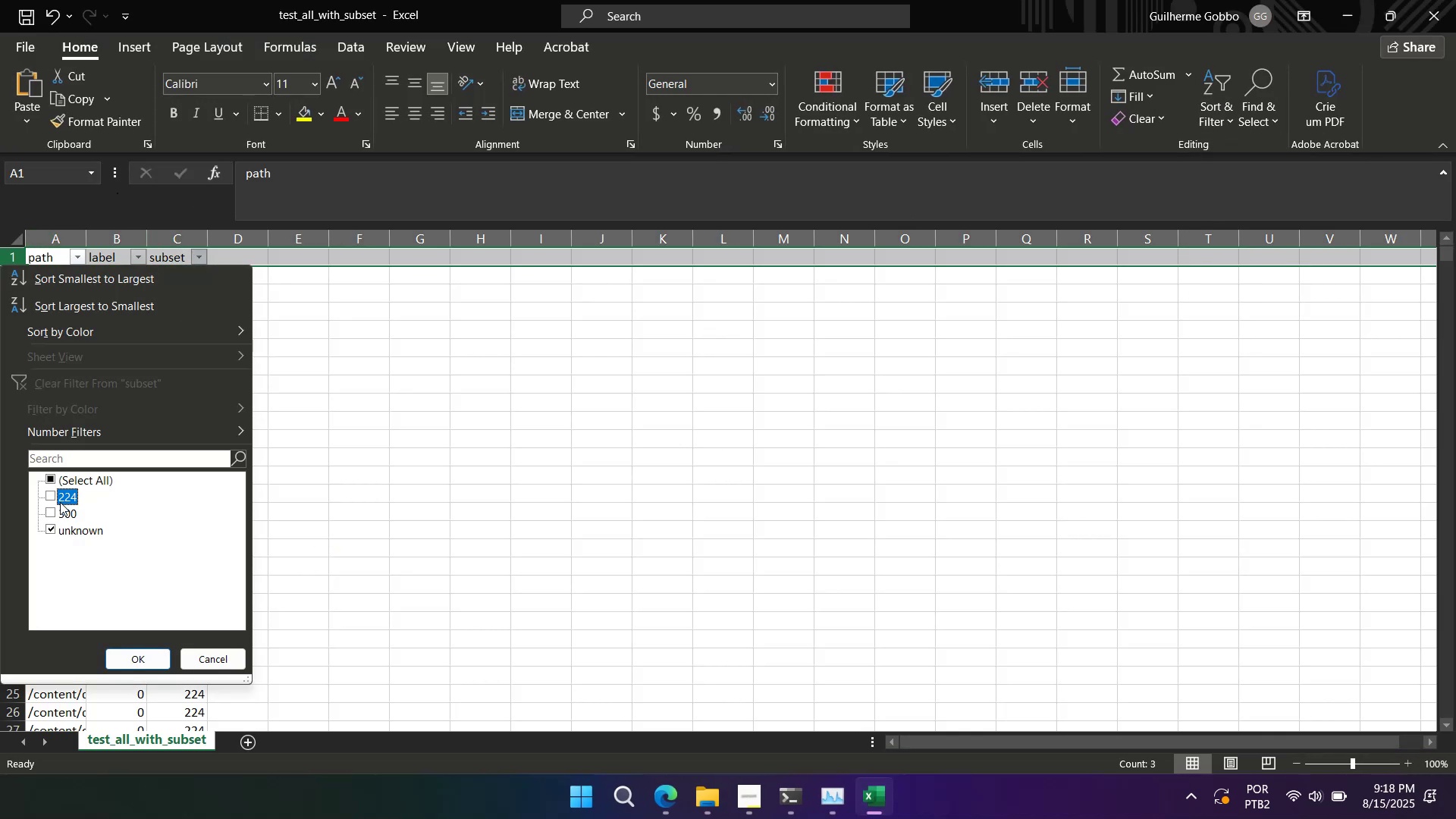 
triple_click([58, 502])
 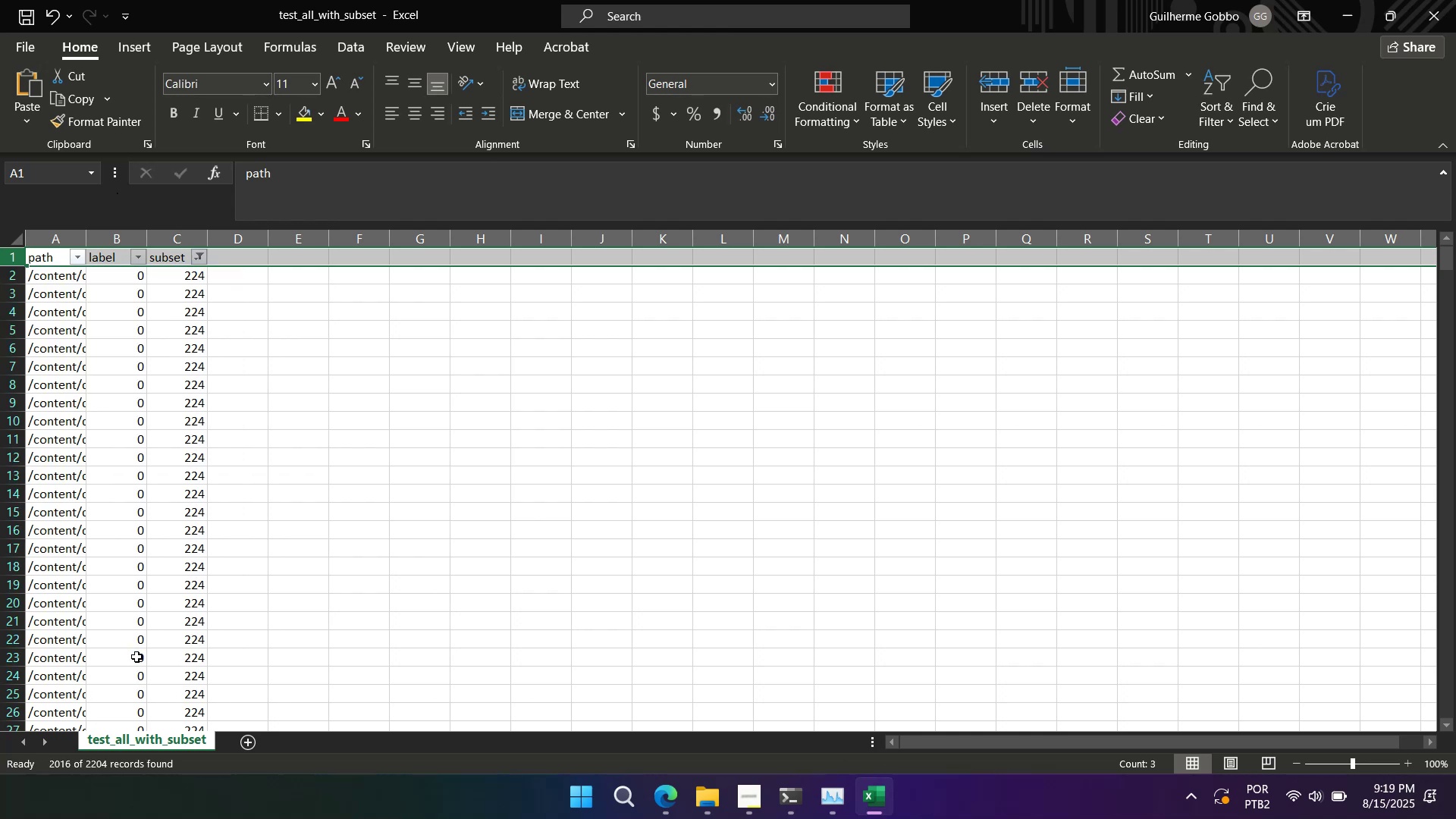 
left_click([184, 391])
 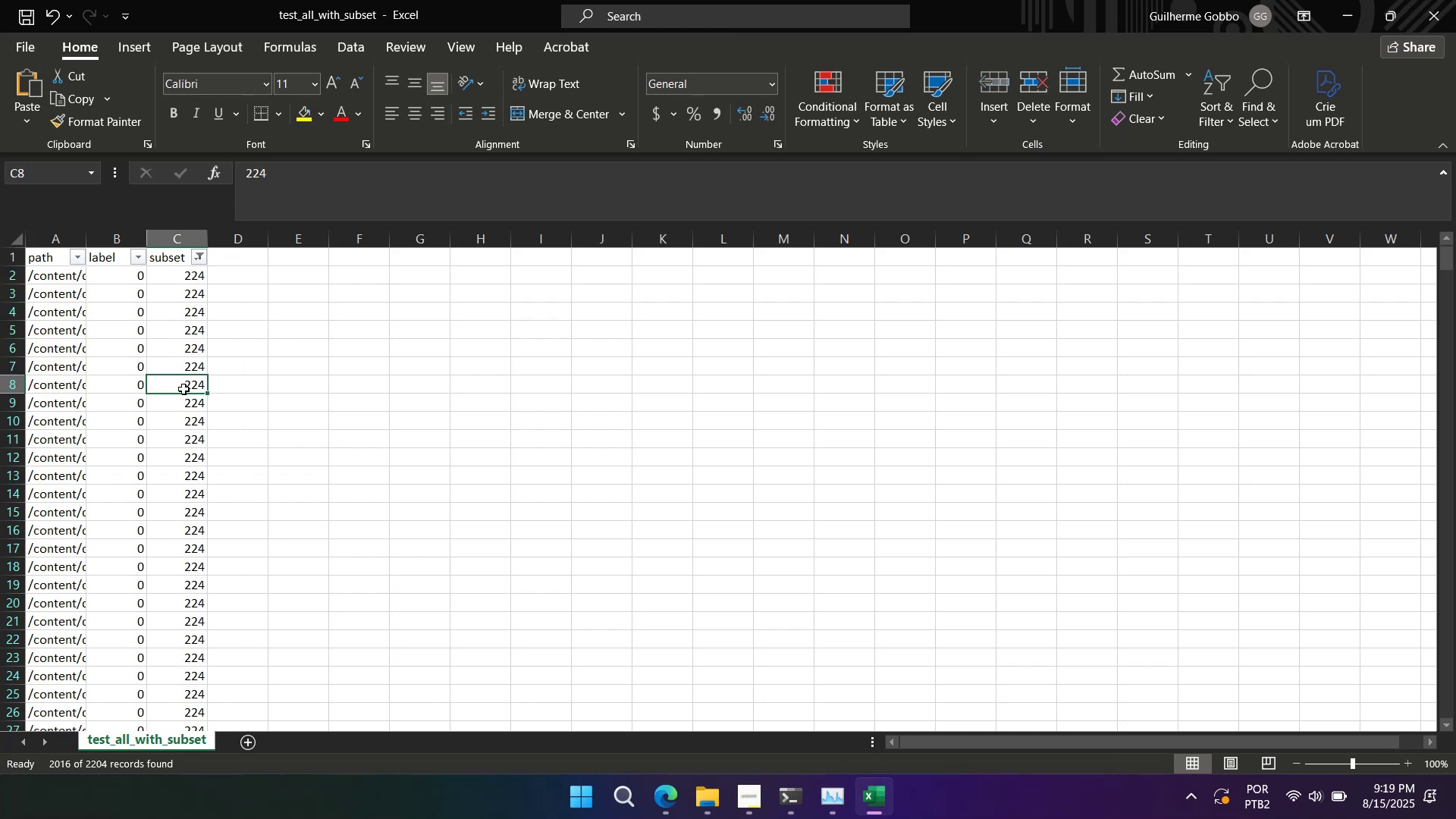 
hold_key(key=ControlLeft, duration=1.5)
 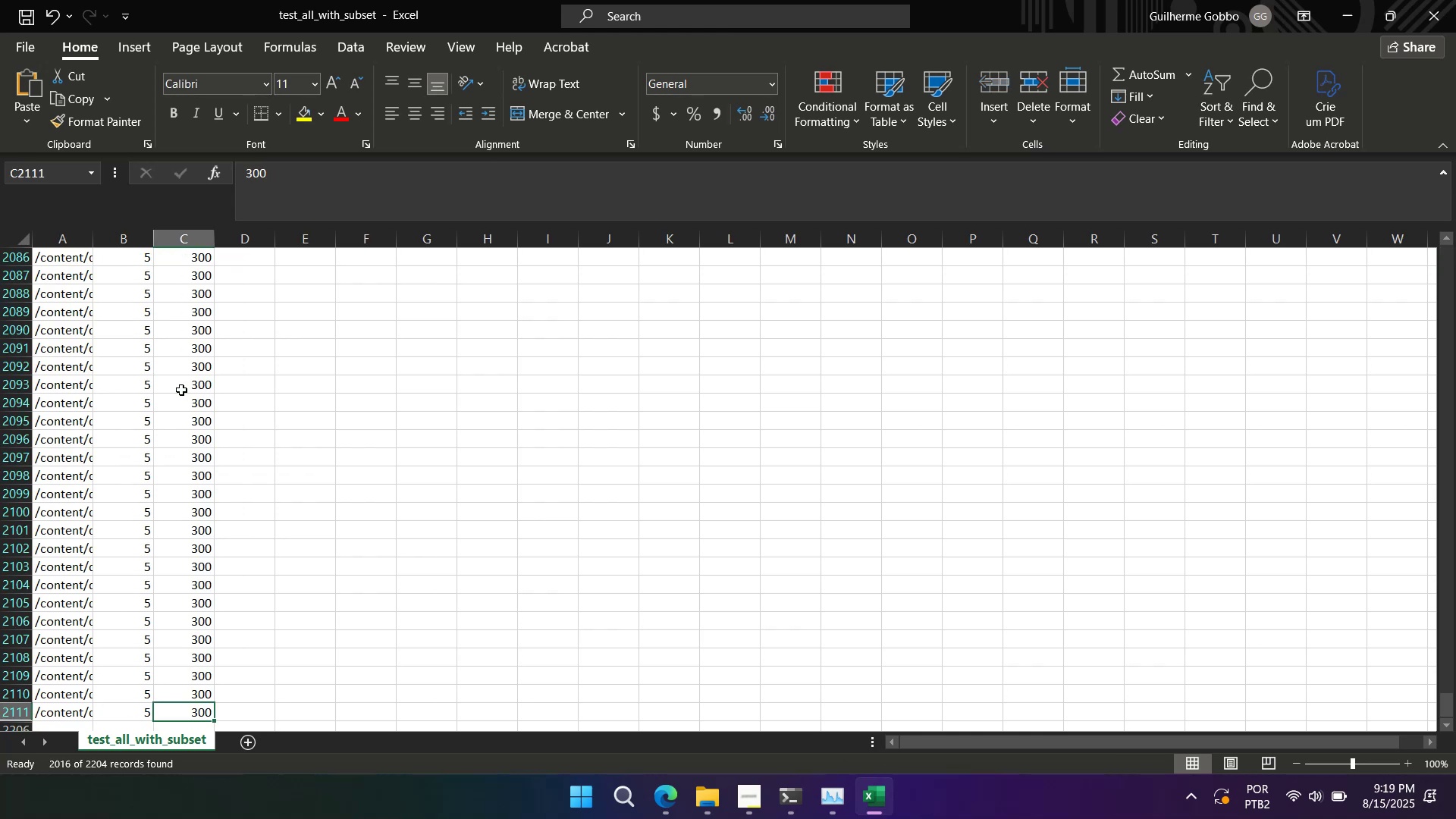 
key(Control+ArrowDown)
 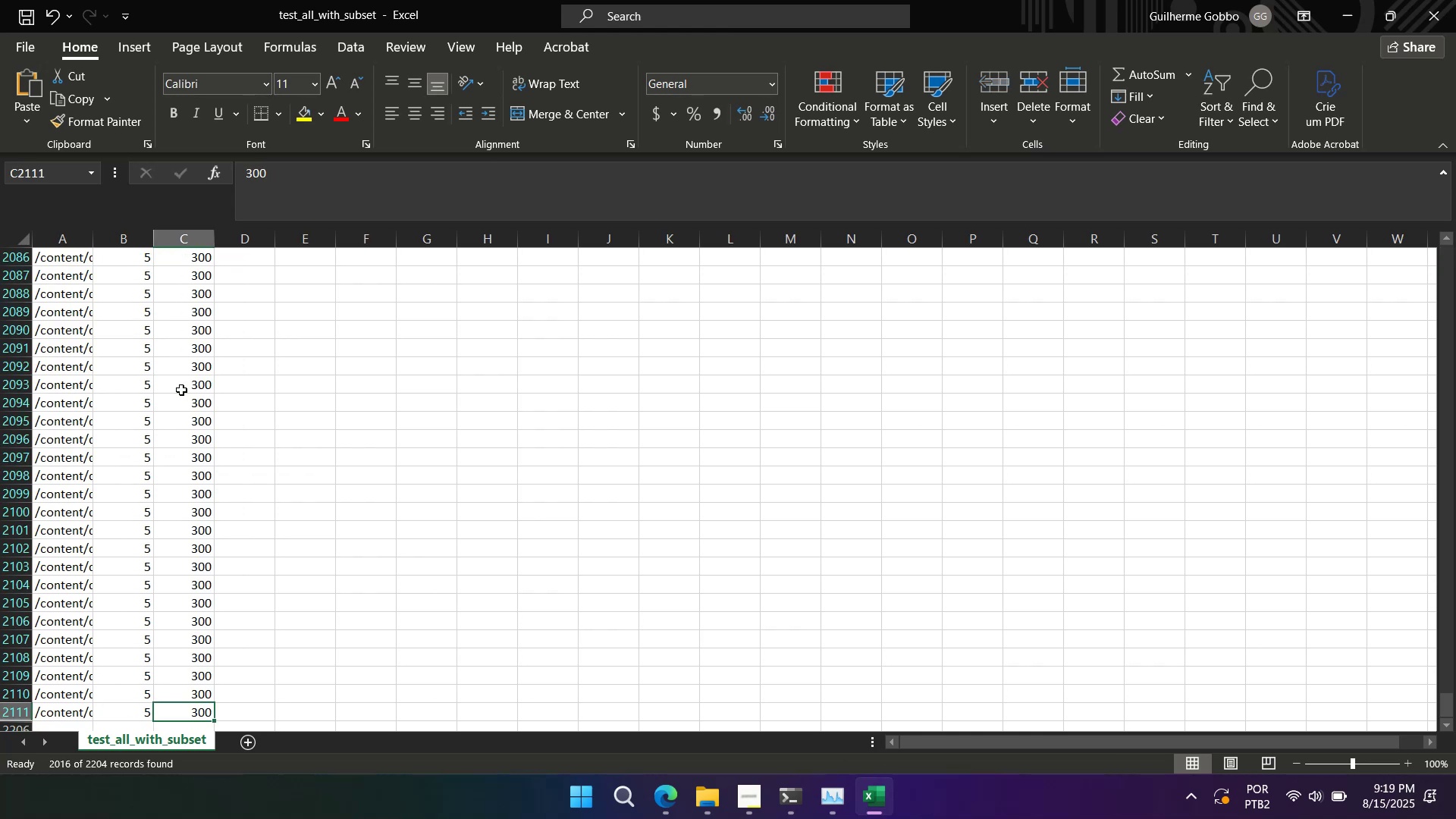 
key(Control+ArrowUp)
 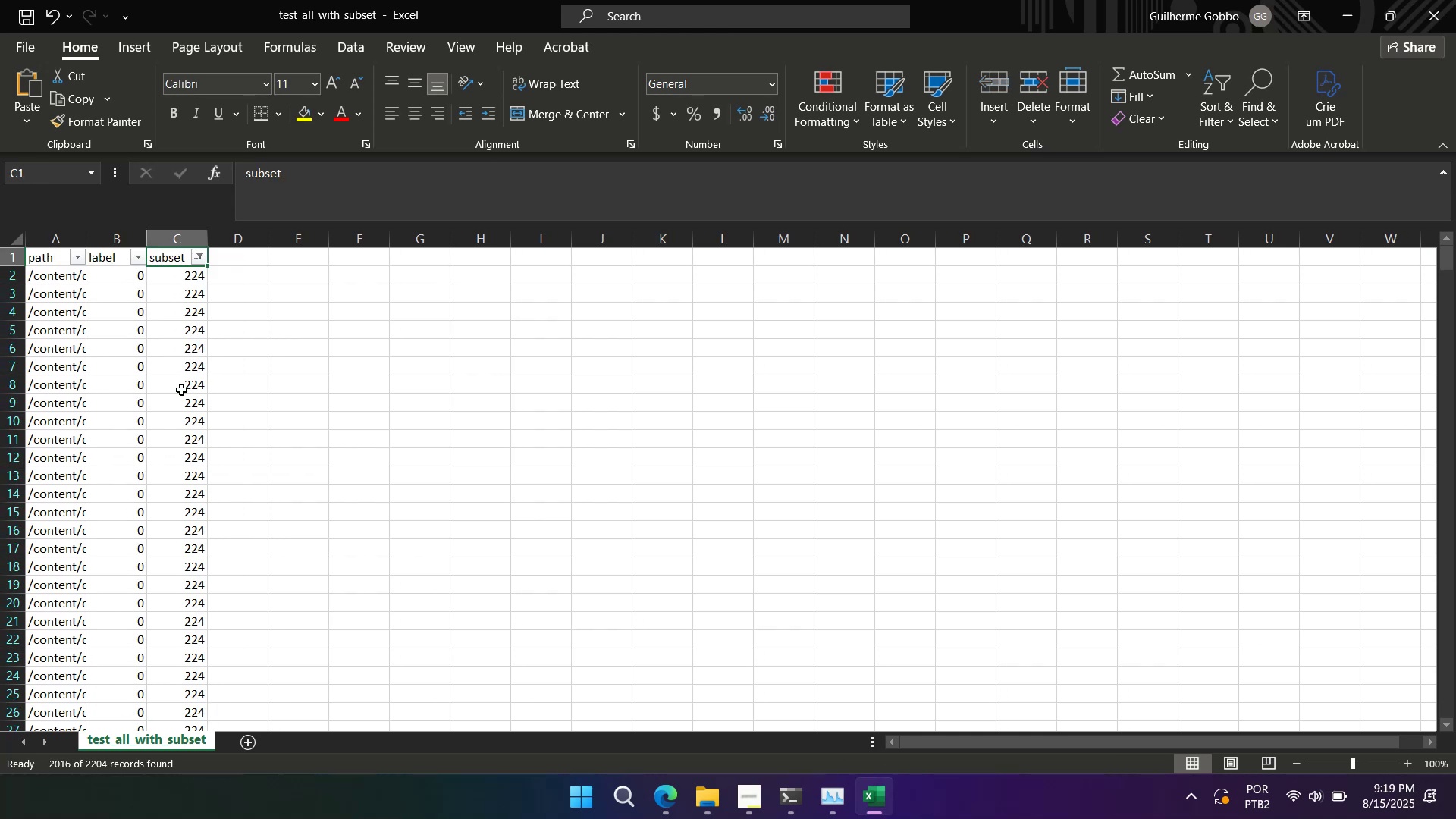 
scroll: coordinate [181, 391], scroll_direction: down, amount: 1.0
 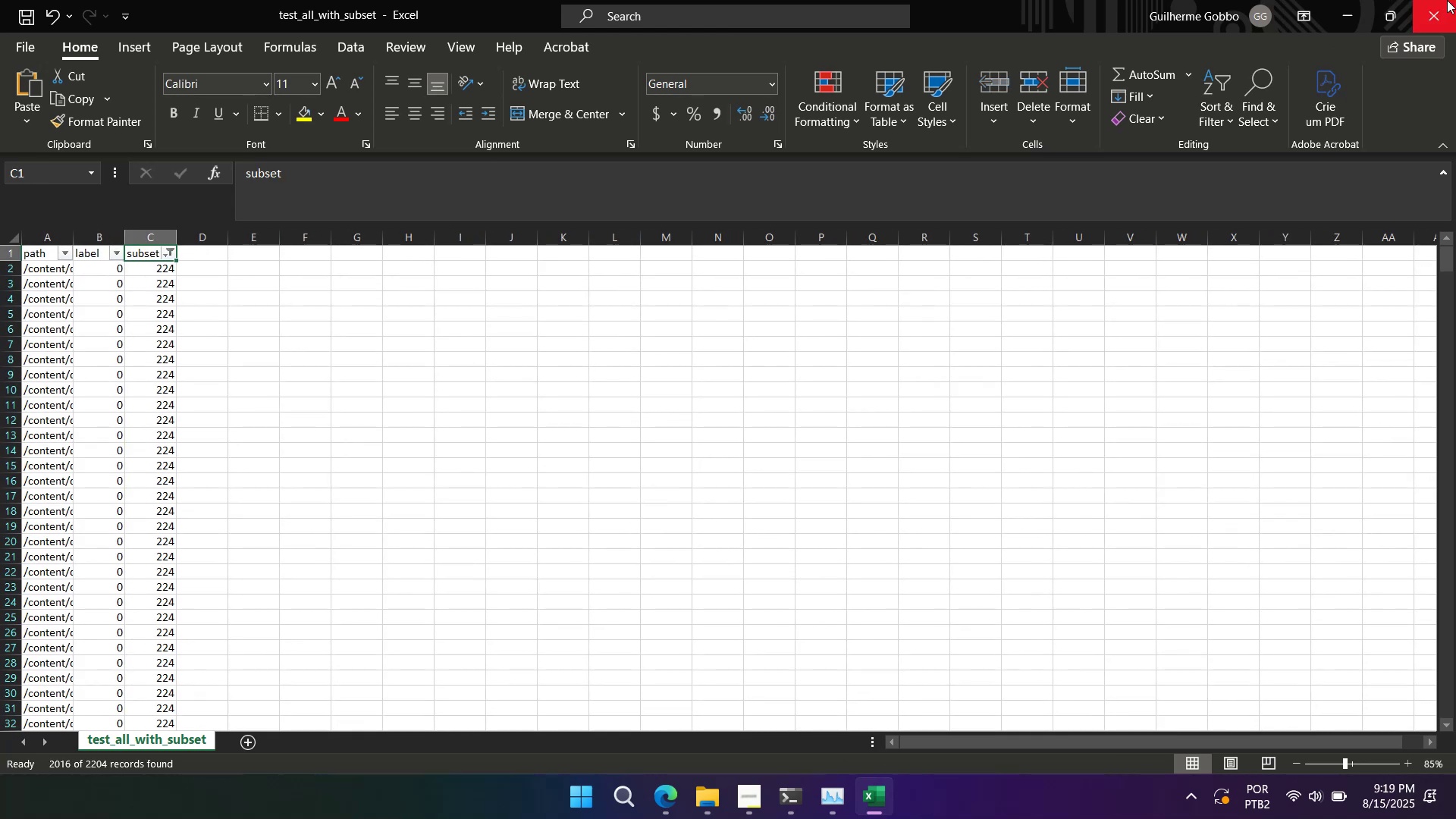 
left_click([1447, 14])
 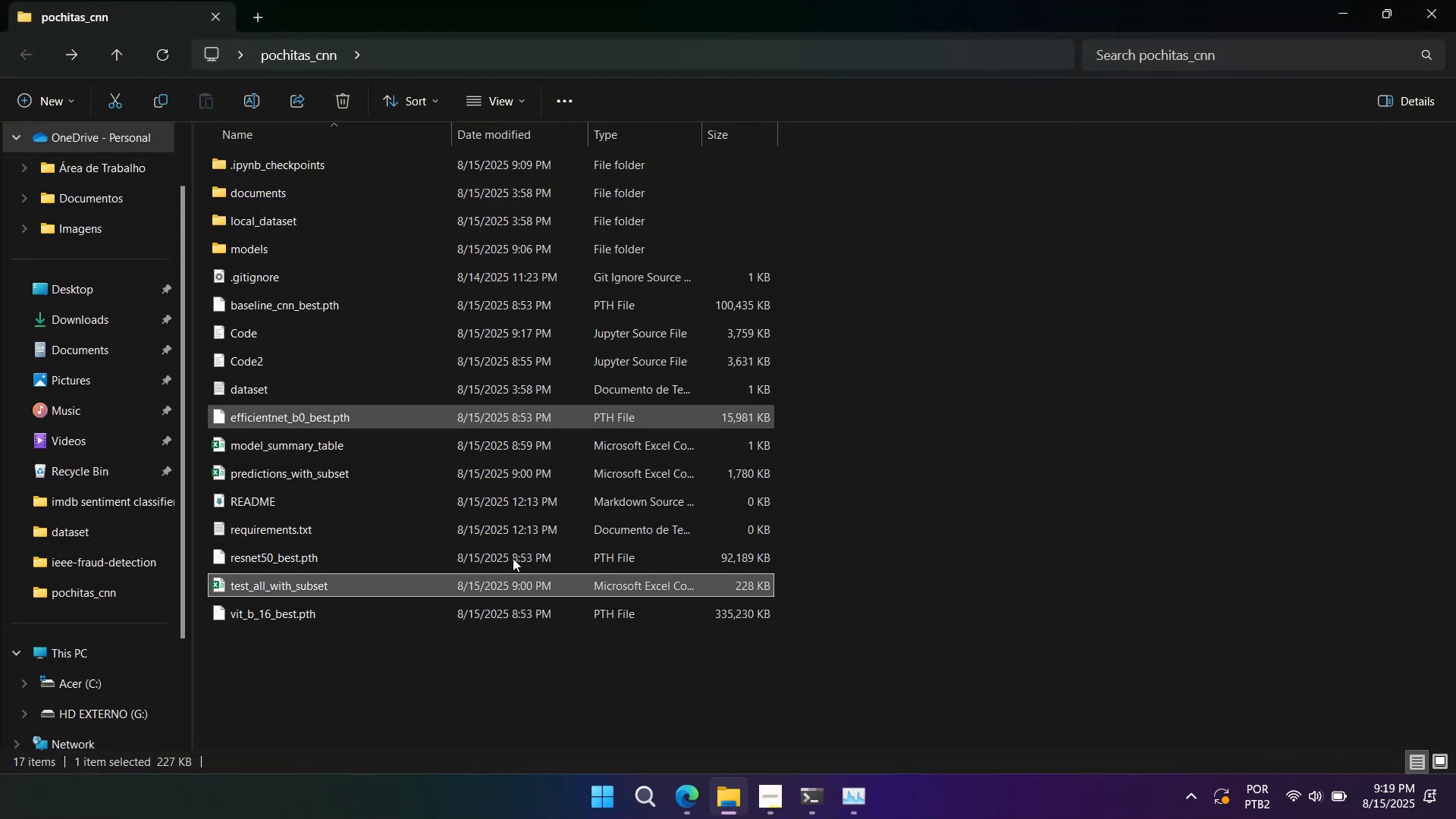 
mouse_move([335, 570])
 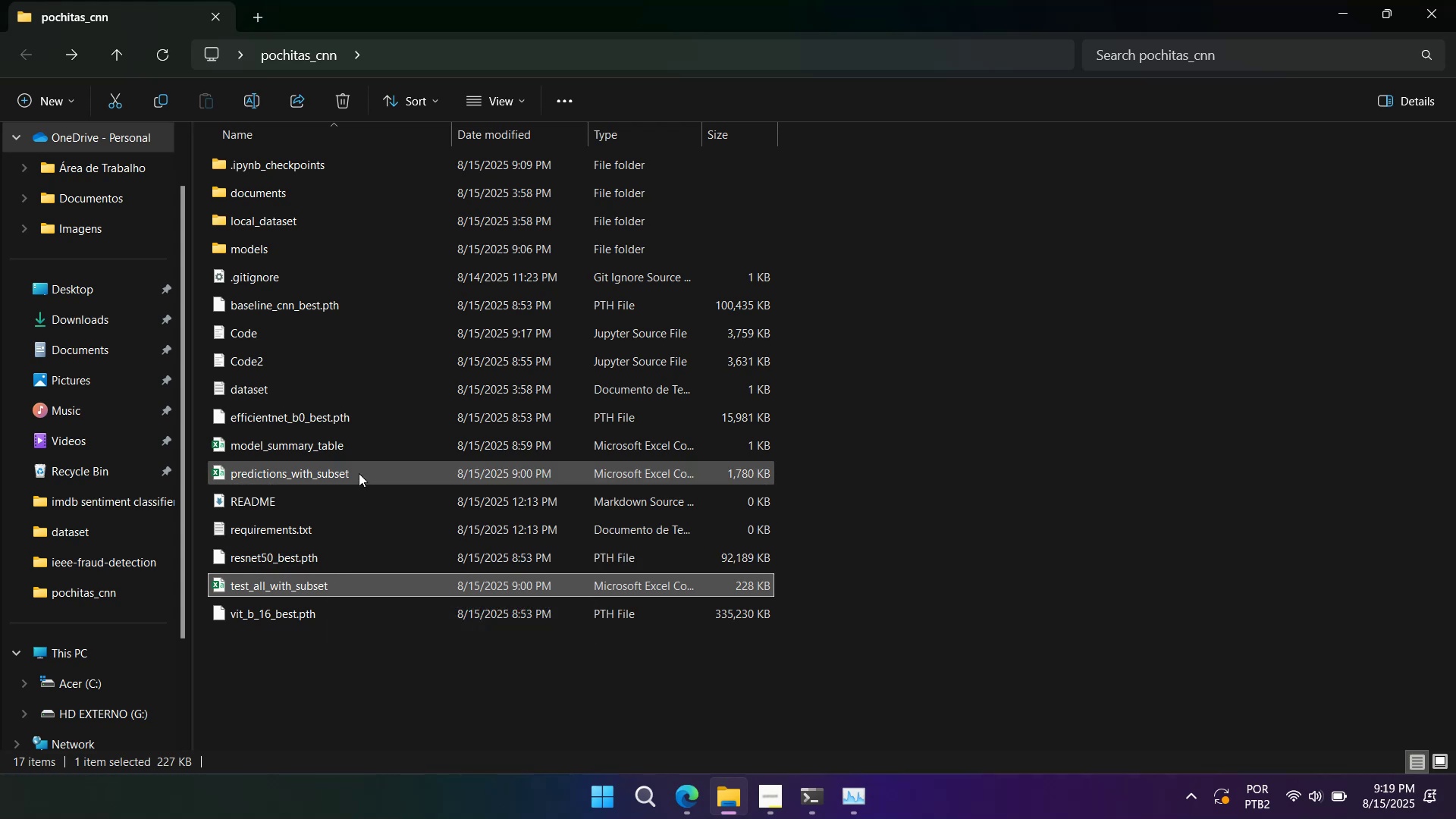 
left_click([359, 472])
 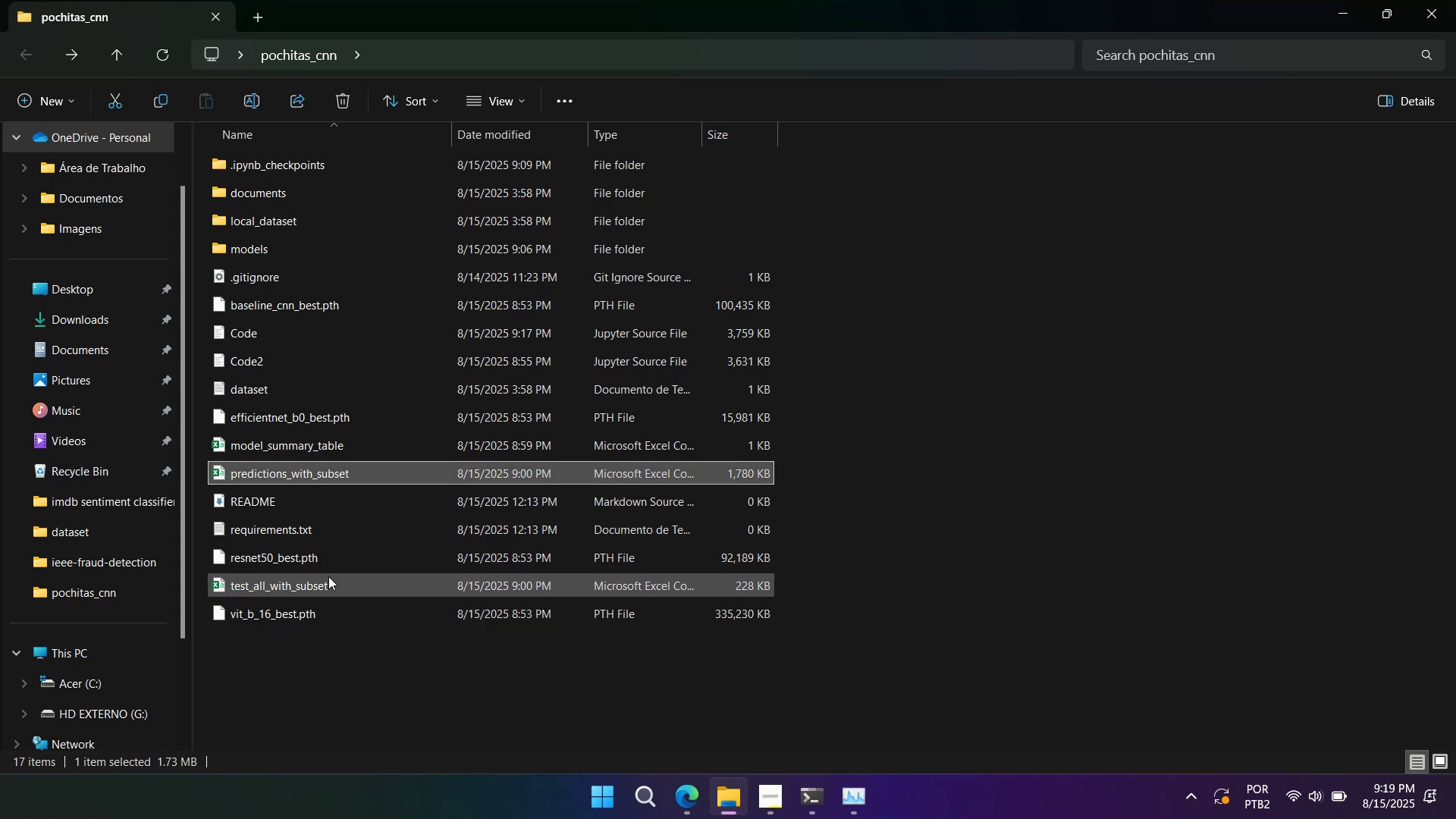 
hold_key(key=ControlLeft, duration=0.39)
left_click([328, 576])
 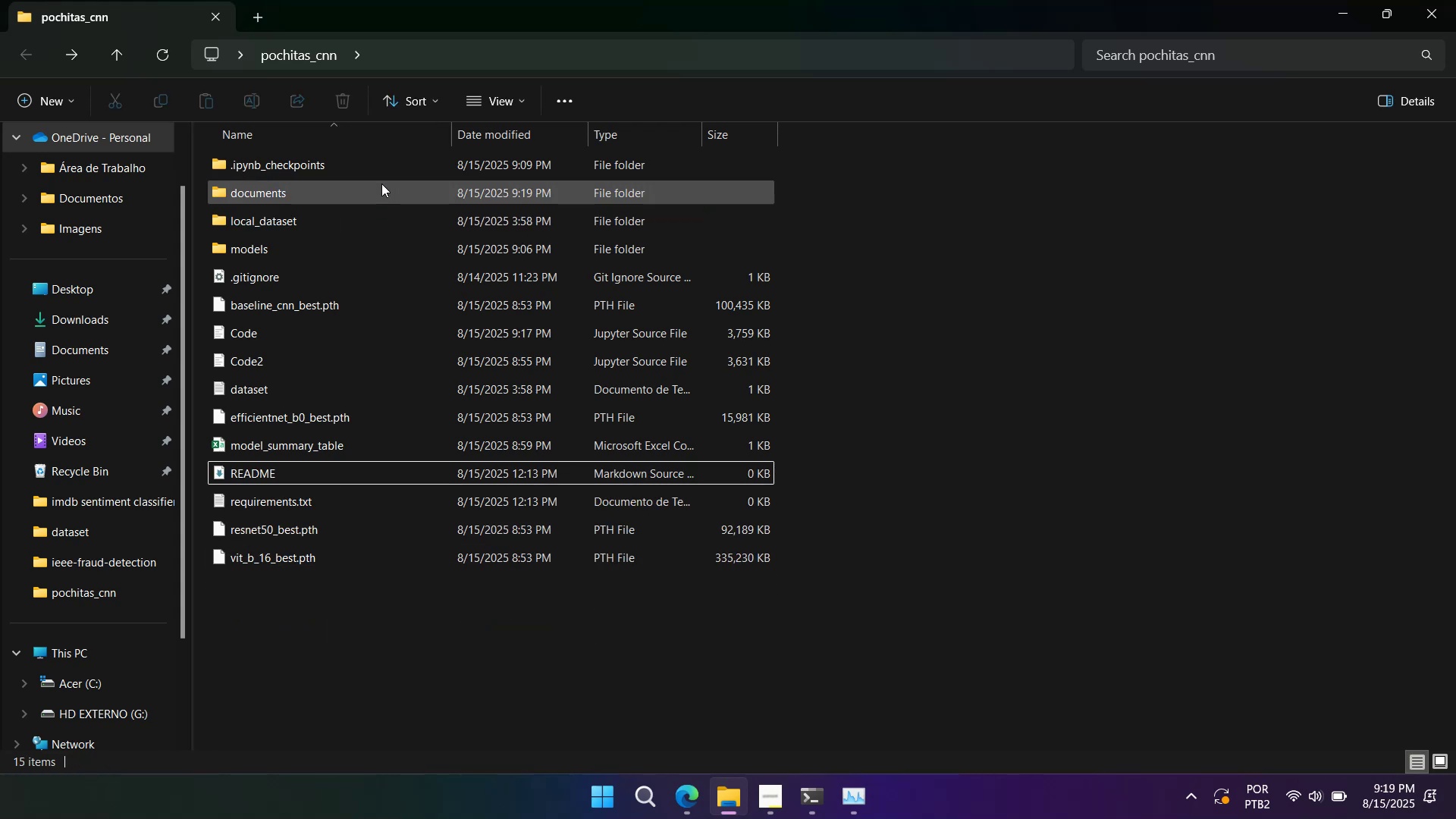 
left_click([301, 419])
 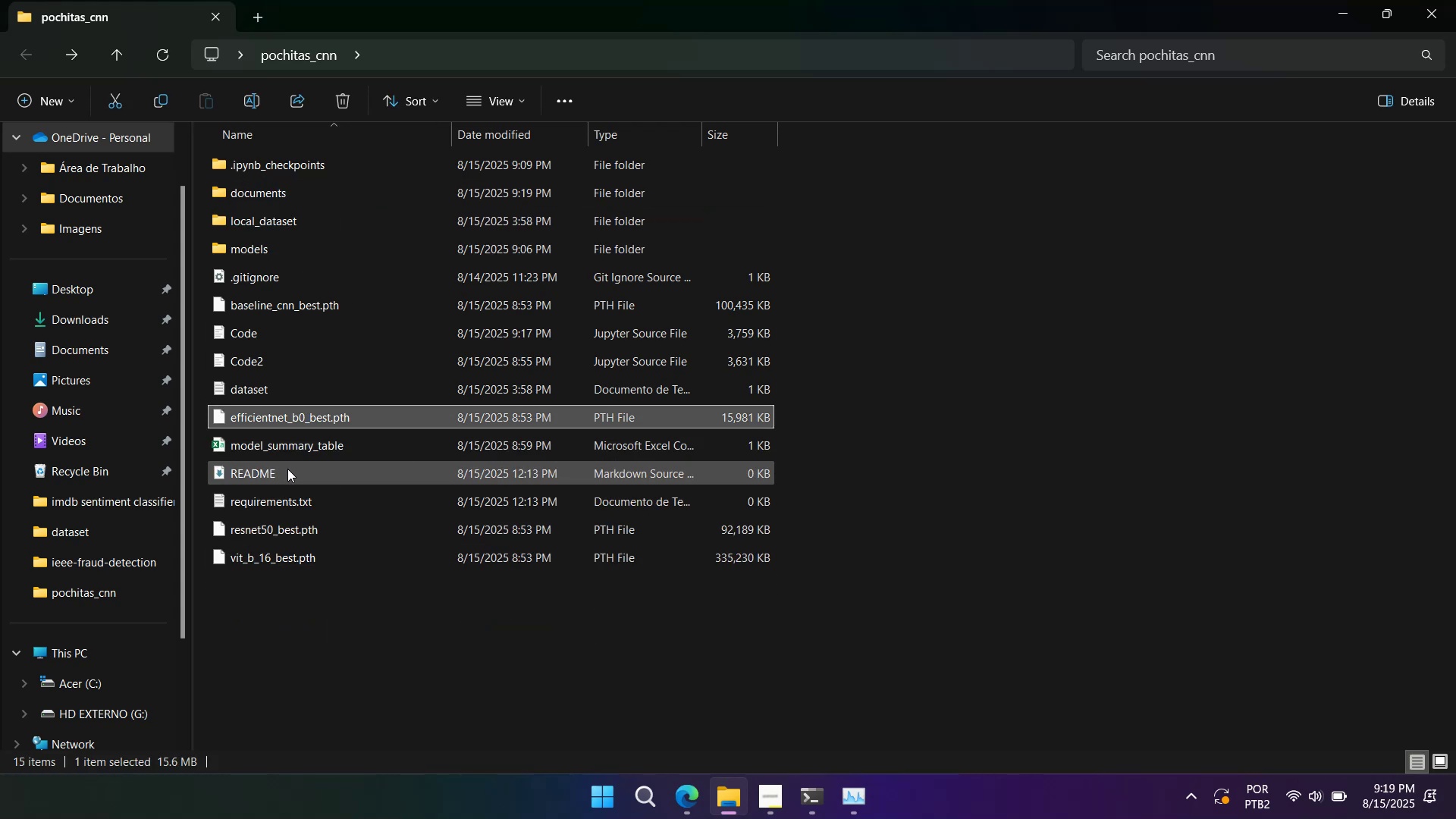 
left_click([343, 444])
 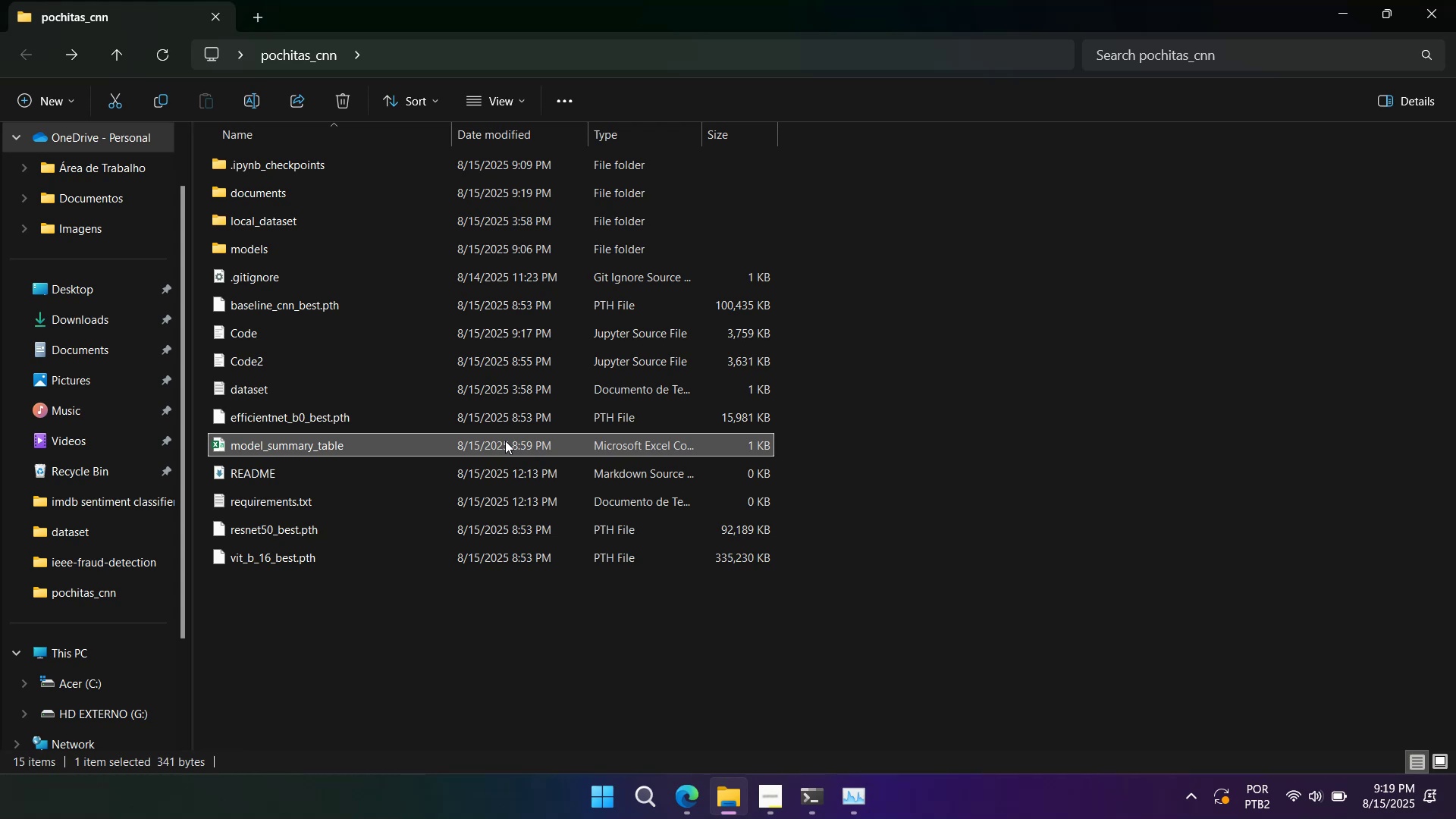 
double_click([505, 441])
 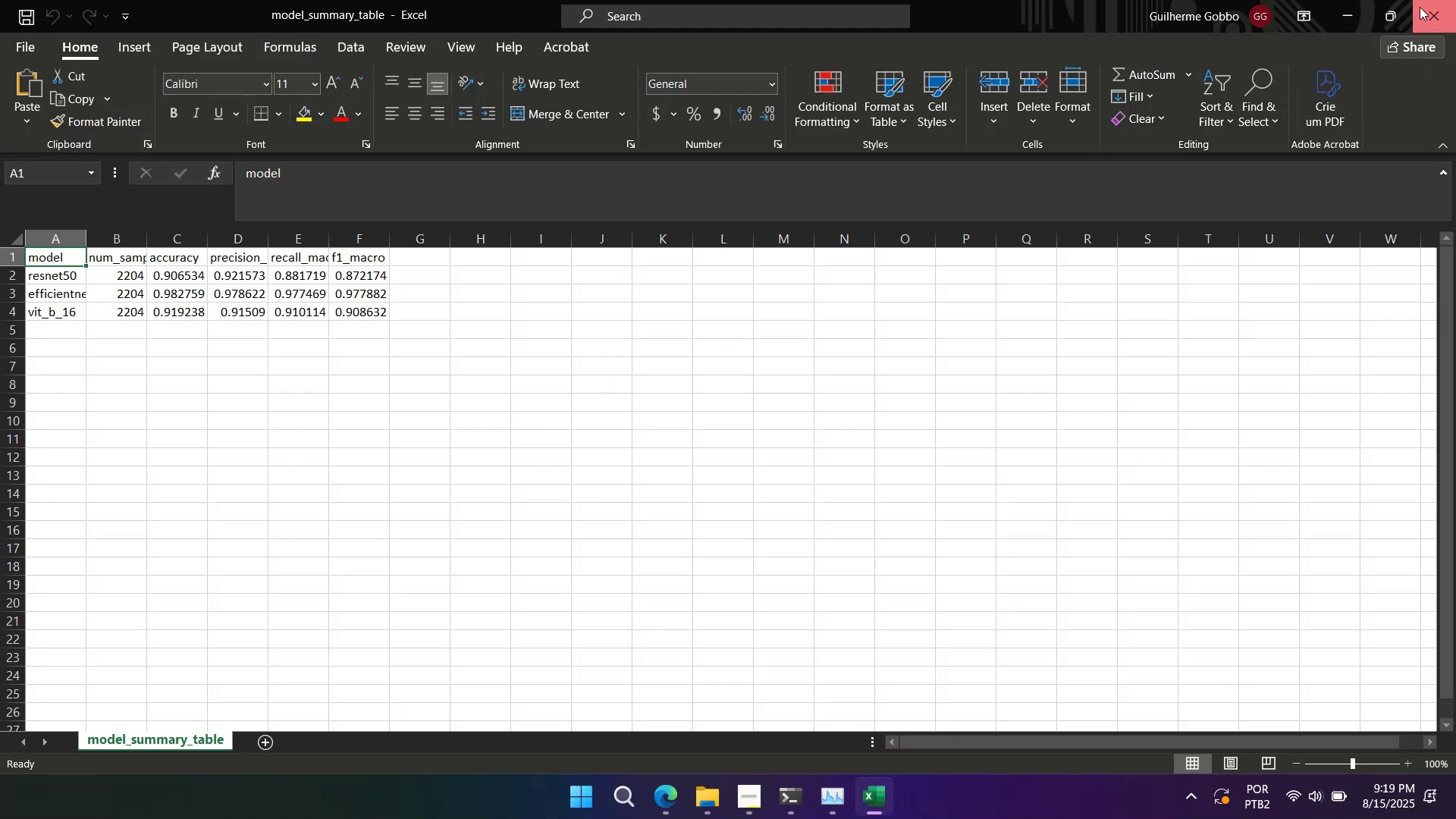 
wait(5.18)
 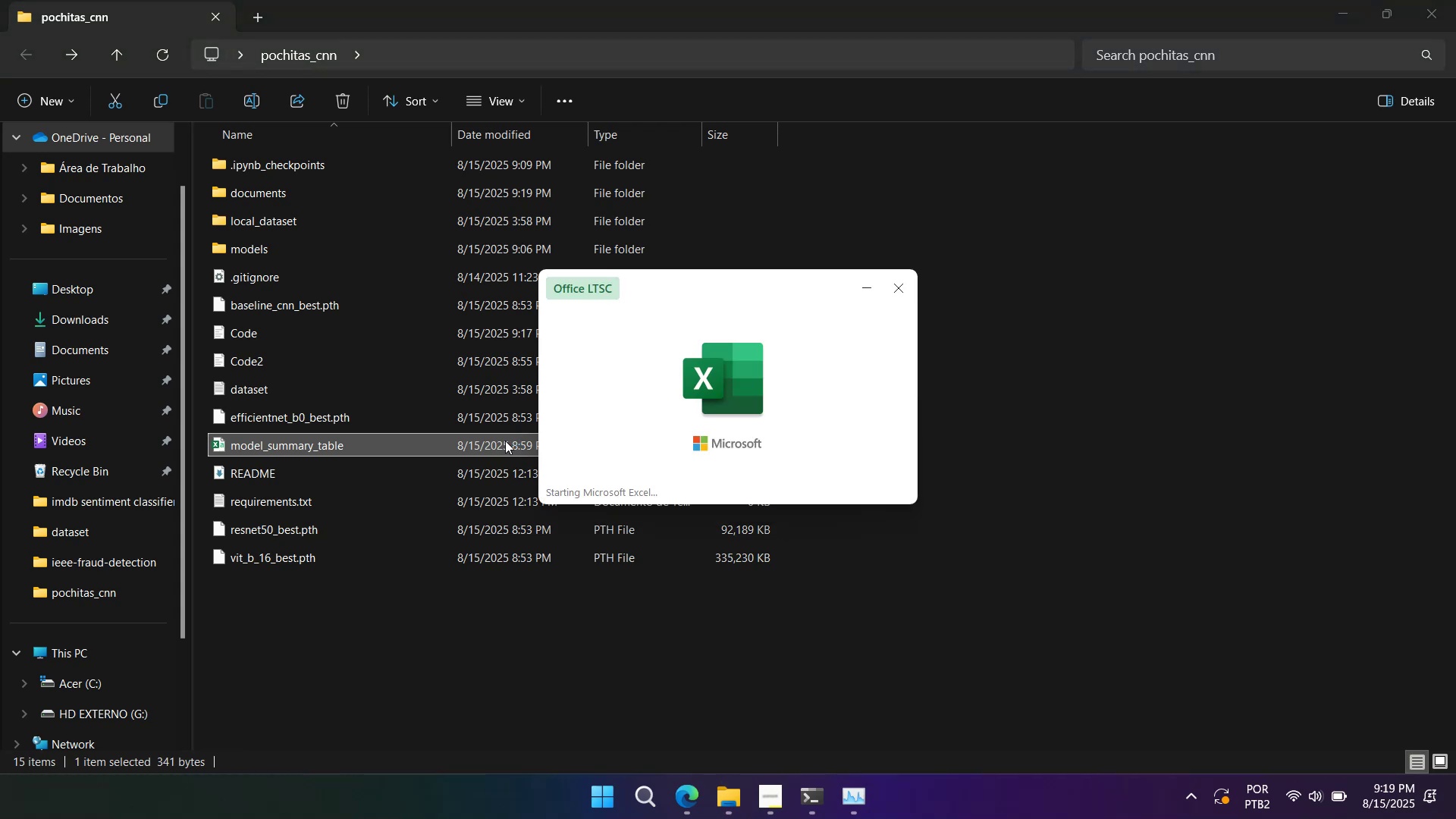 
left_click([1329, 14])
 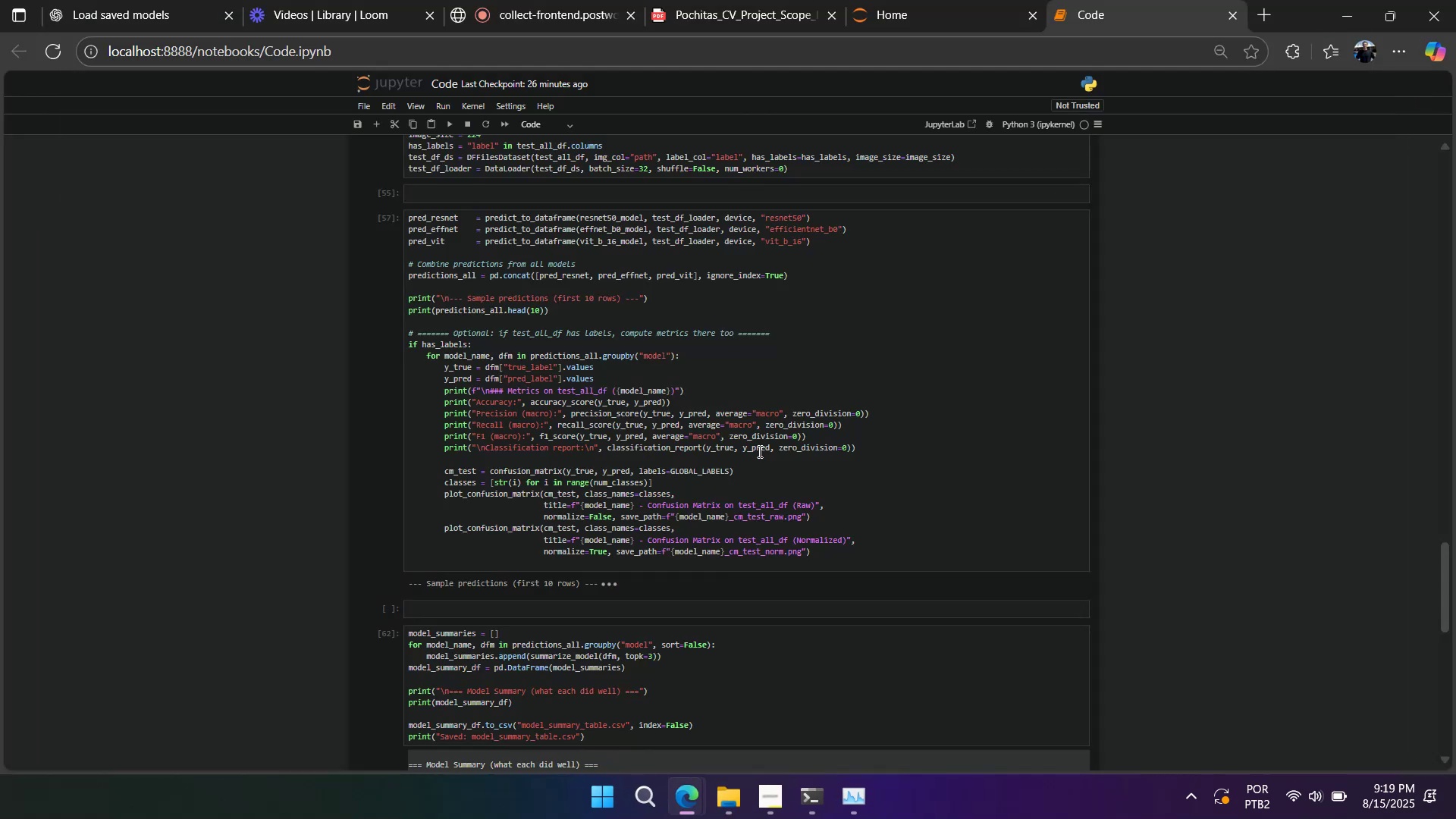 
scroll: coordinate [731, 475], scroll_direction: down, amount: 8.0
 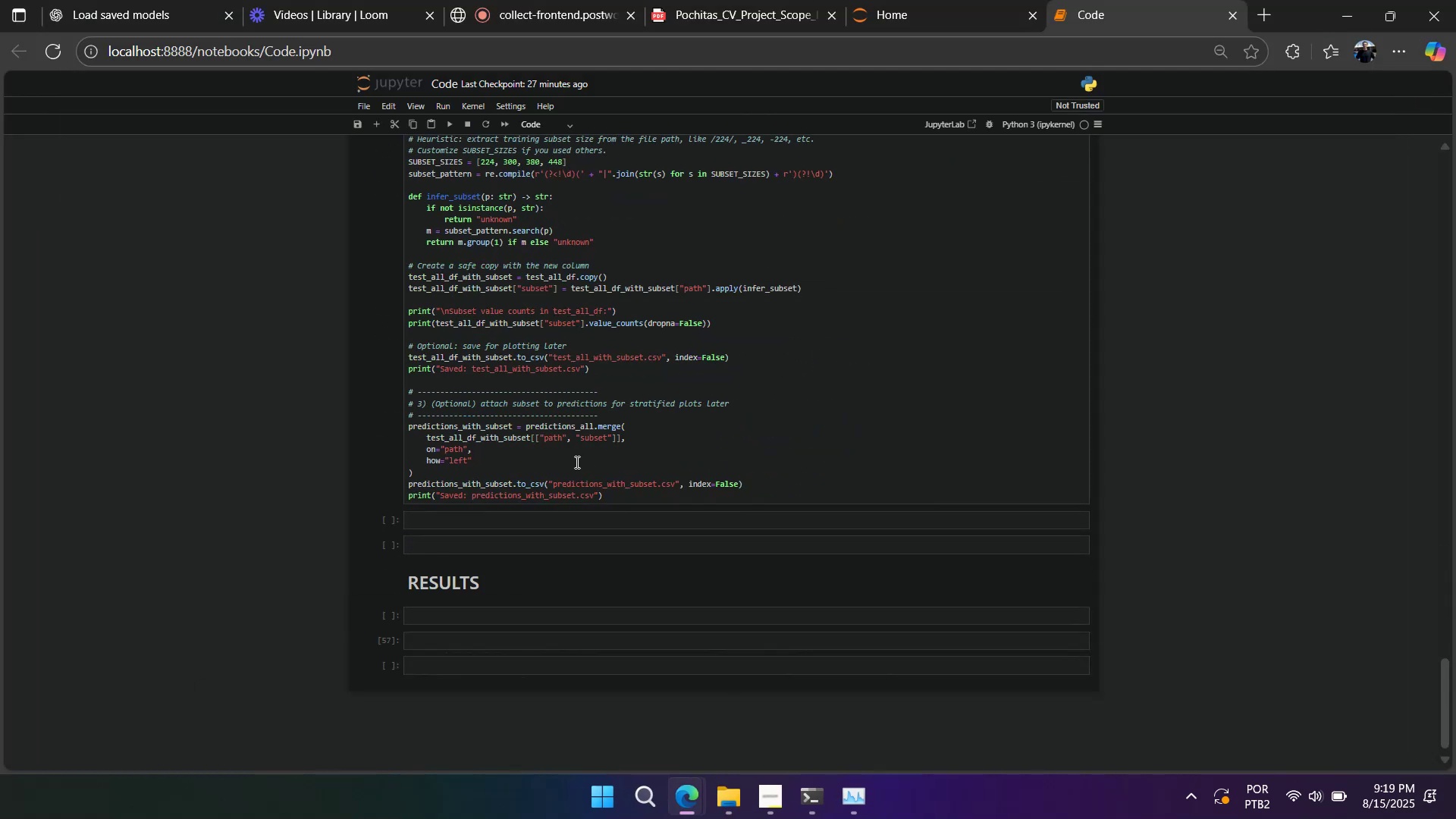 
scroll: coordinate [602, 473], scroll_direction: none, amount: 0.0
 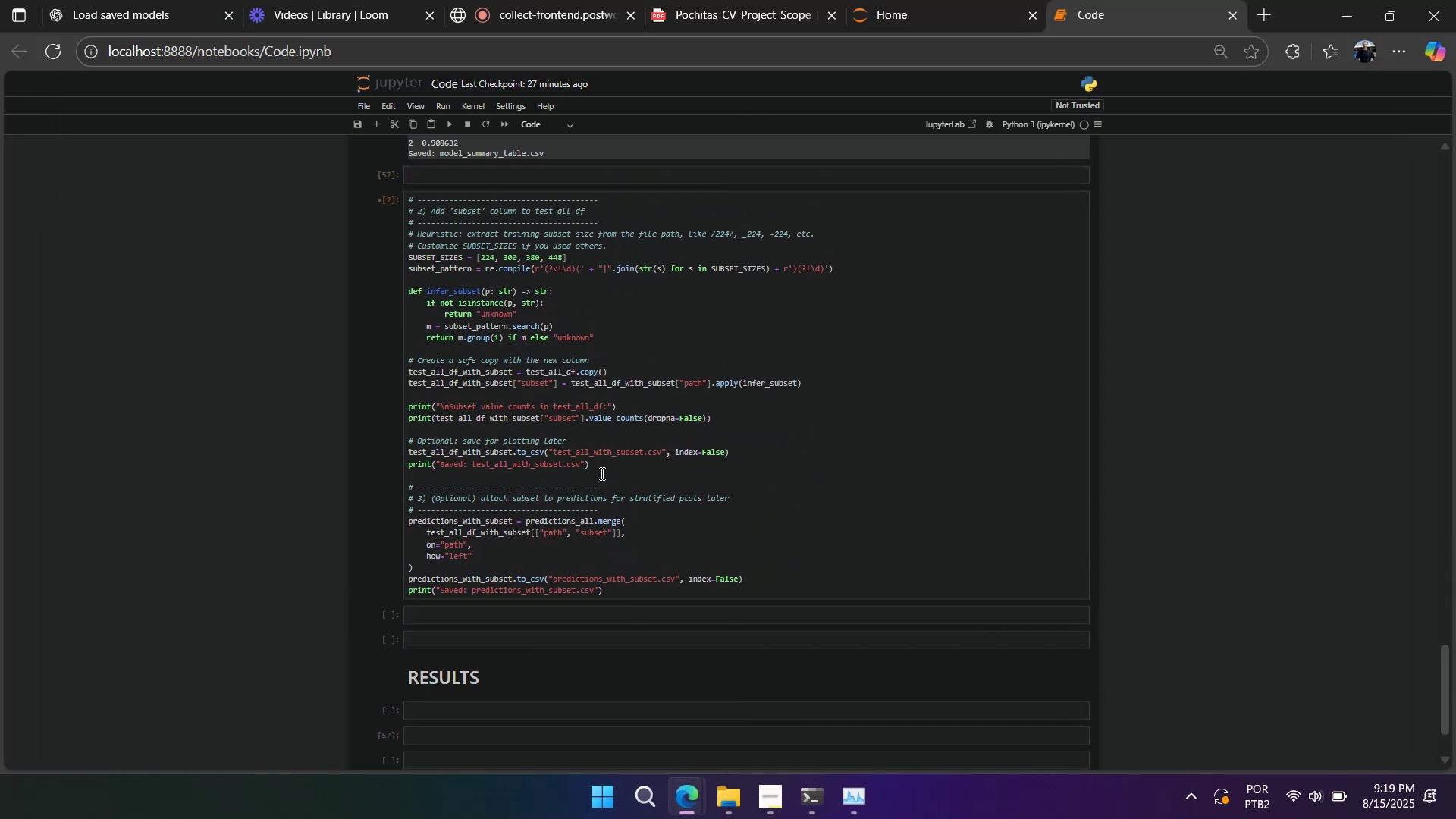 
scroll: coordinate [598, 473], scroll_direction: up, amount: 5.0
 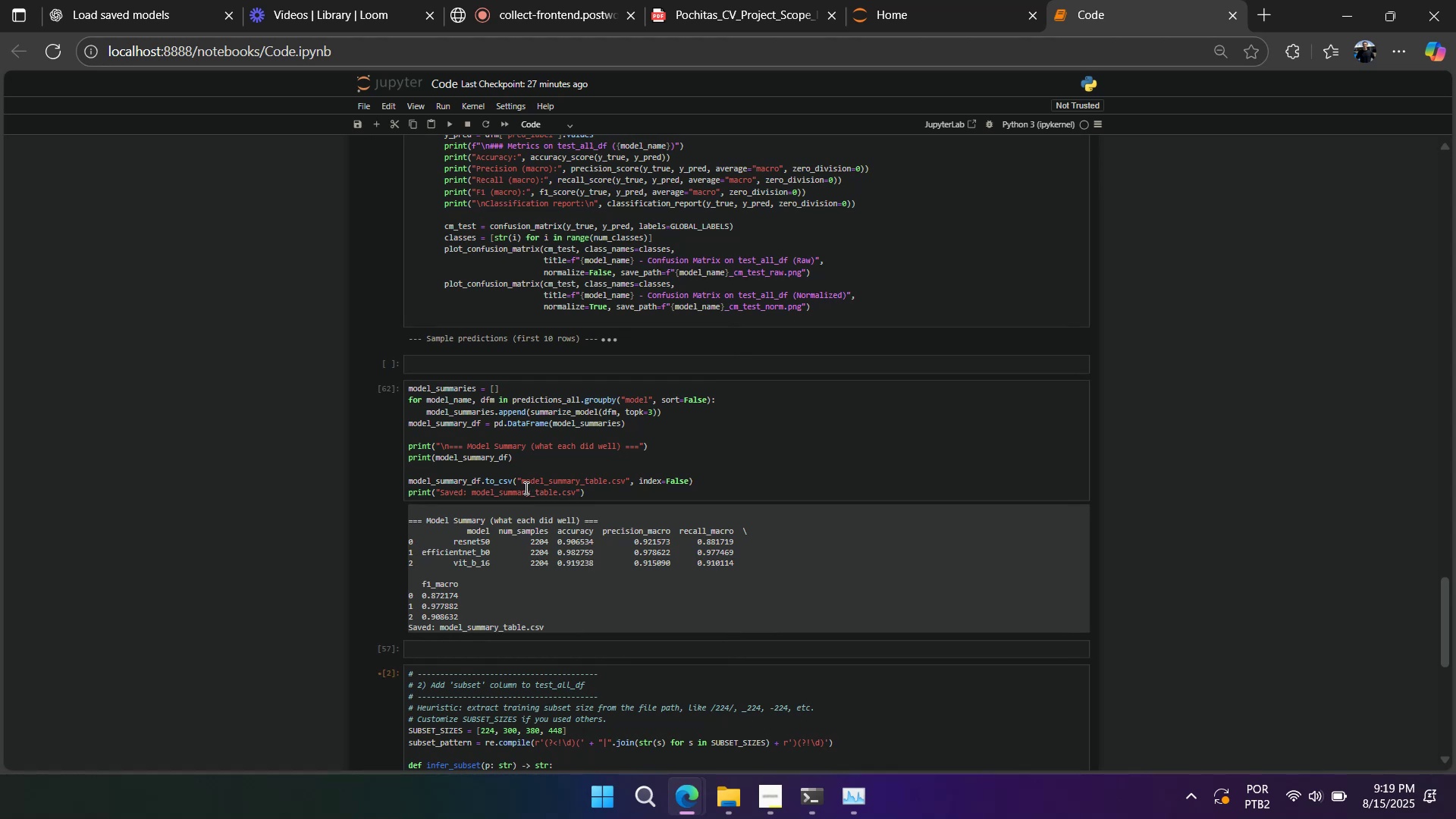 
double_click([524, 488])
 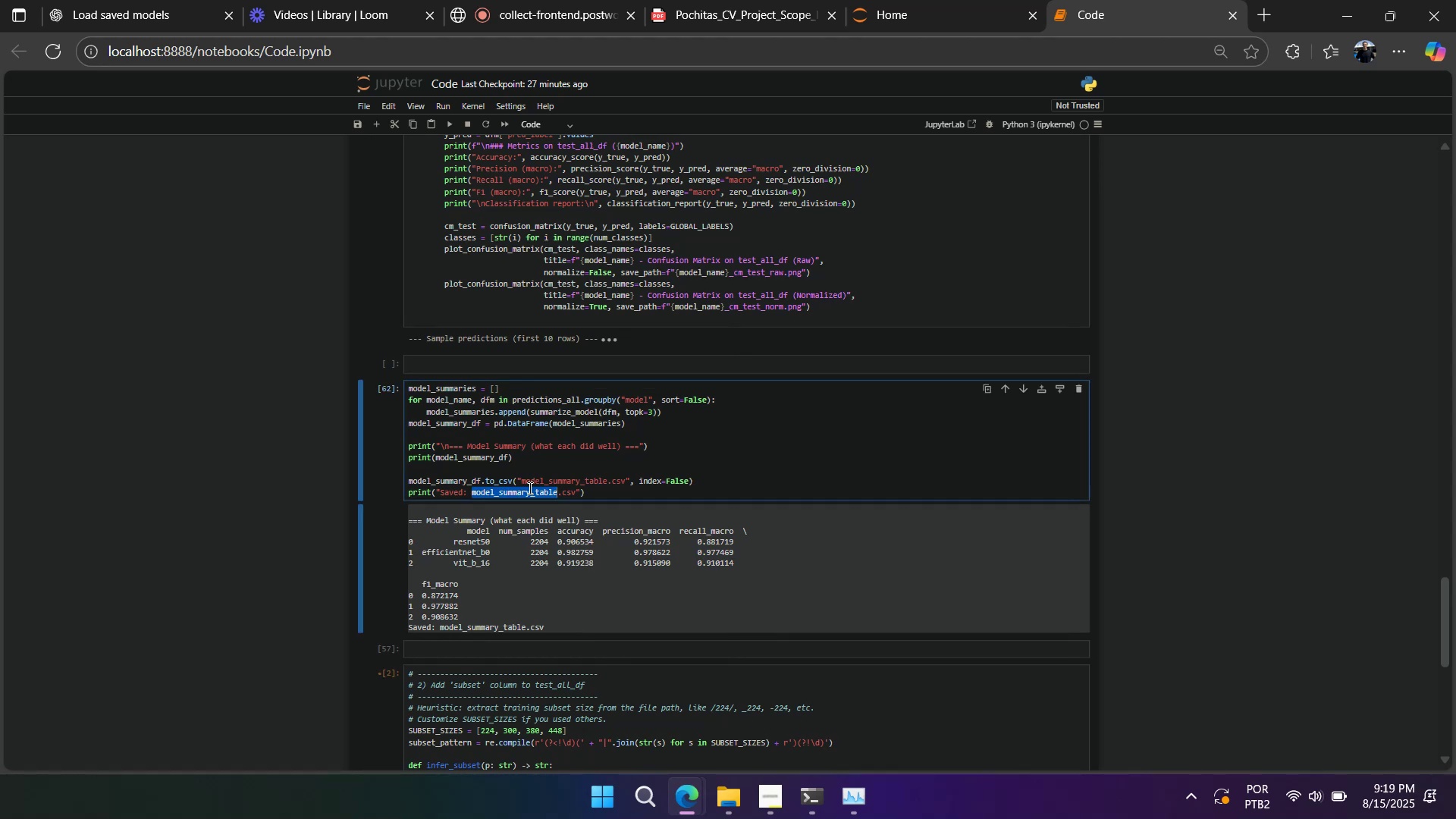 
key(Control+C)
 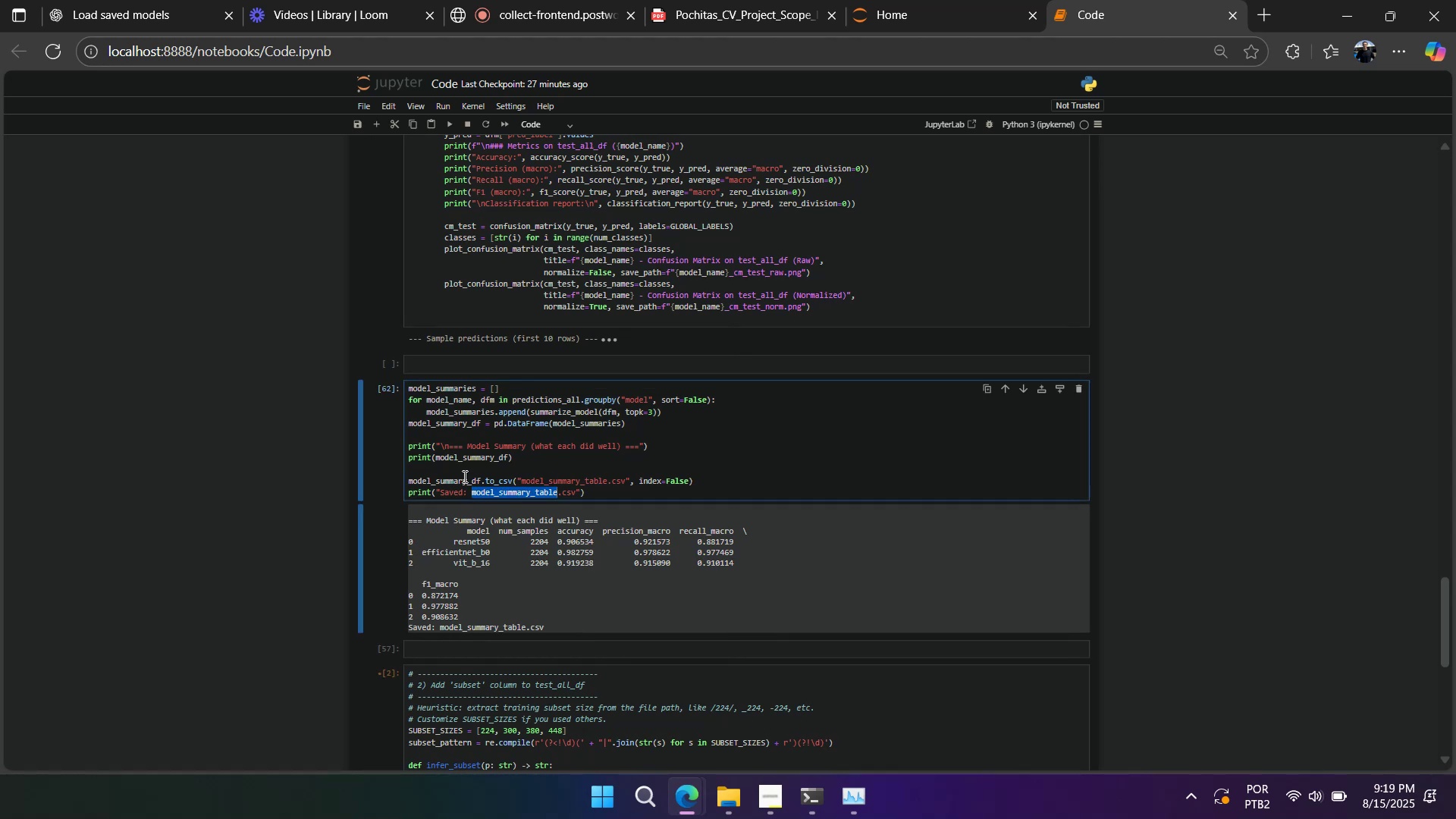 
double_click([462, 479])
 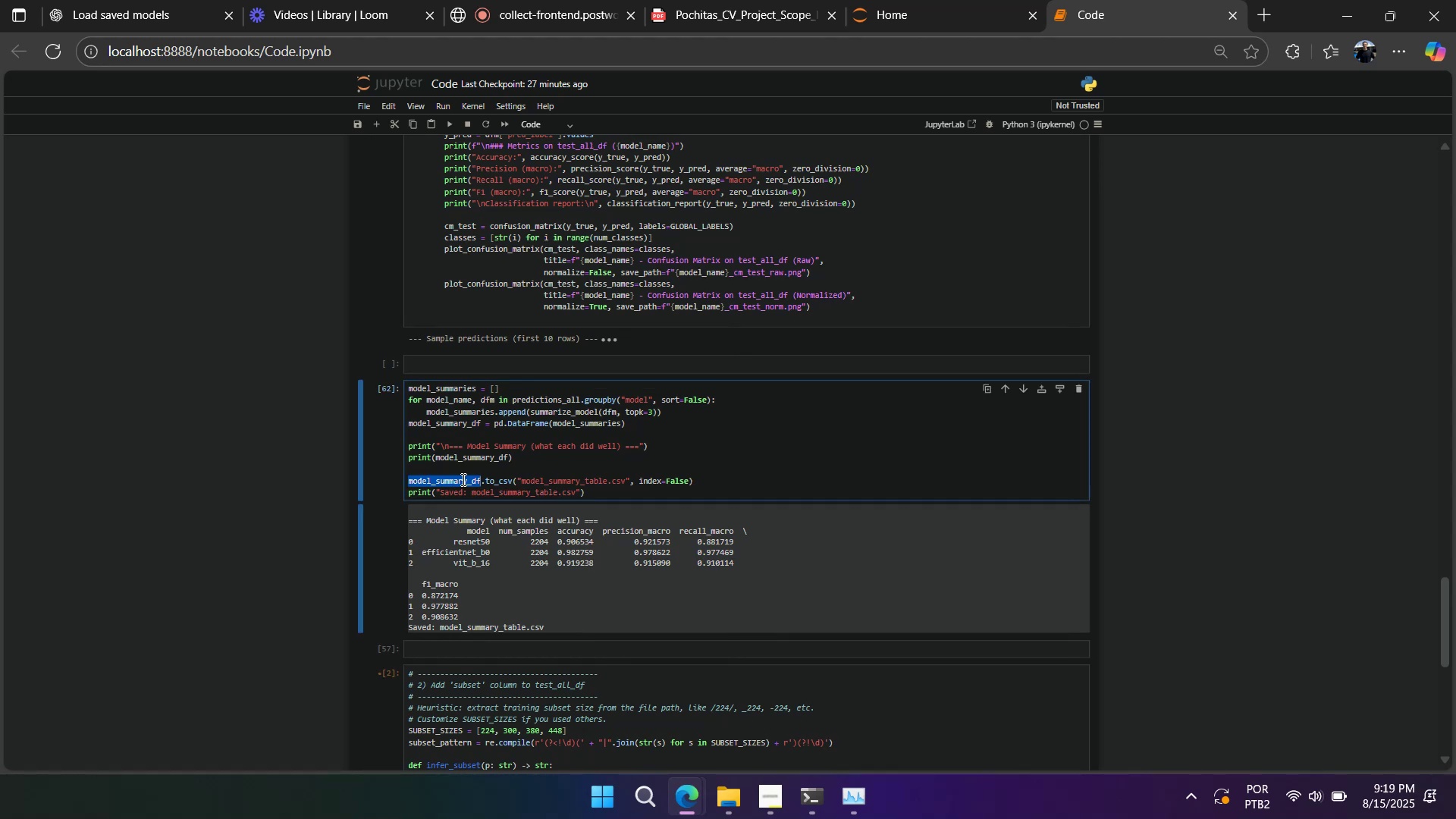 
key(Control+C)
 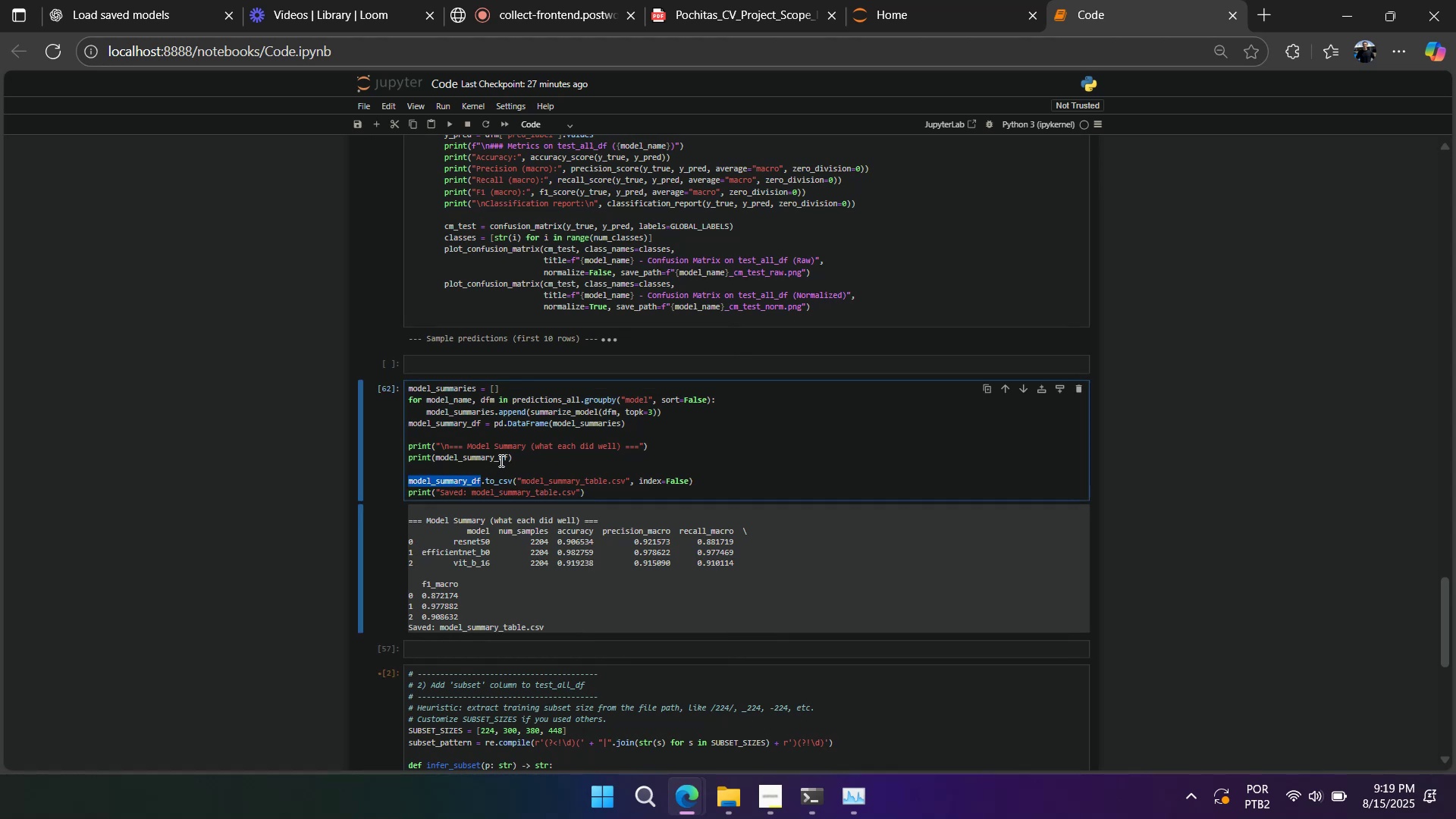 
left_click([500, 460])
 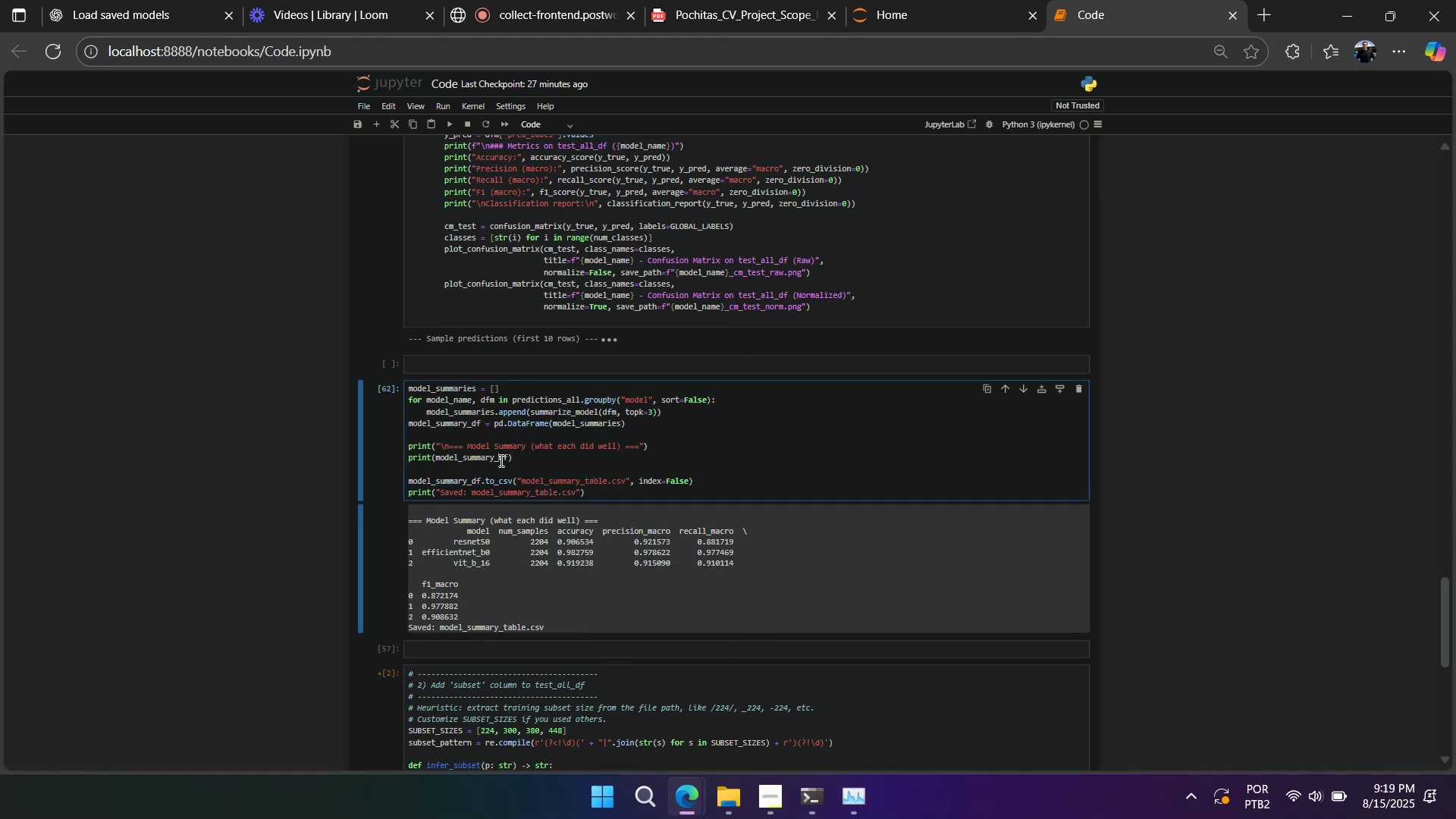 
key(Control+F)
 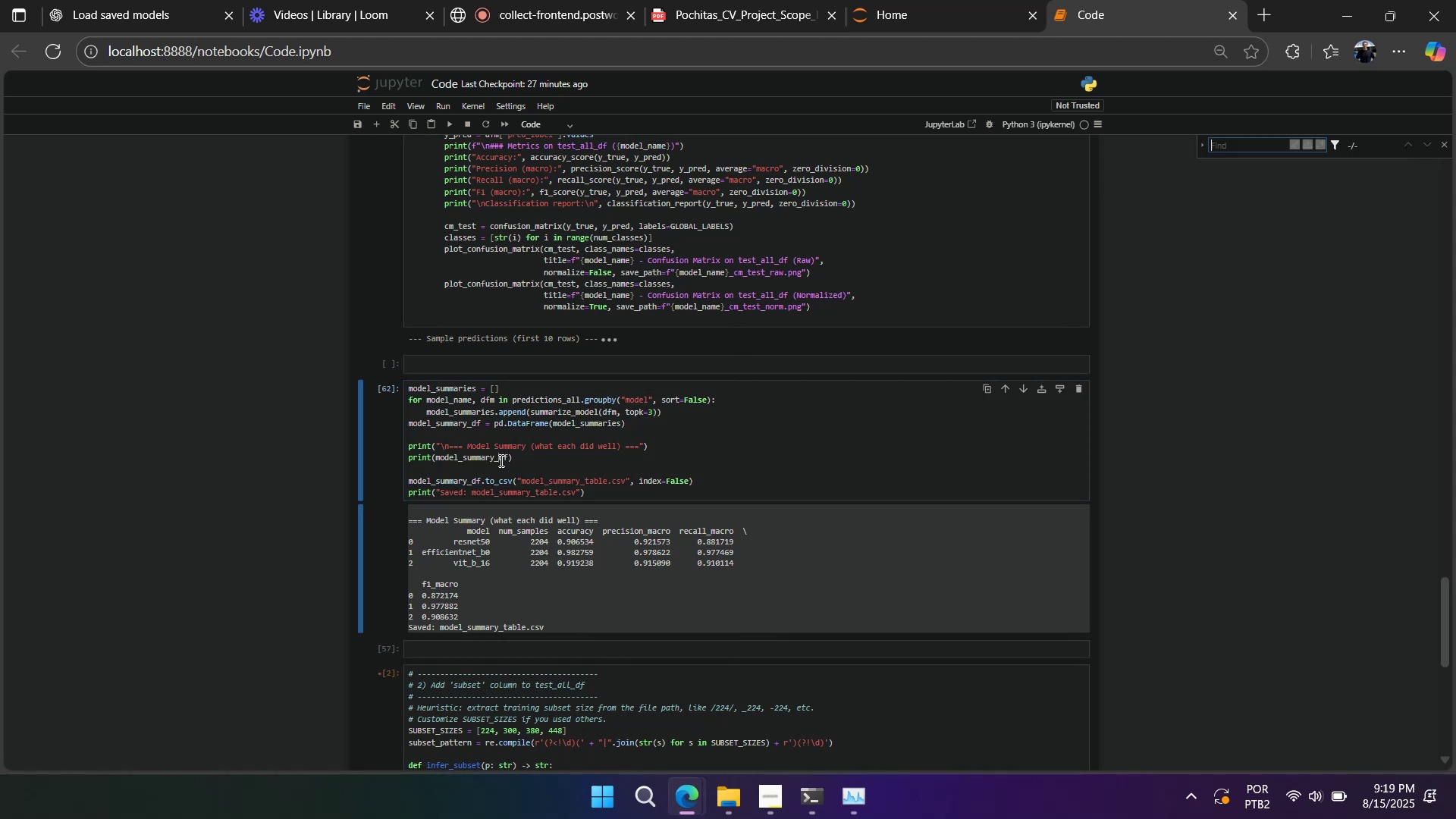 
key(Control+V)
 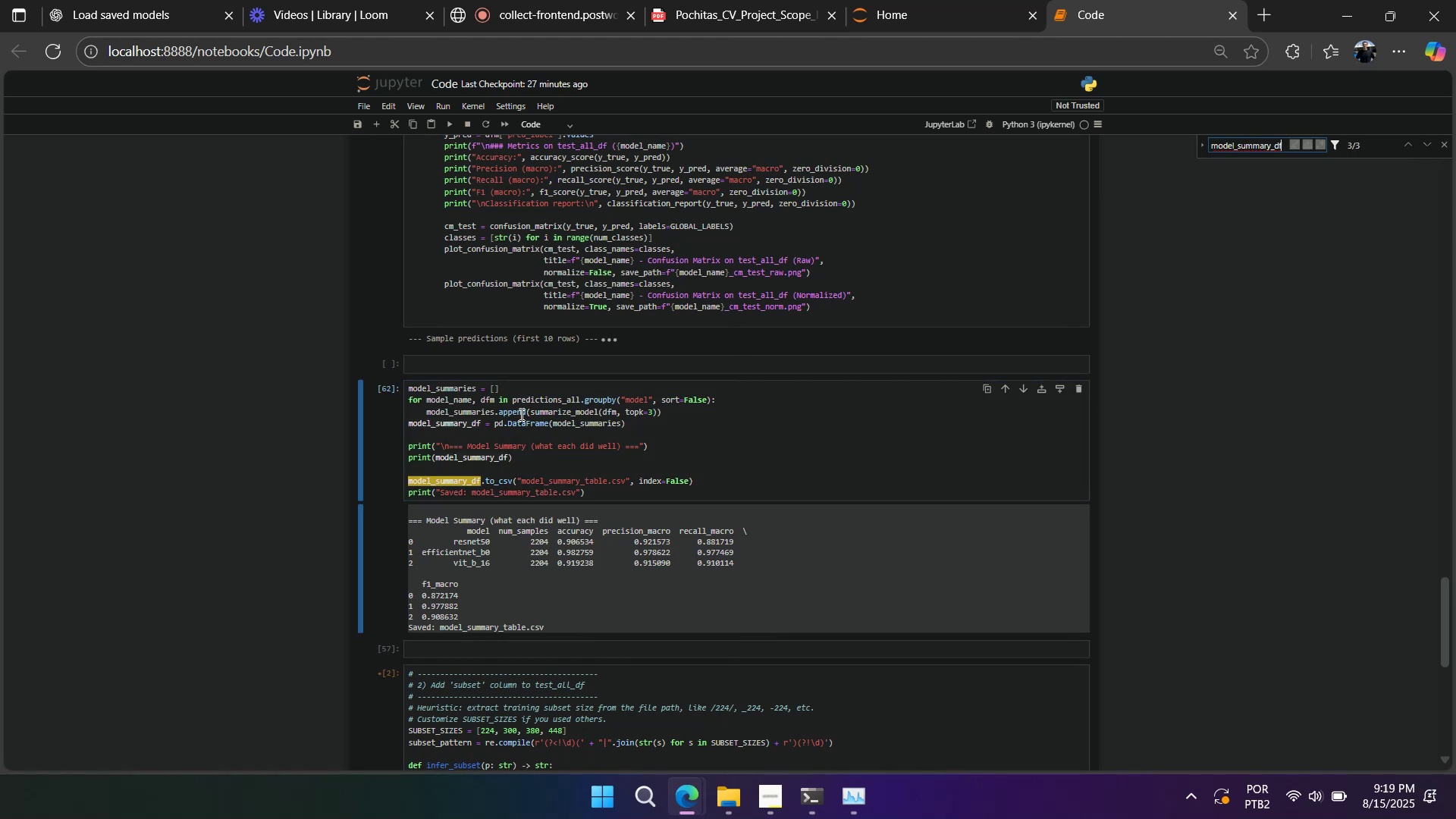 
double_click([533, 401])
 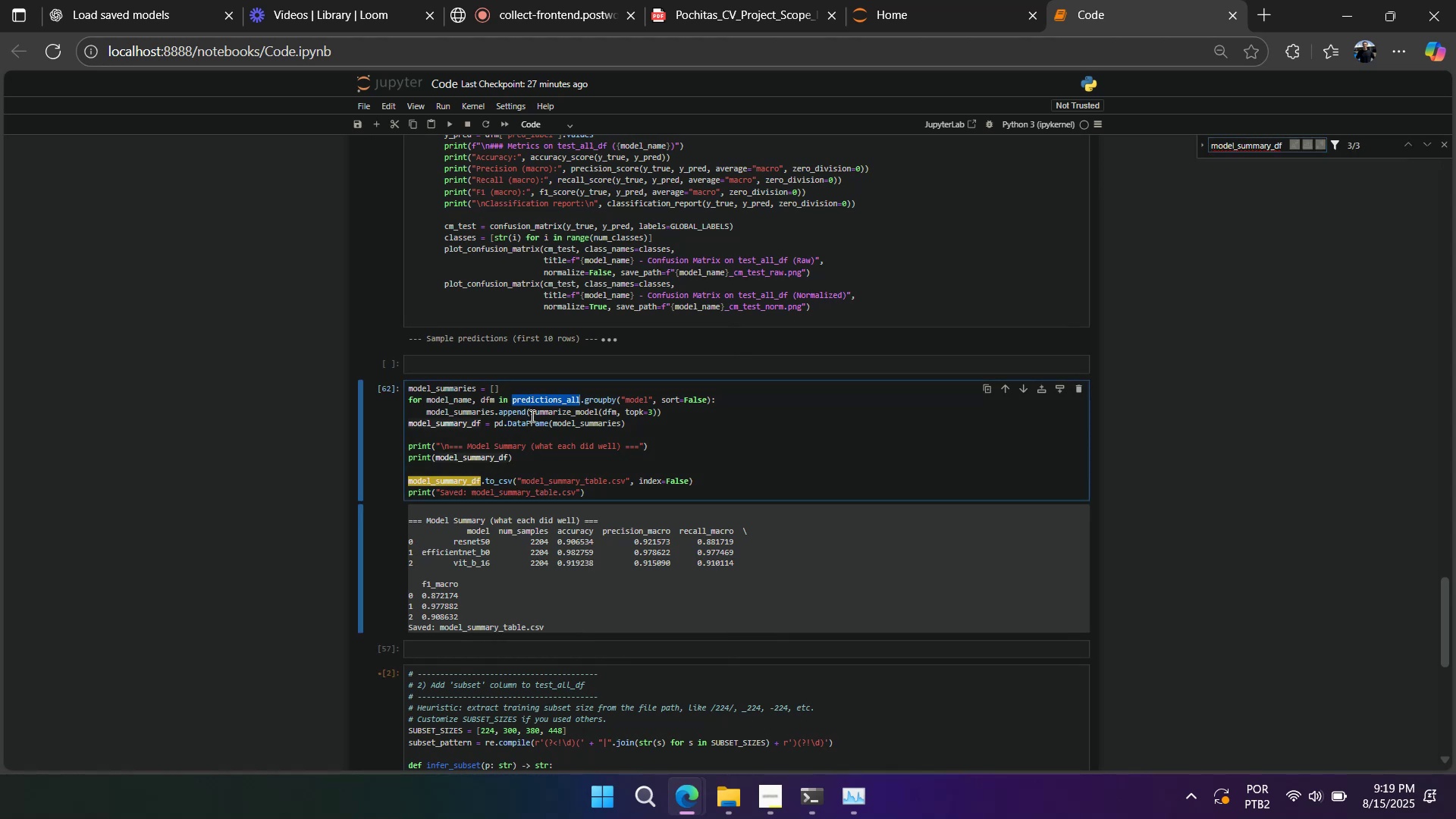 
scroll: coordinate [528, 449], scroll_direction: up, amount: 8.0
 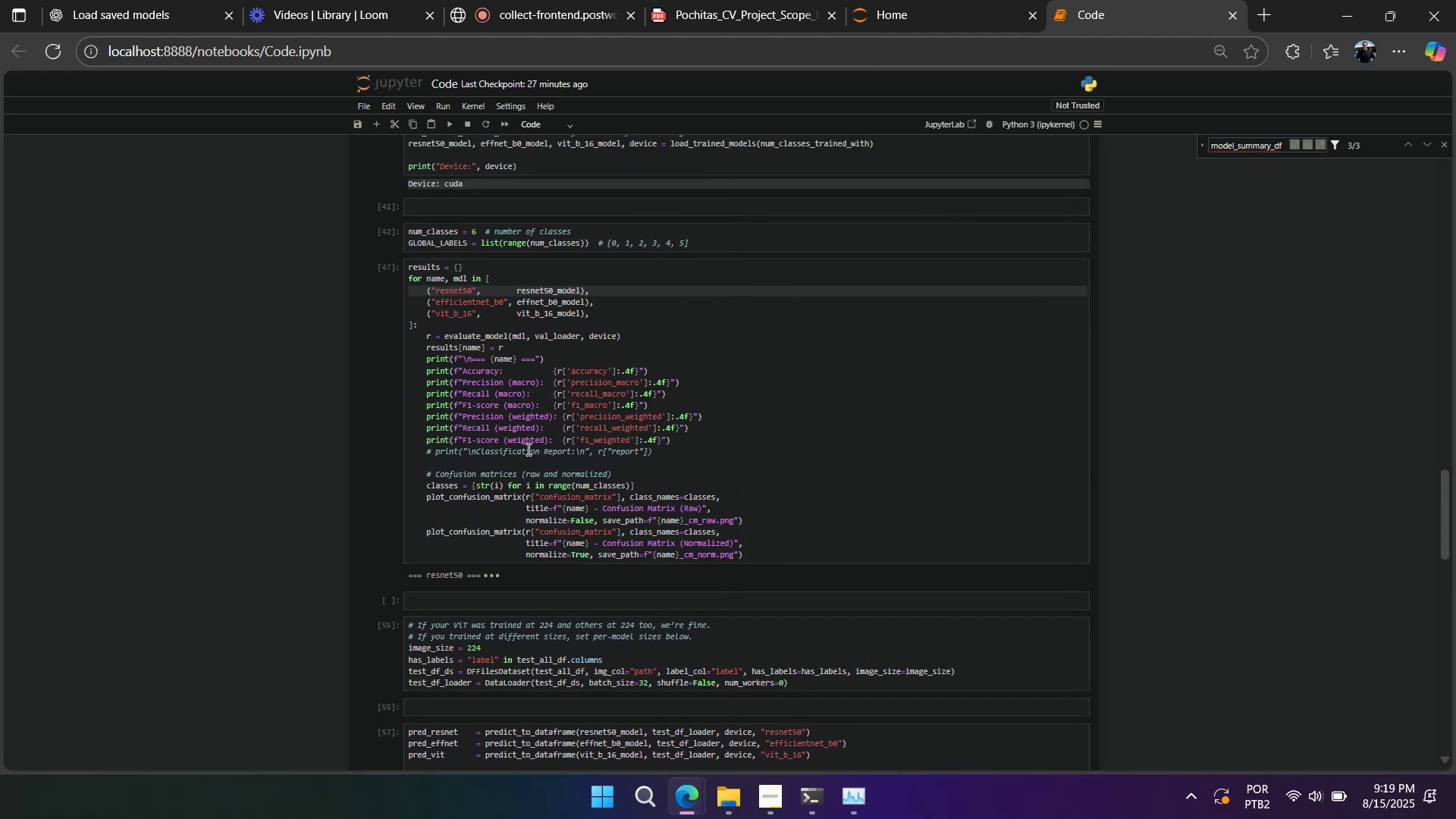 
scroll: coordinate [526, 449], scroll_direction: down, amount: 7.0
 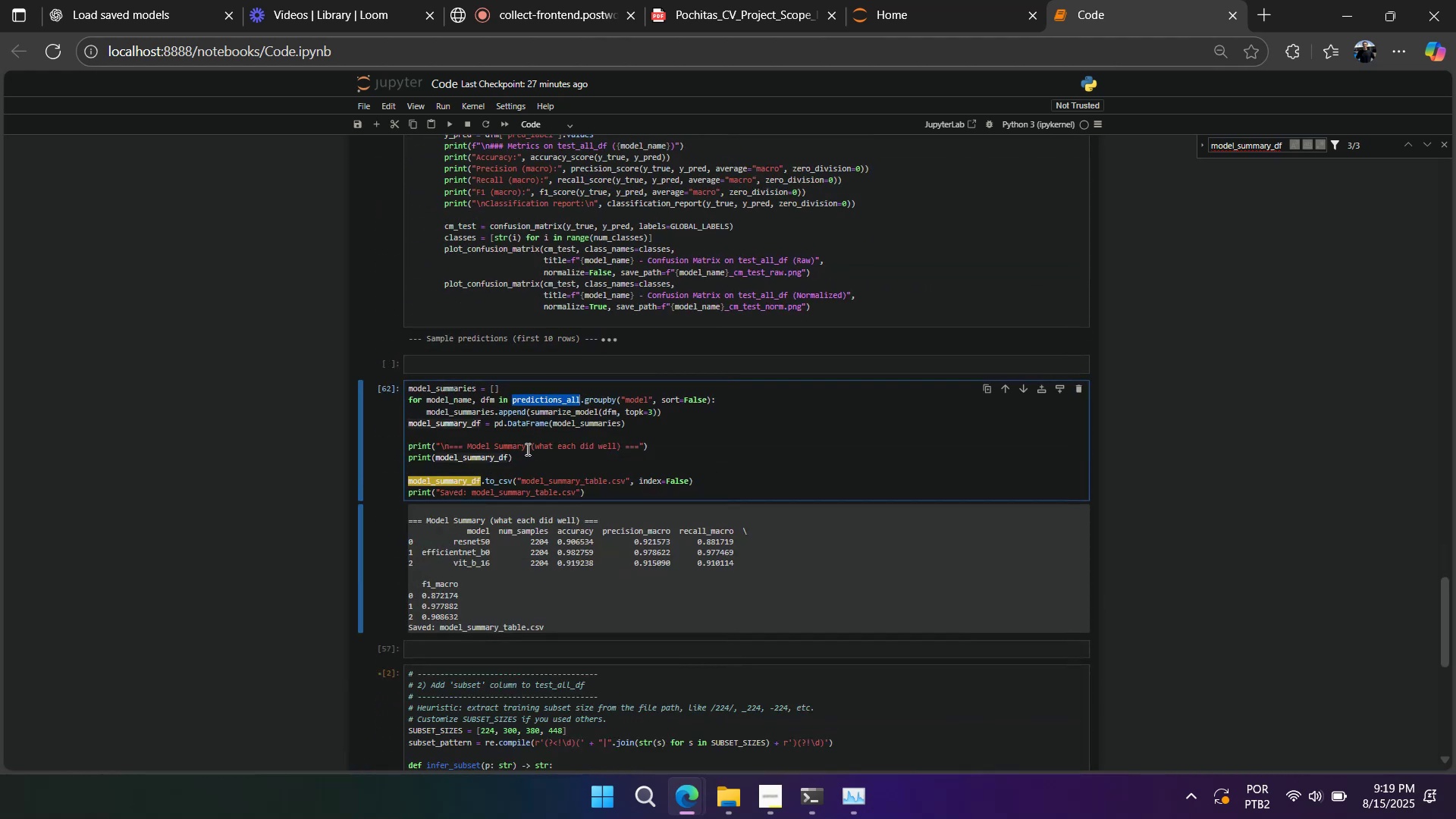 
key(Control+C)
 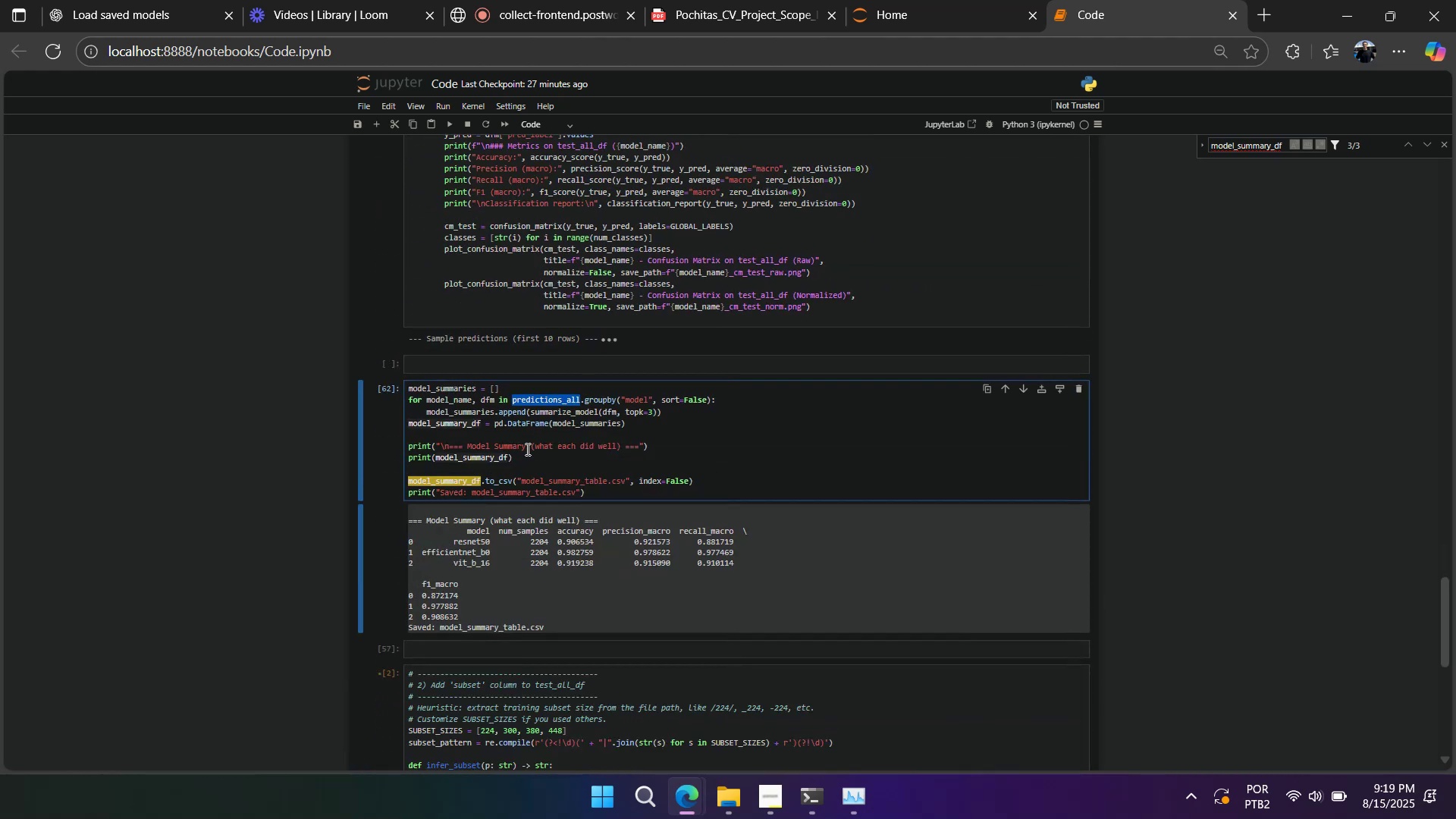 
key(Control+F)
 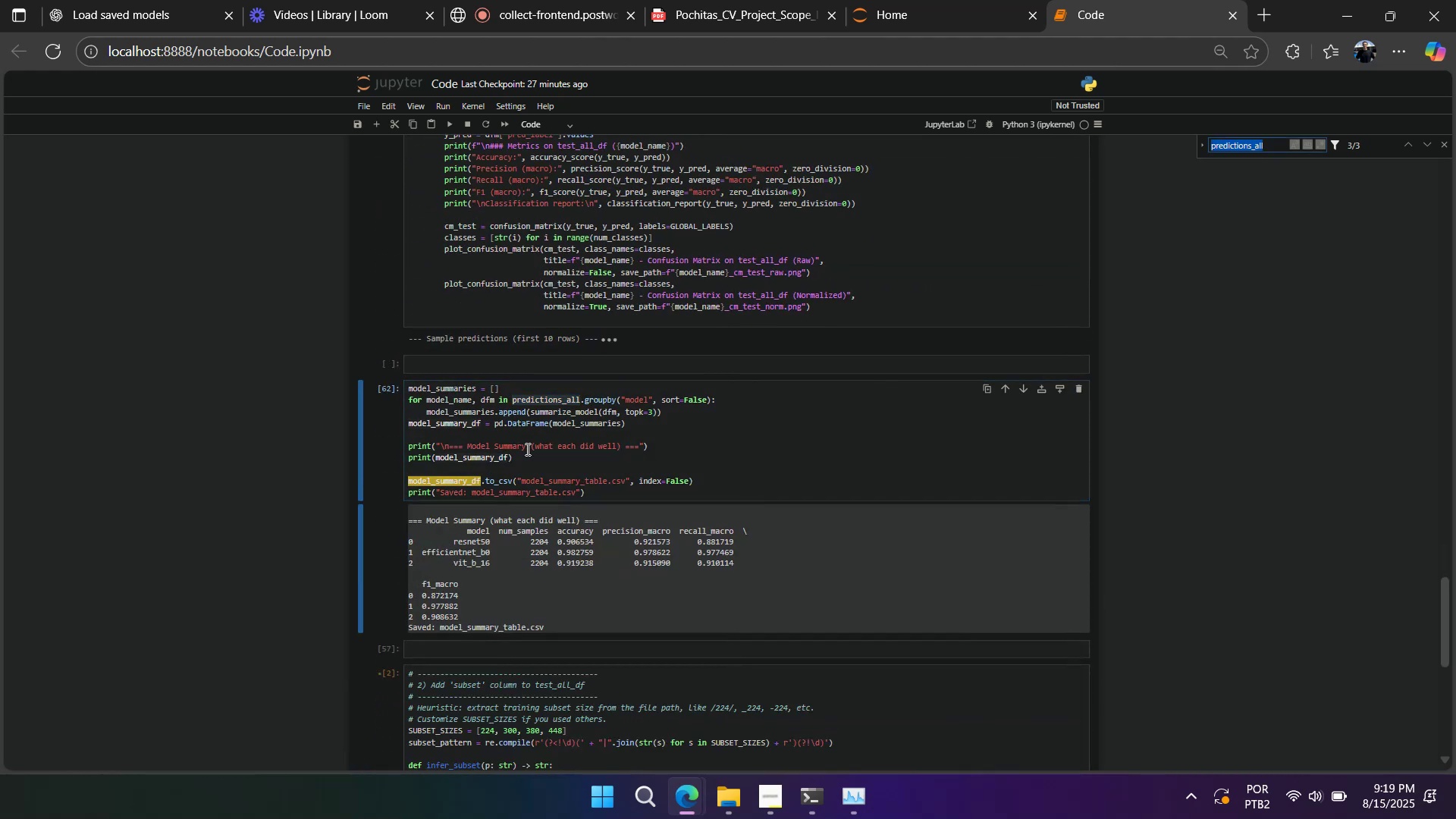 
key(Control+V)
 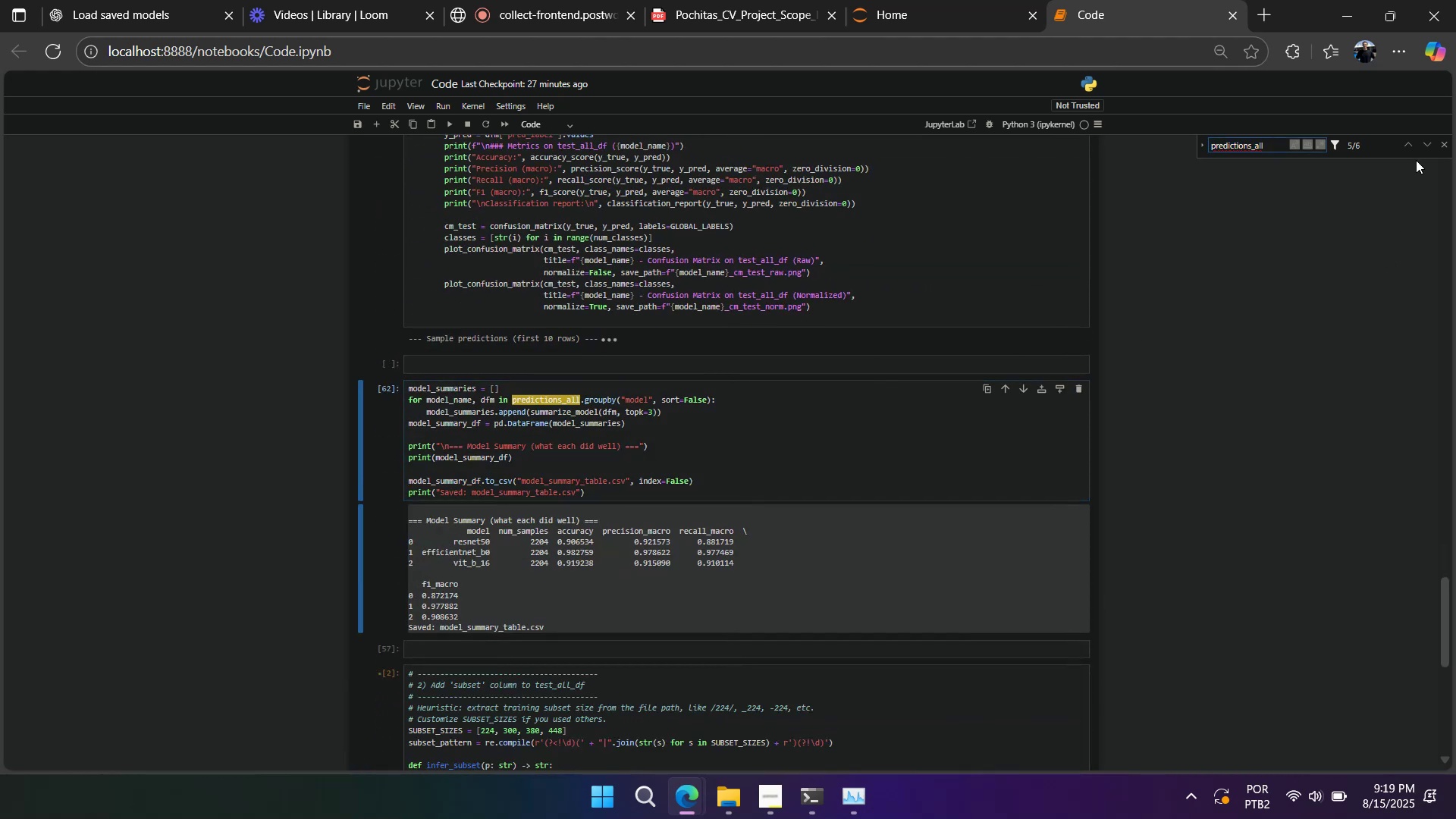 
left_click([1409, 141])
 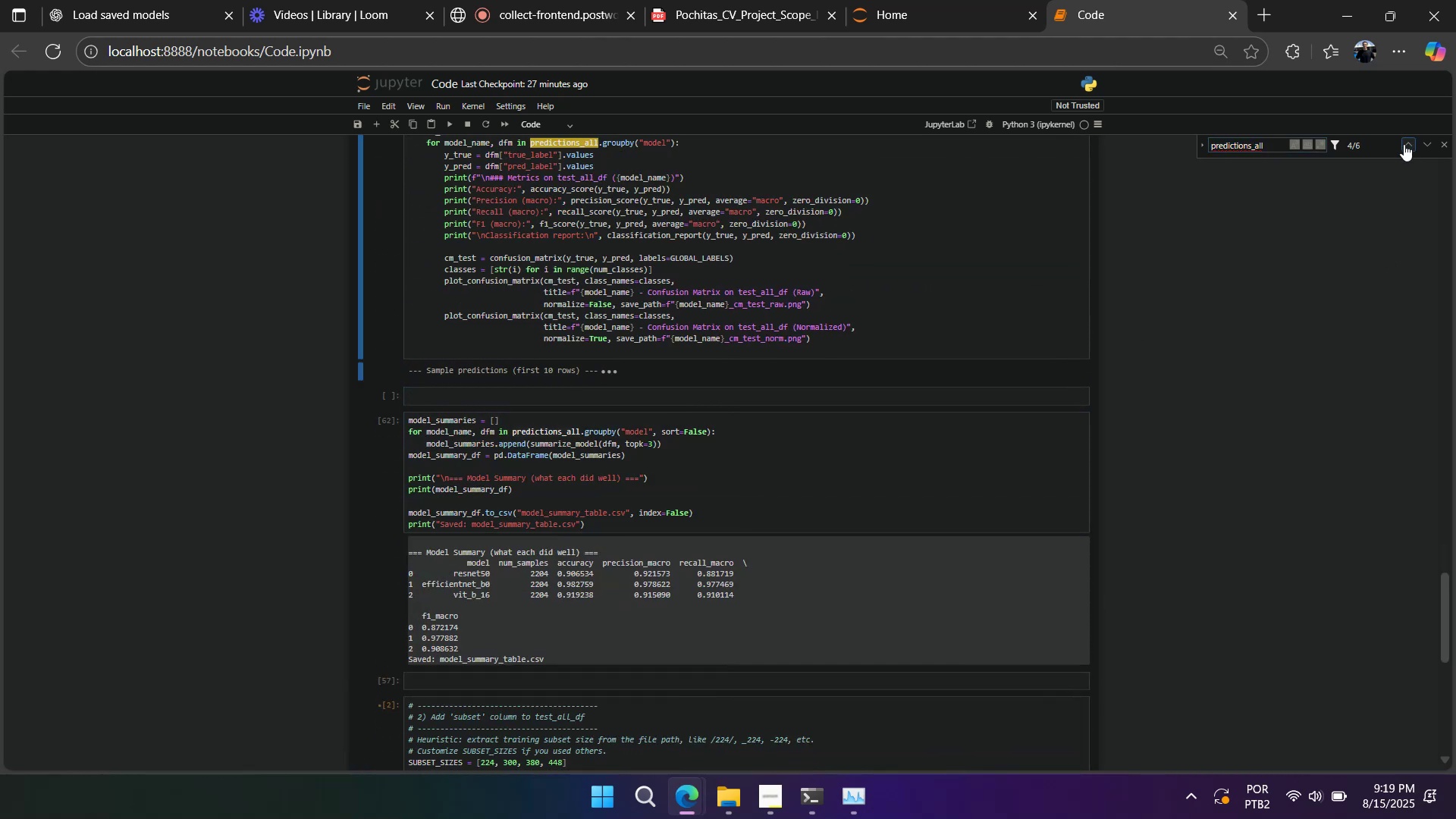 
scroll: coordinate [1125, 306], scroll_direction: up, amount: 2.0
 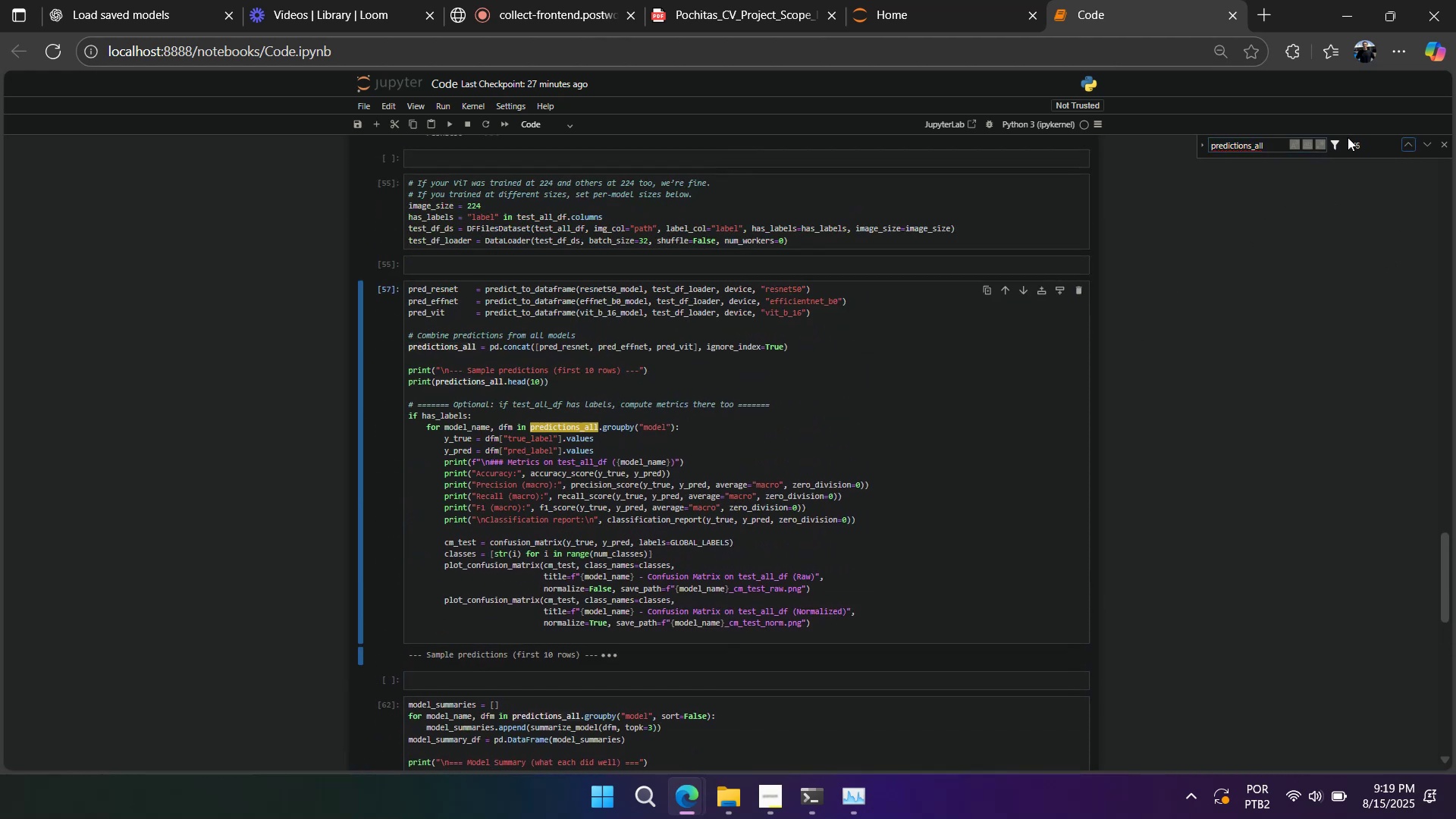 
left_click([1406, 143])
 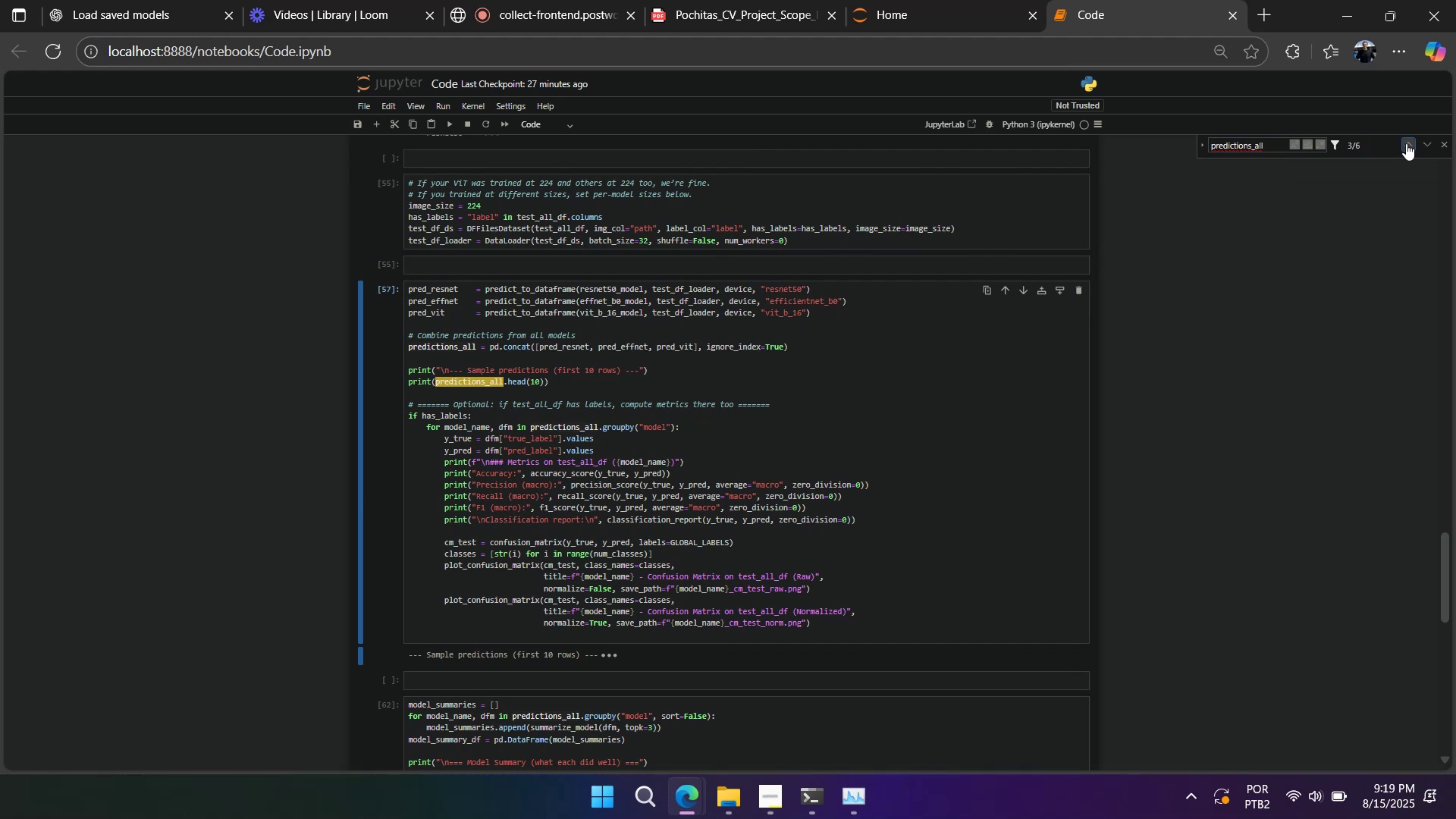 
left_click([1406, 143])
 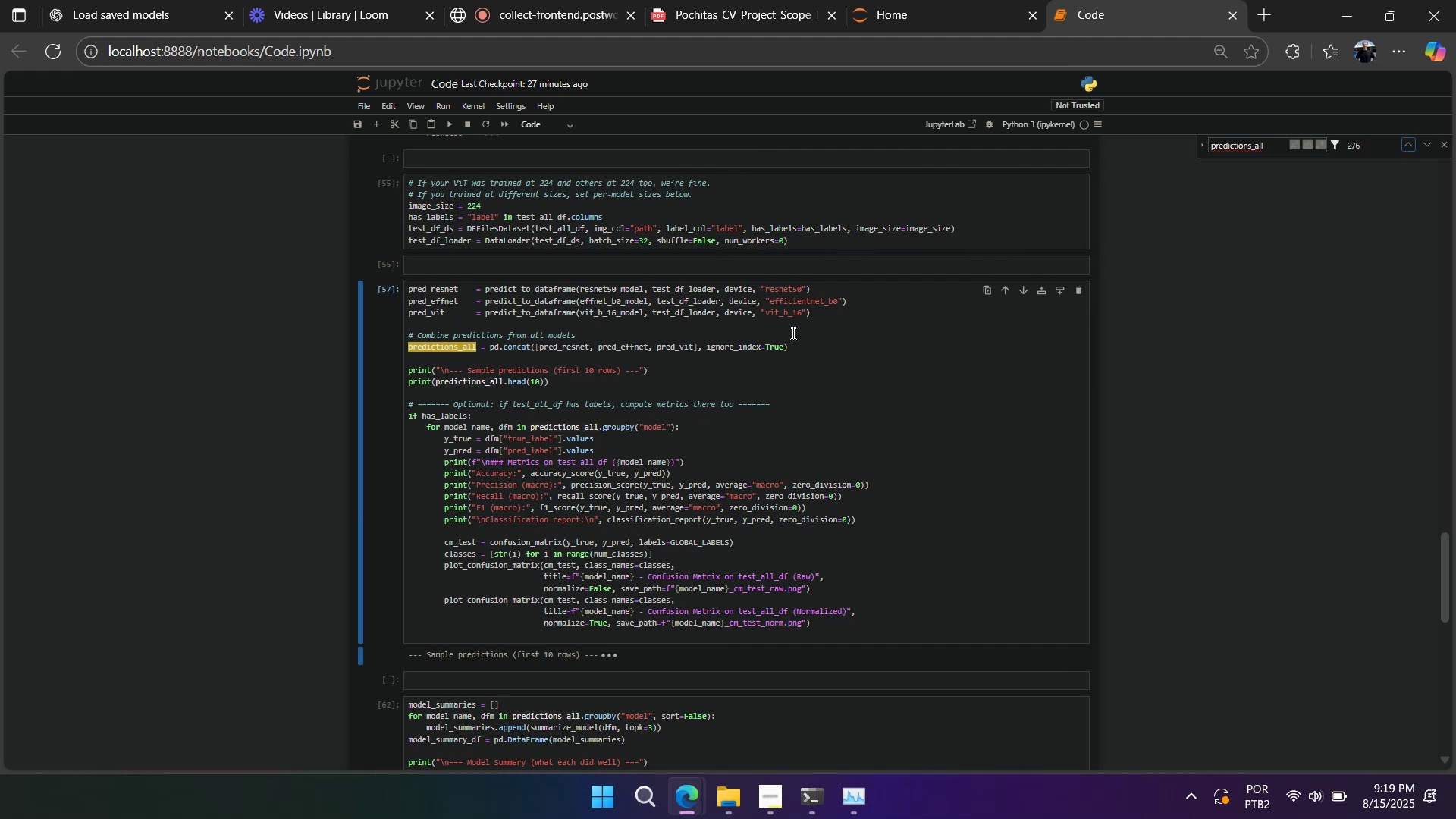 
wait(9.51)
 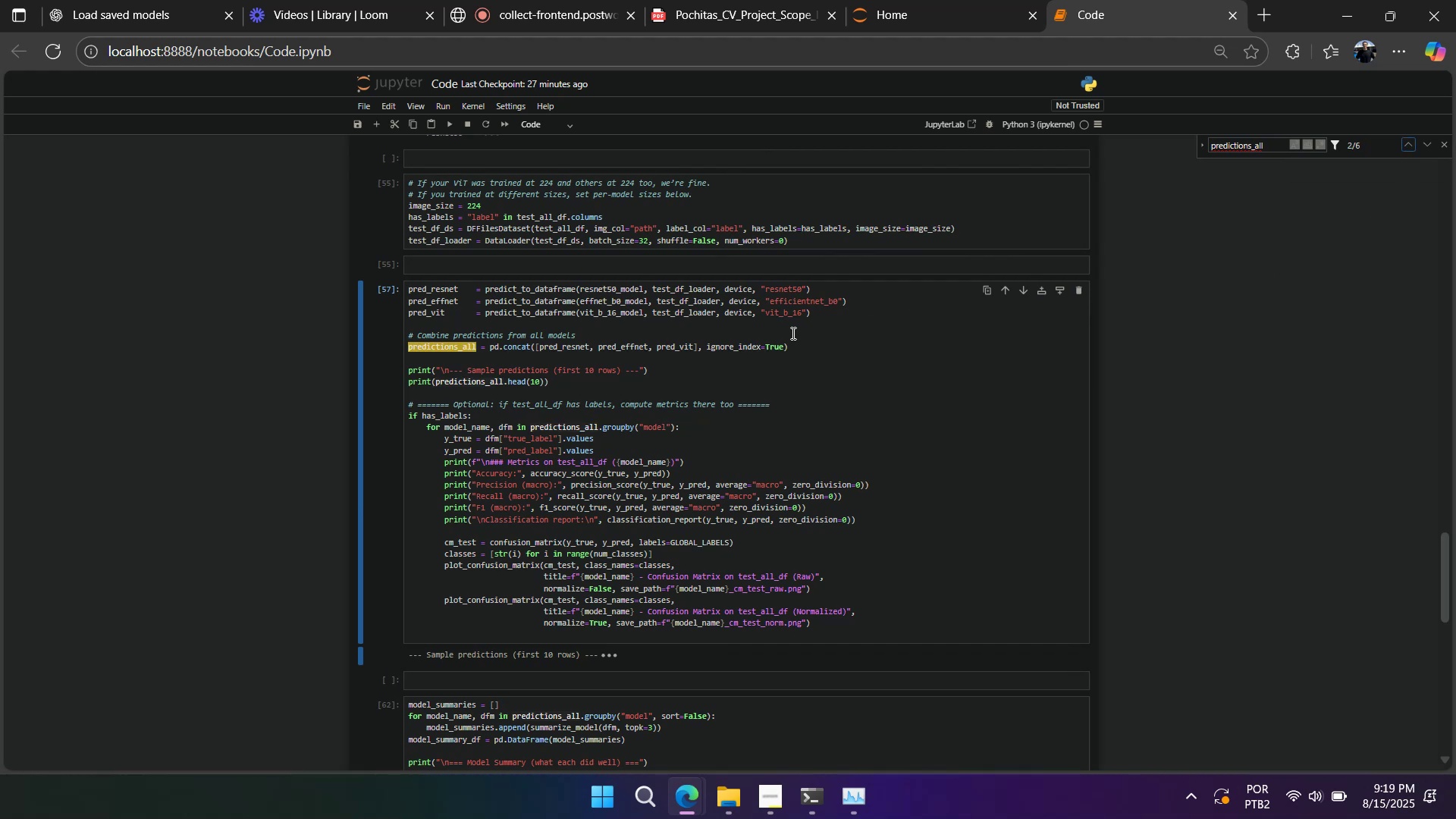 
double_click([592, 289])
 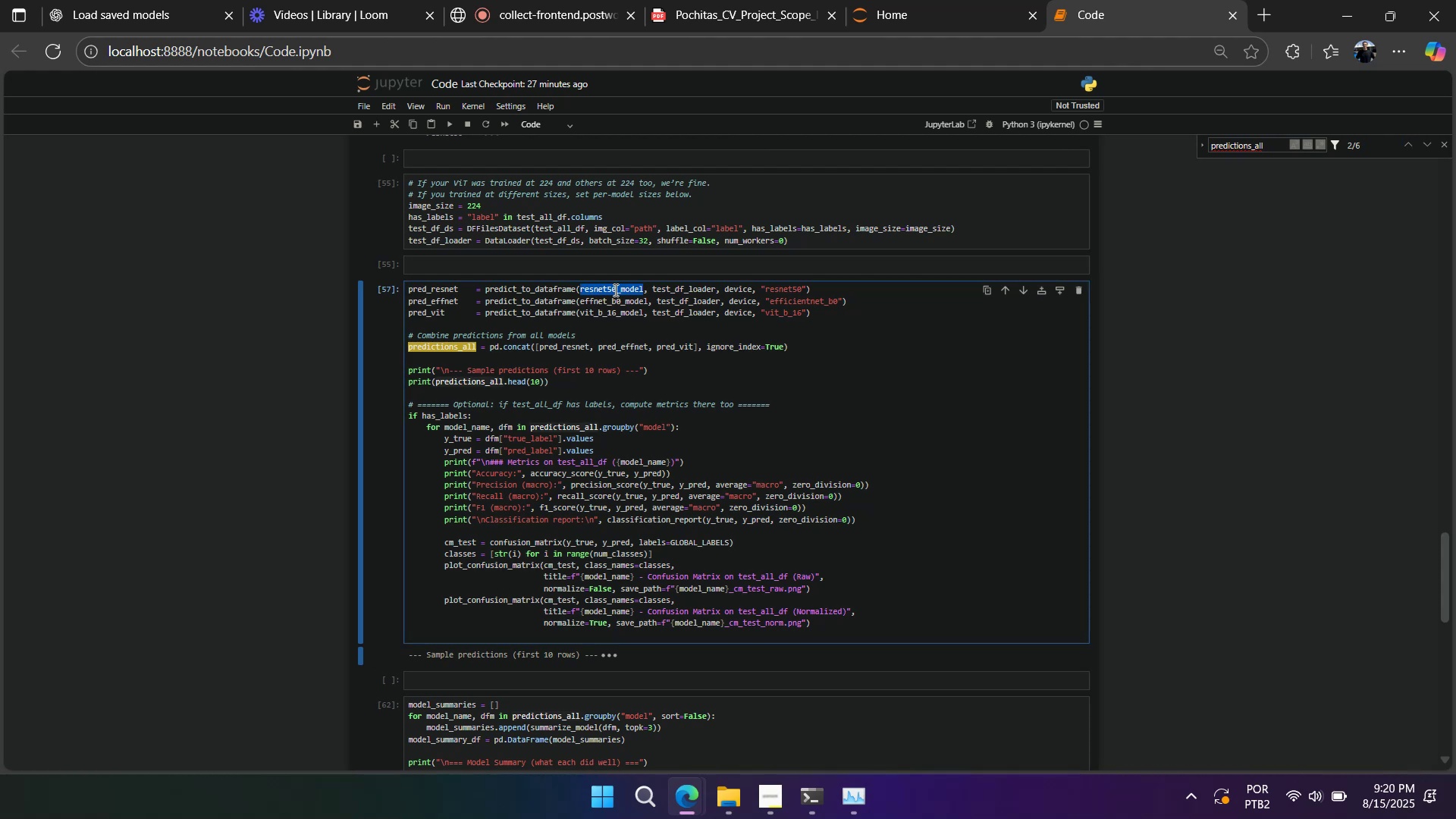 
double_click([614, 290])
 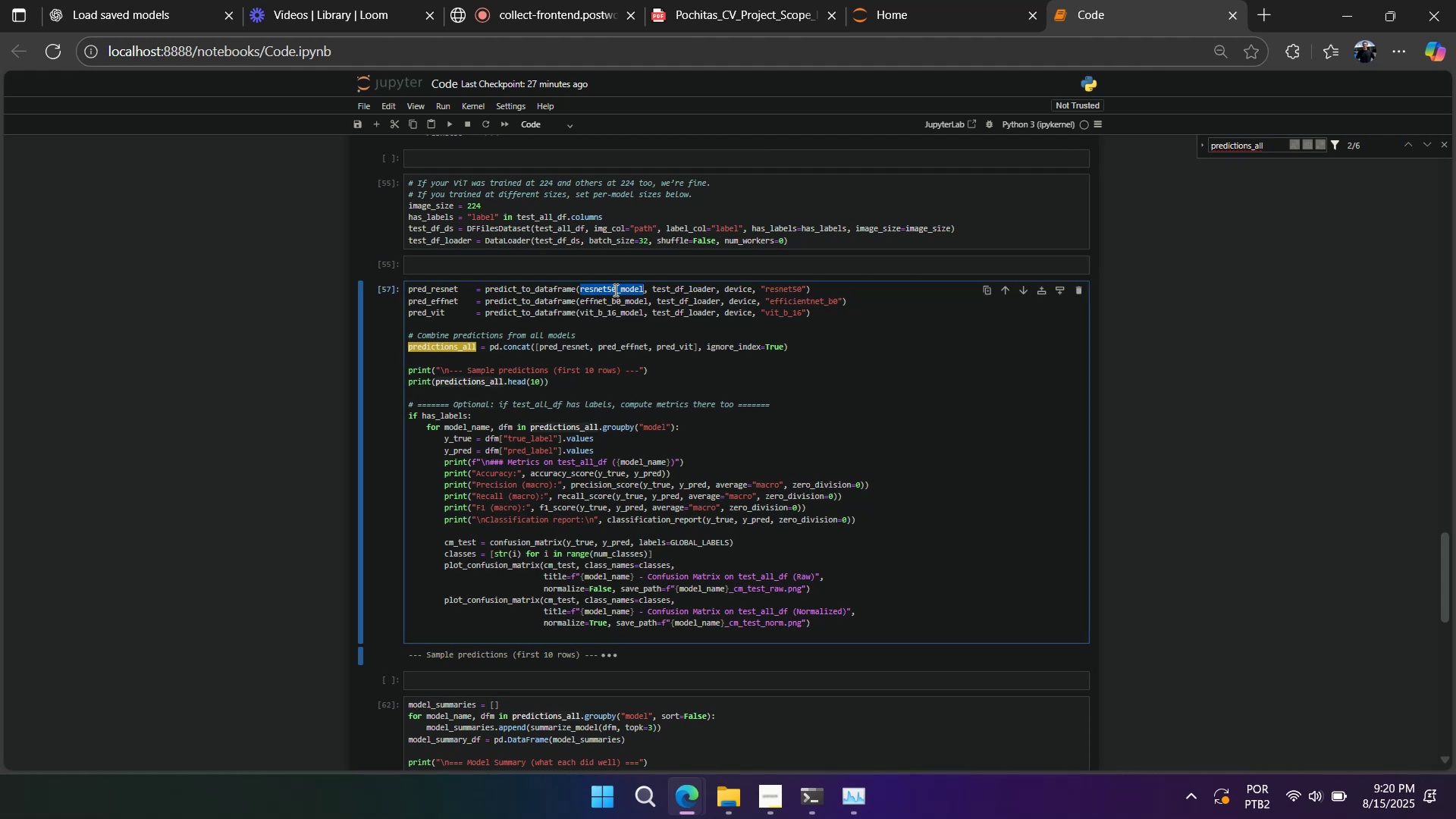 
triple_click([614, 290])
 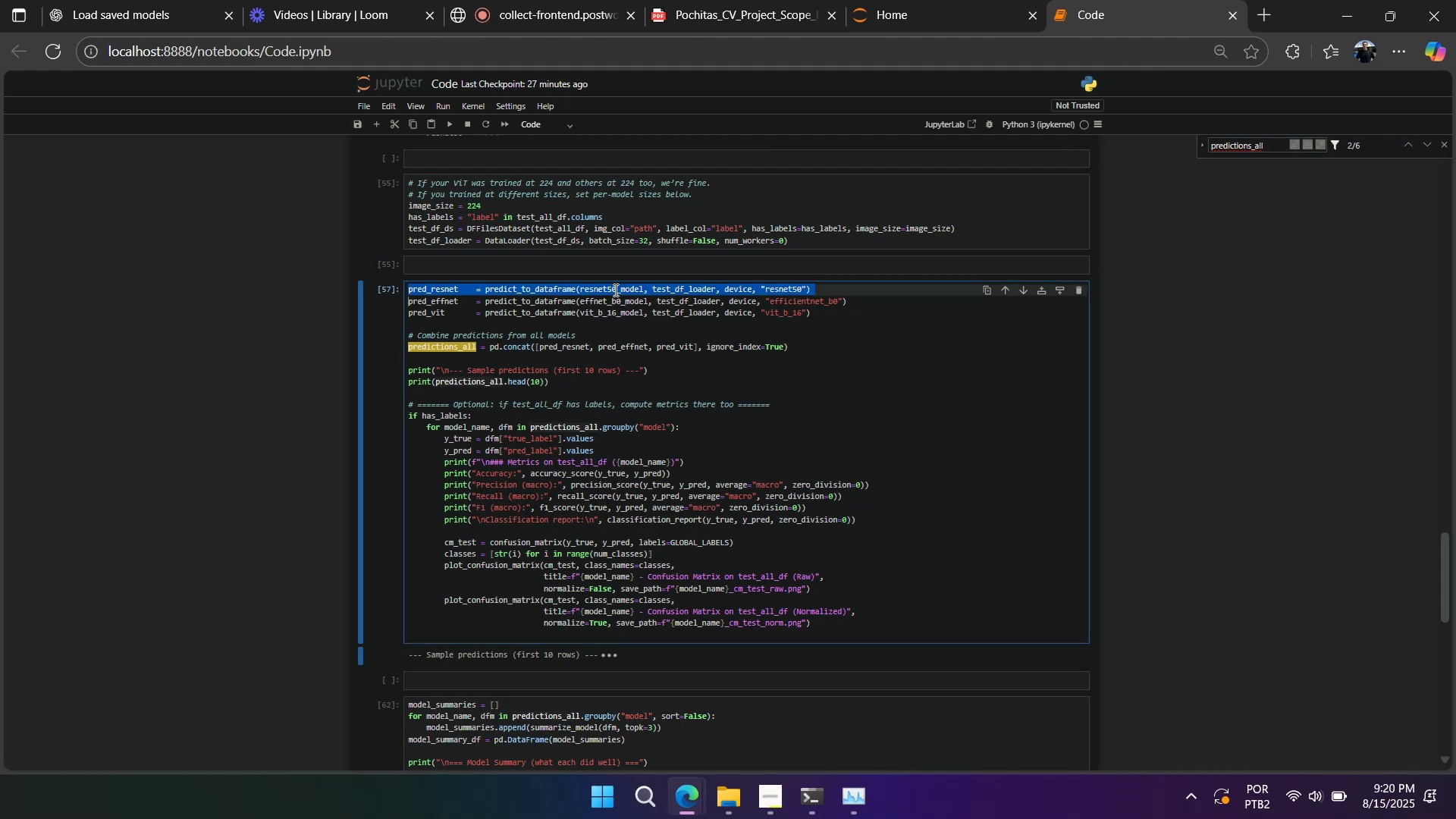 
key(Control+C)
 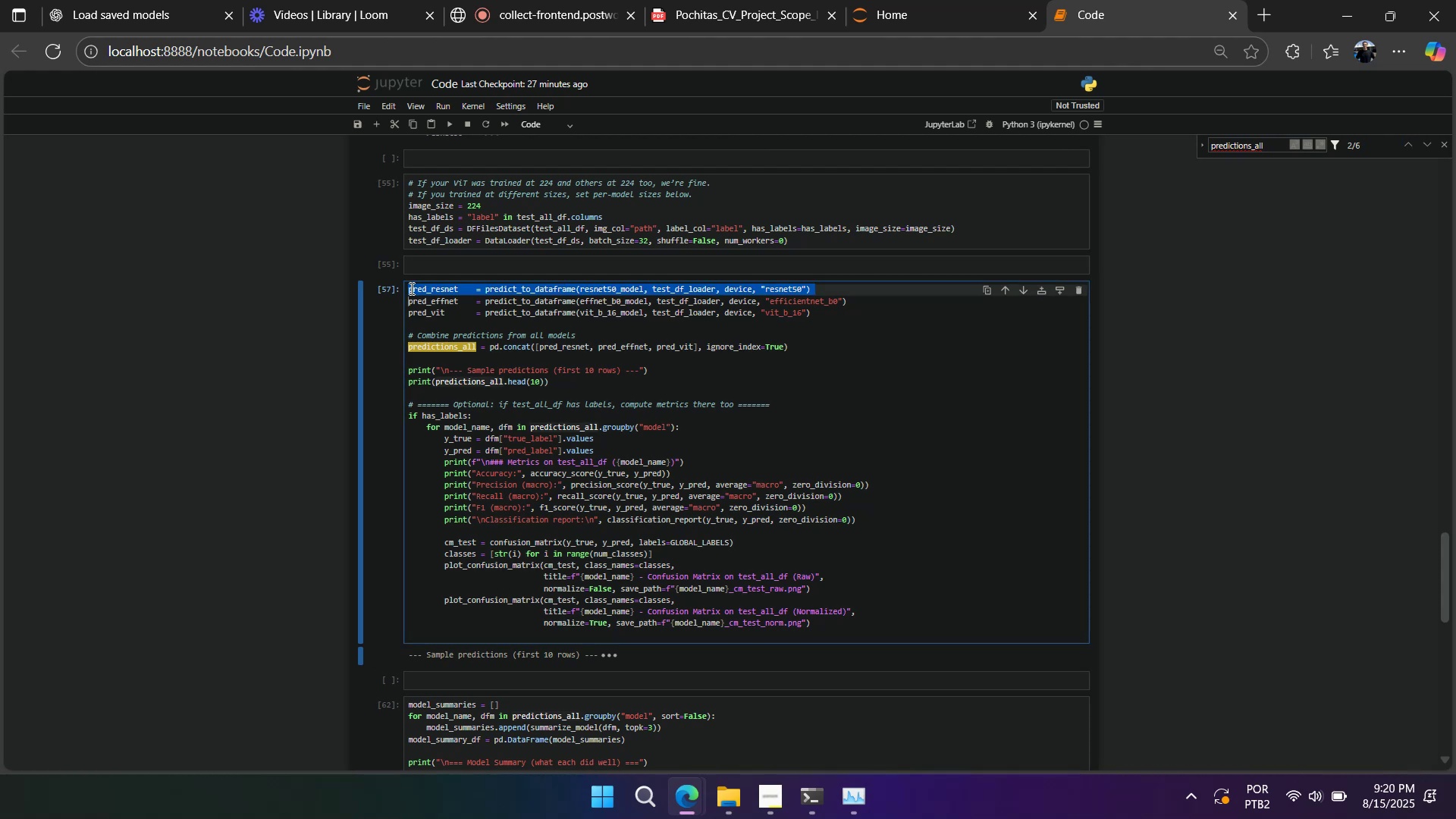 
left_click([409, 289])
 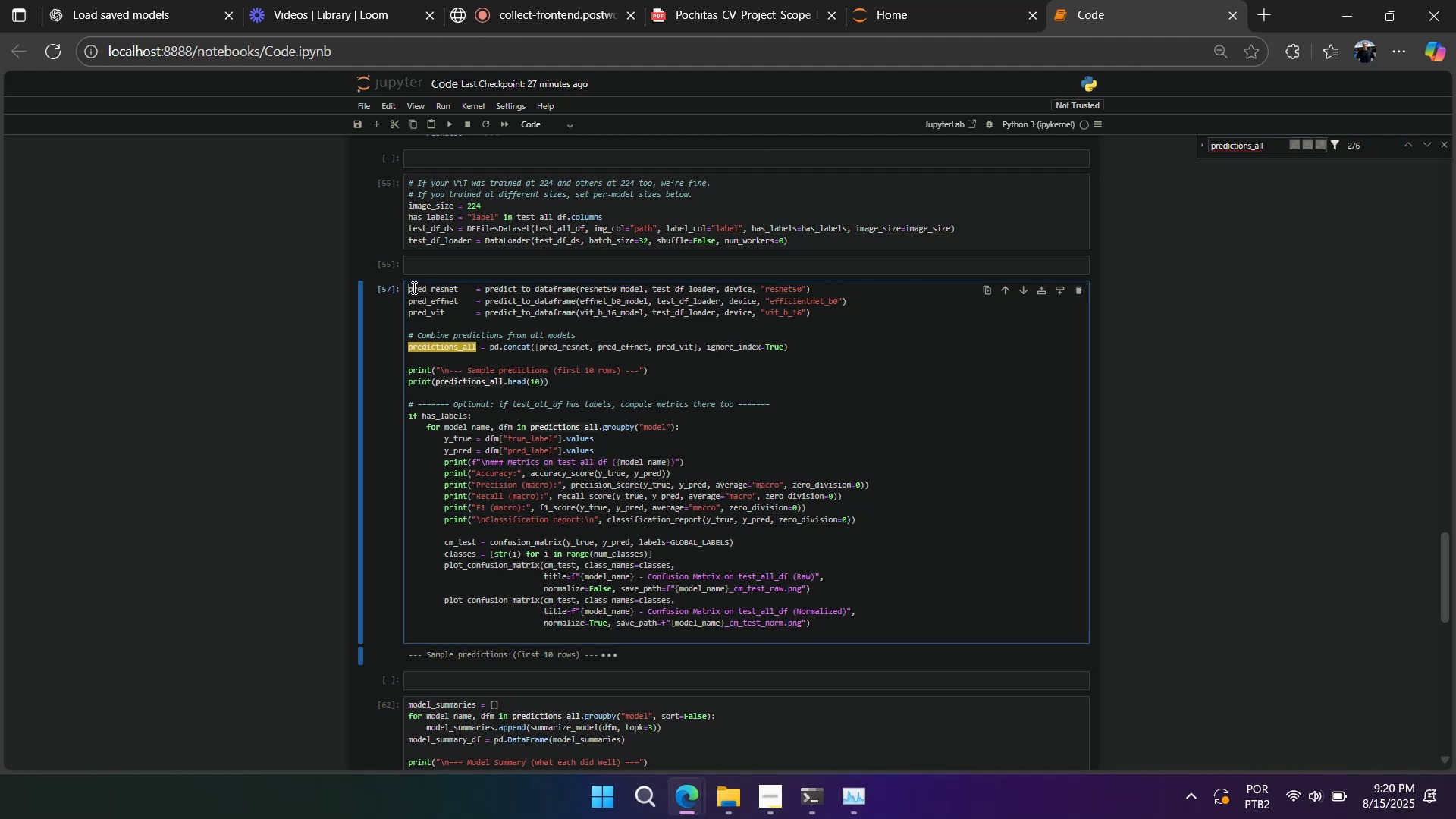 
key(Enter)
 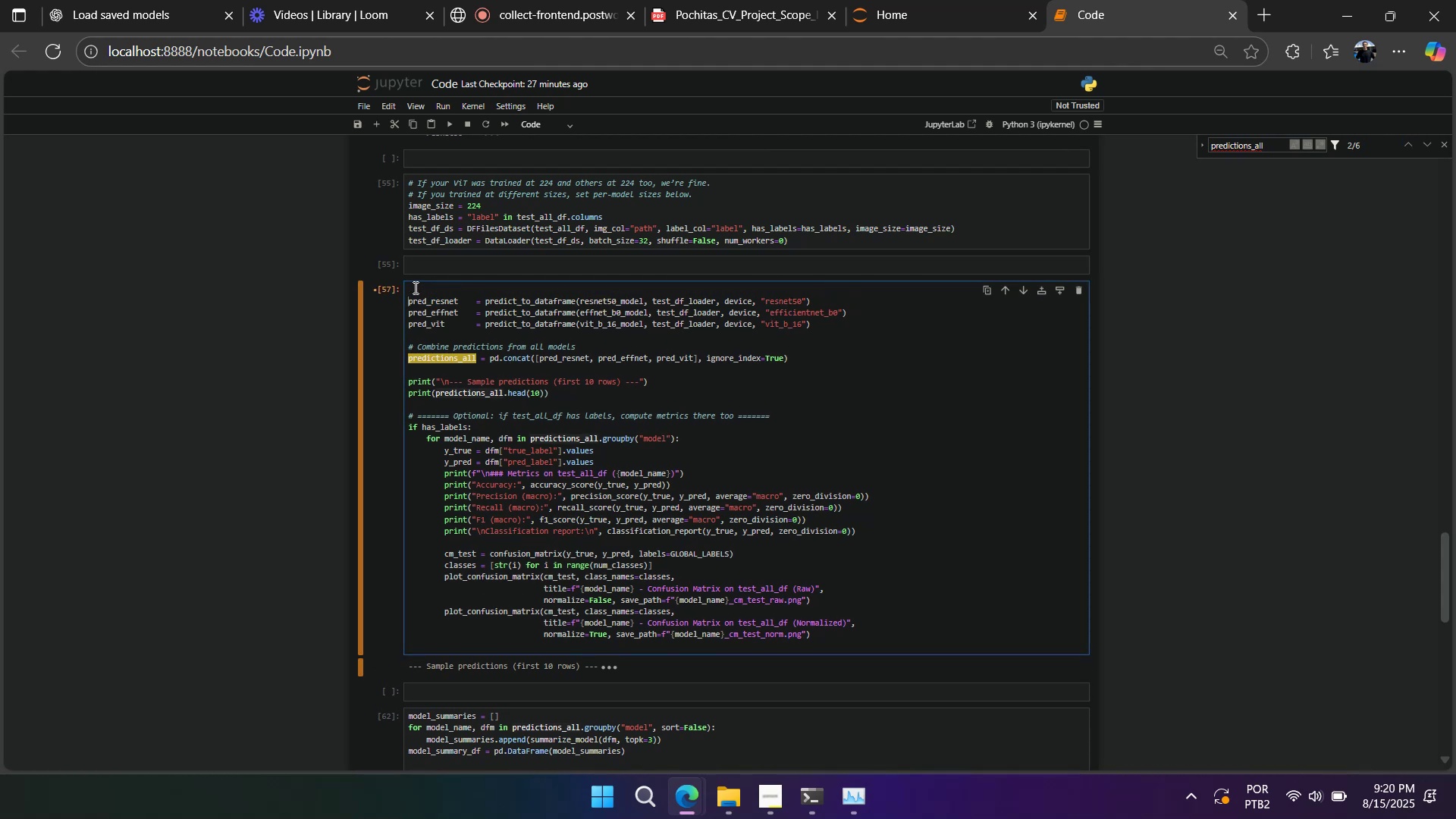 
left_click([414, 287])
 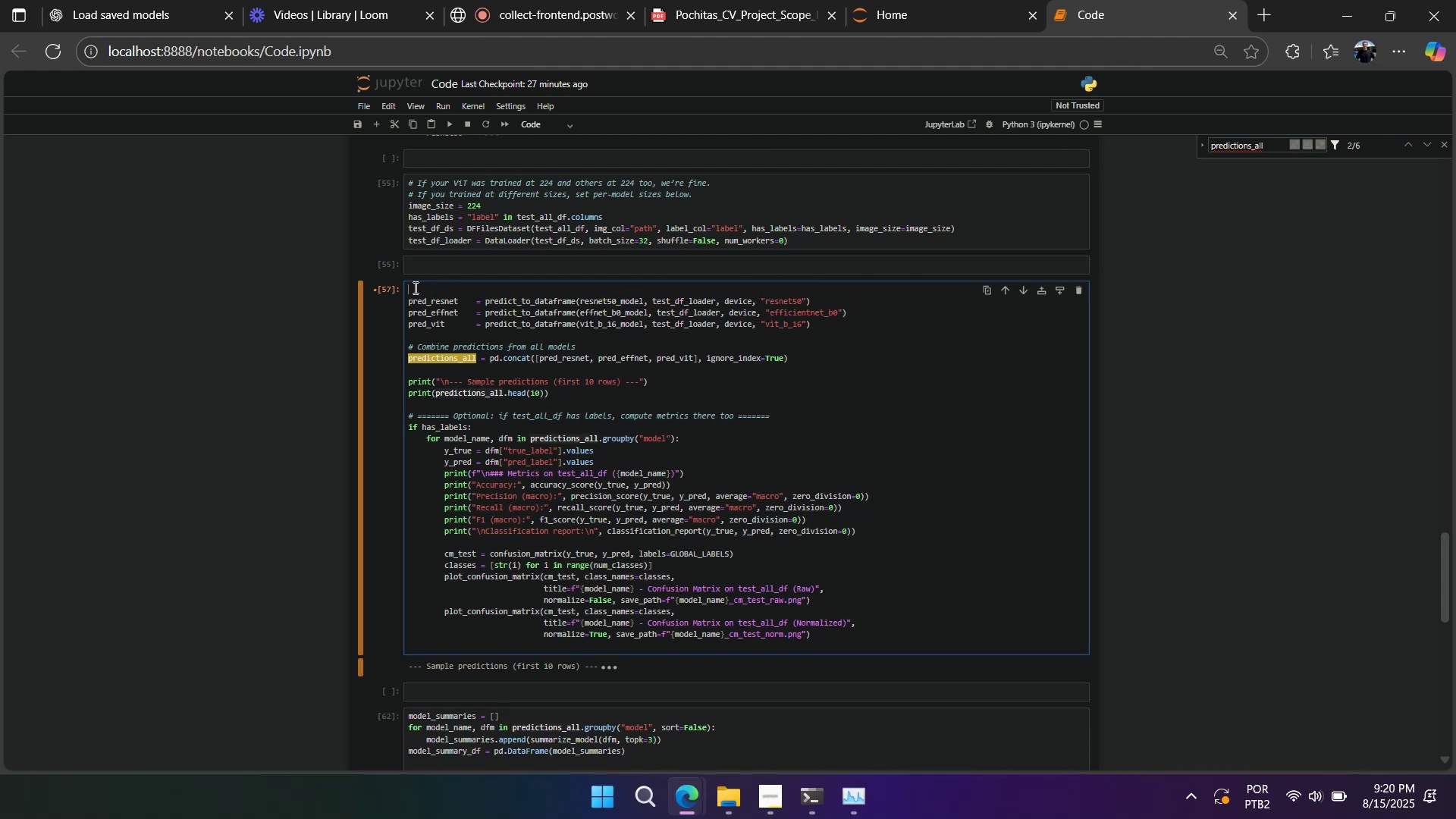 
key(Control+V)
 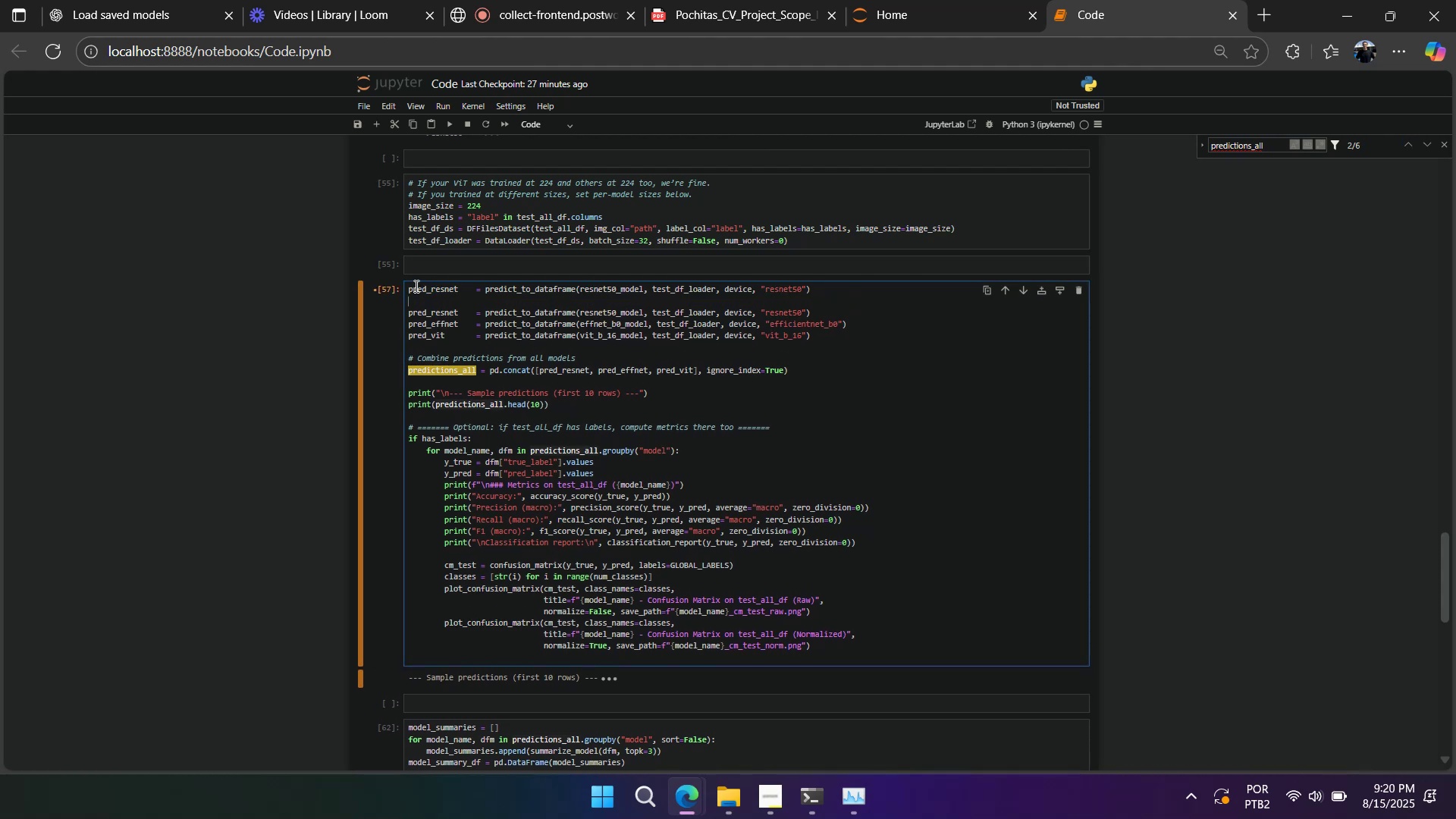 
key(Backspace)
 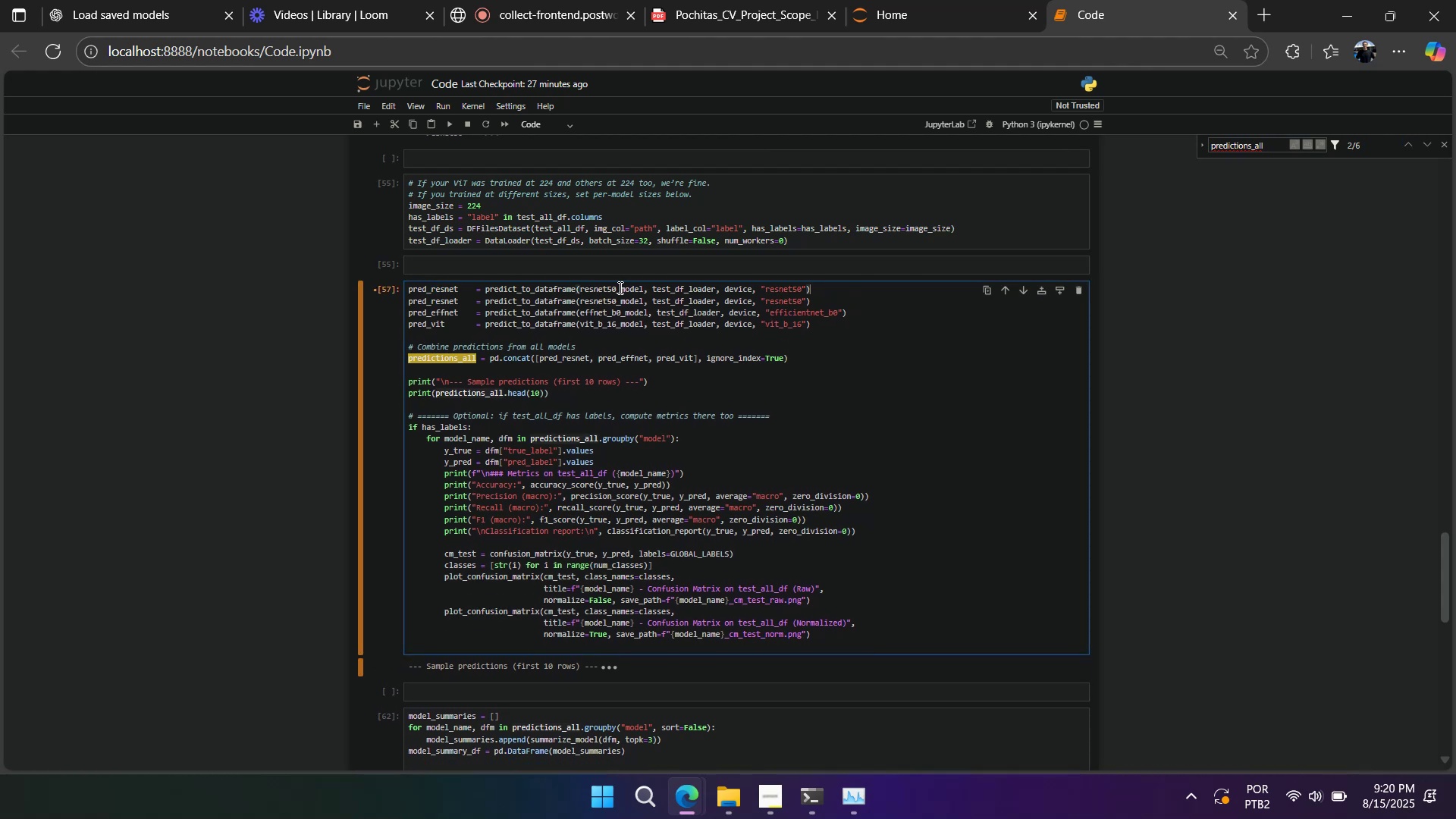 
double_click([619, 287])
 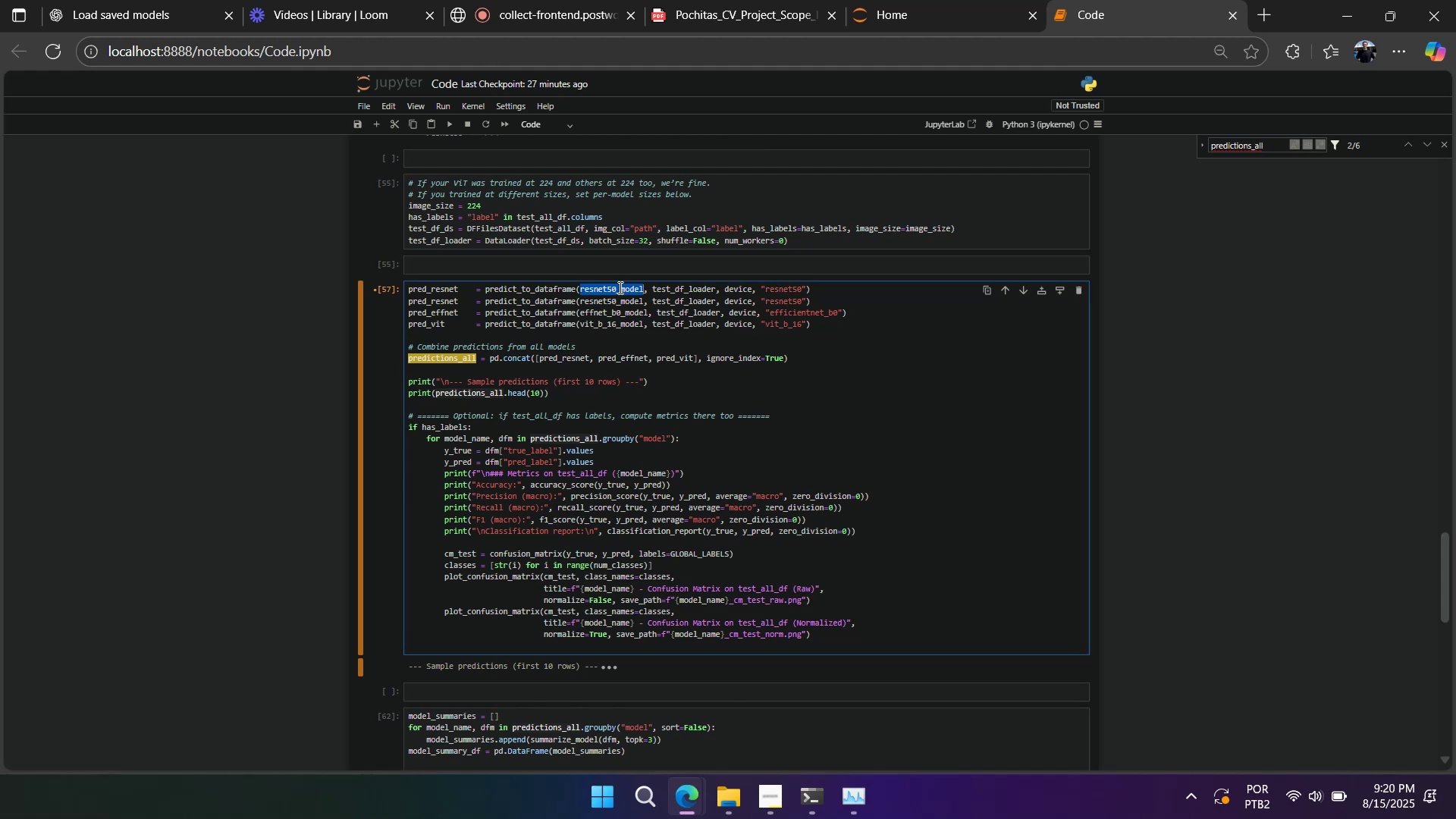 
triple_click([619, 287])
 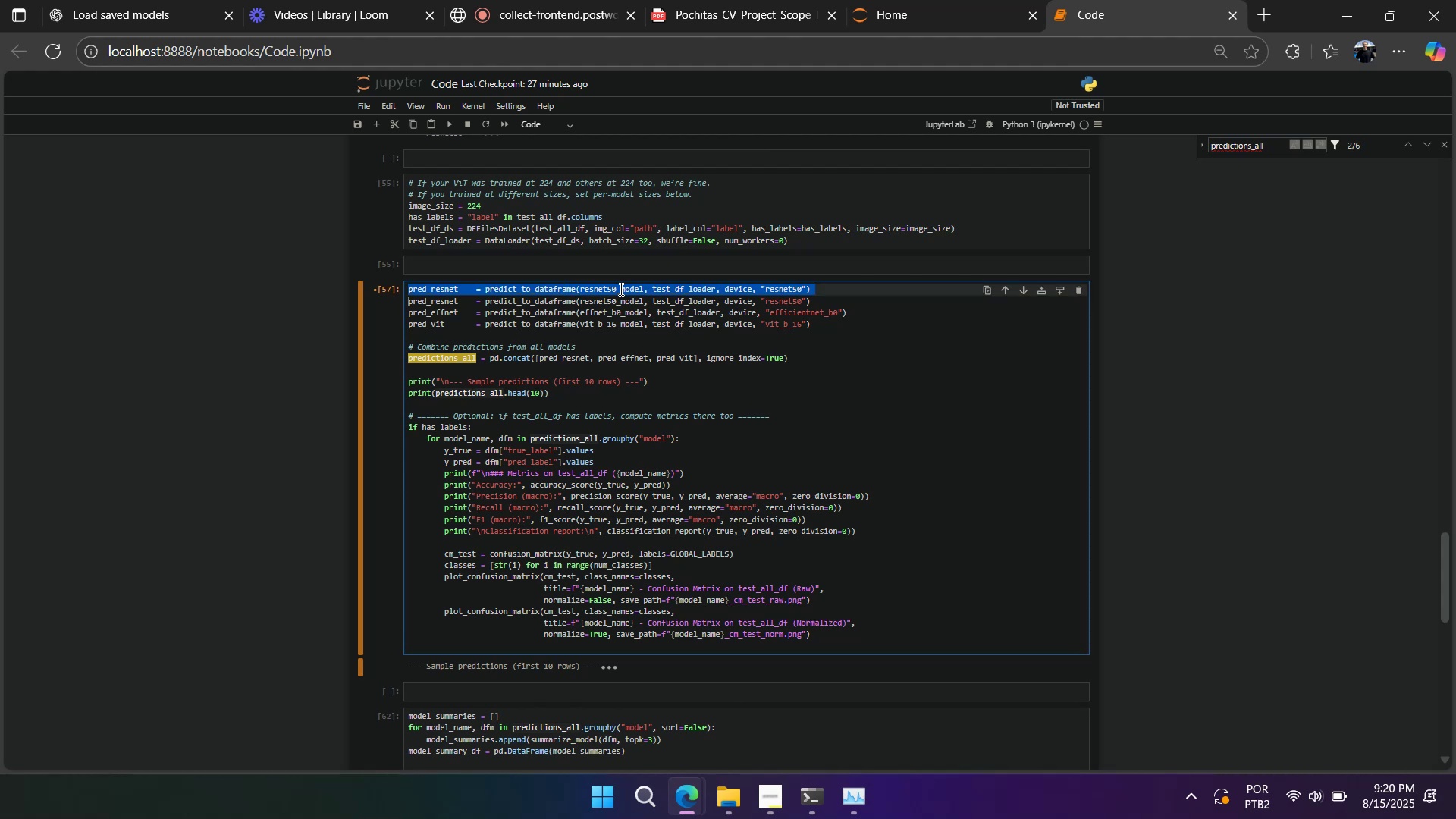 
left_click([621, 290])
 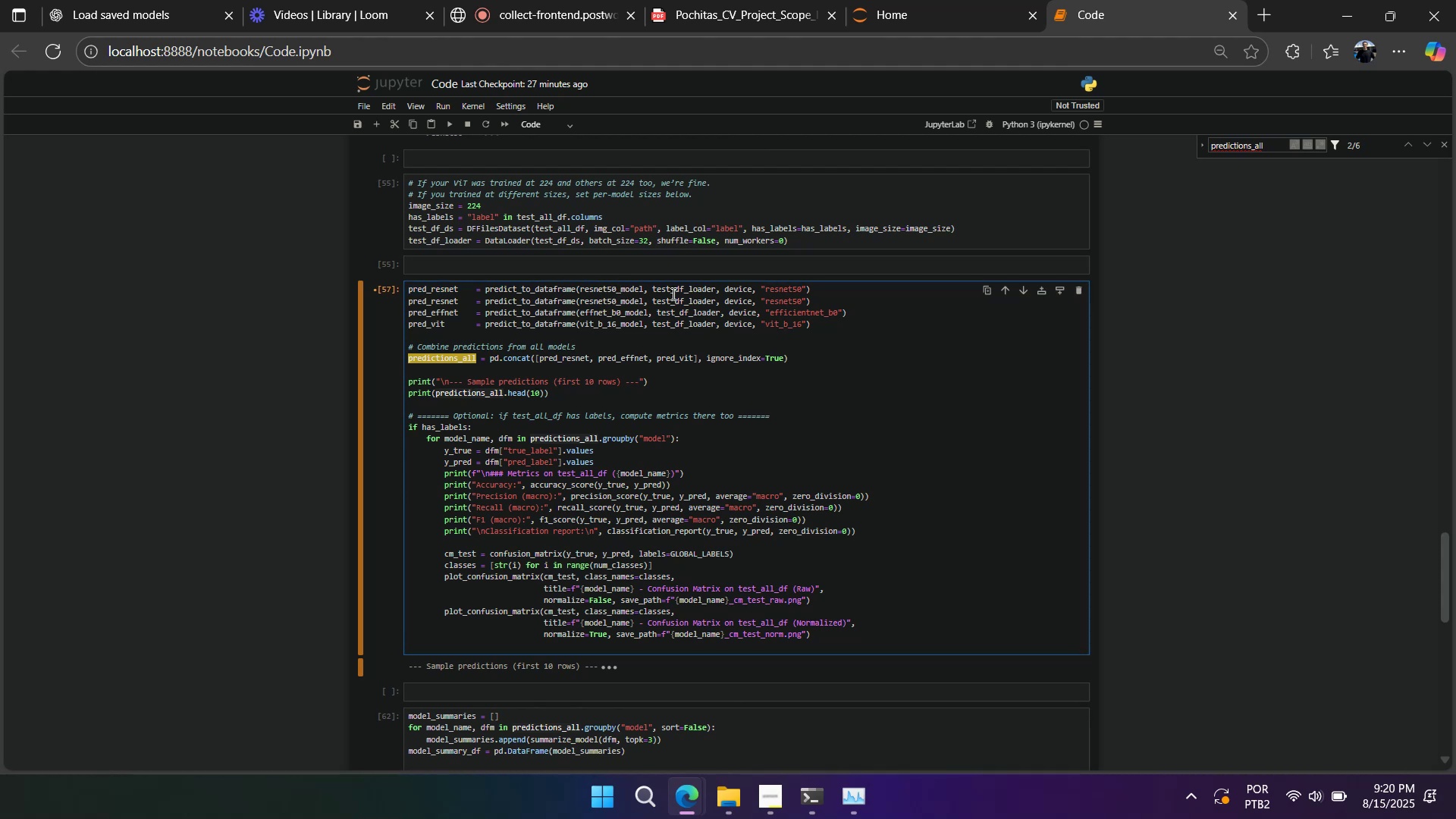 
double_click([676, 287])
 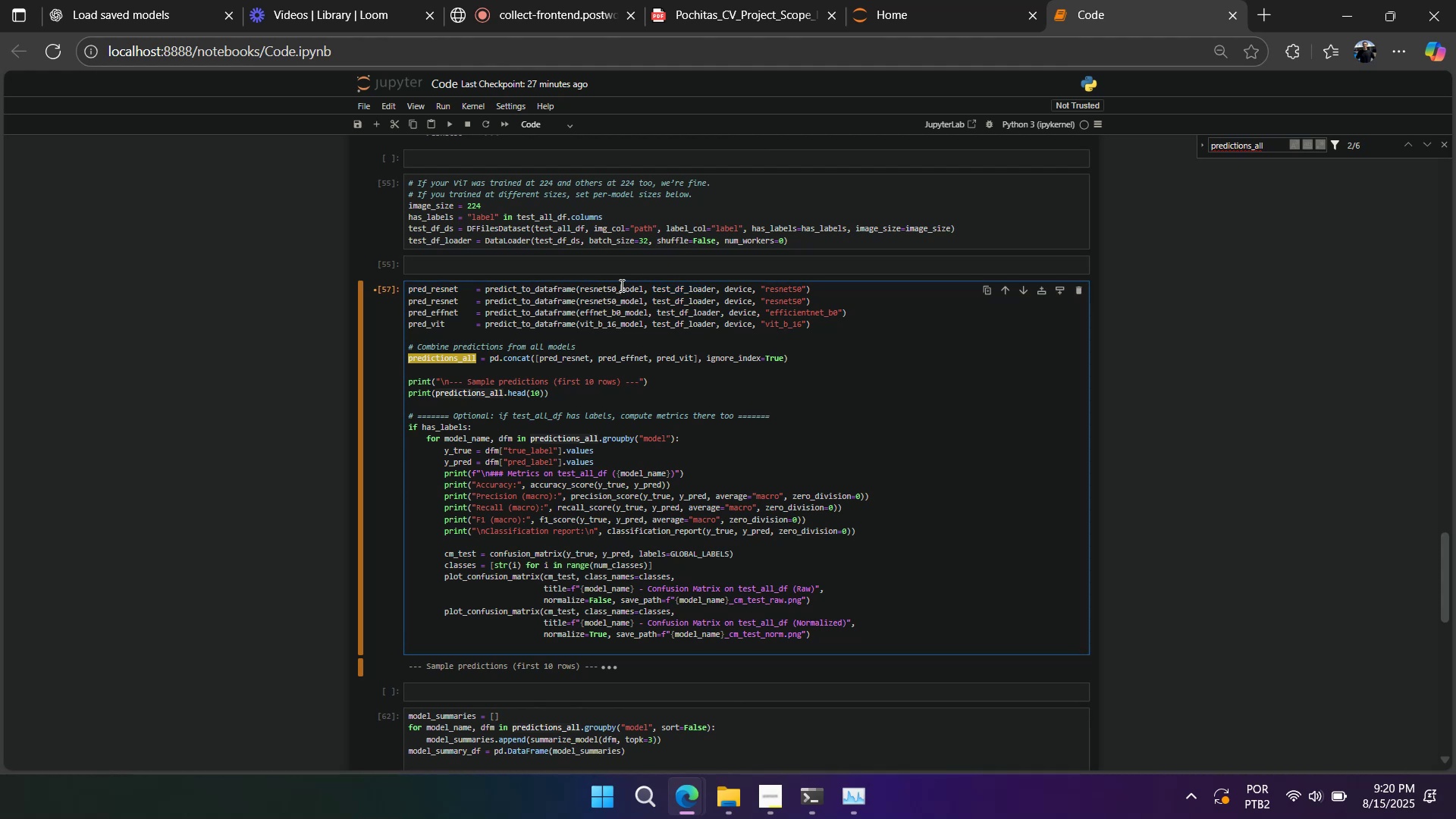 
triple_click([620, 285])
 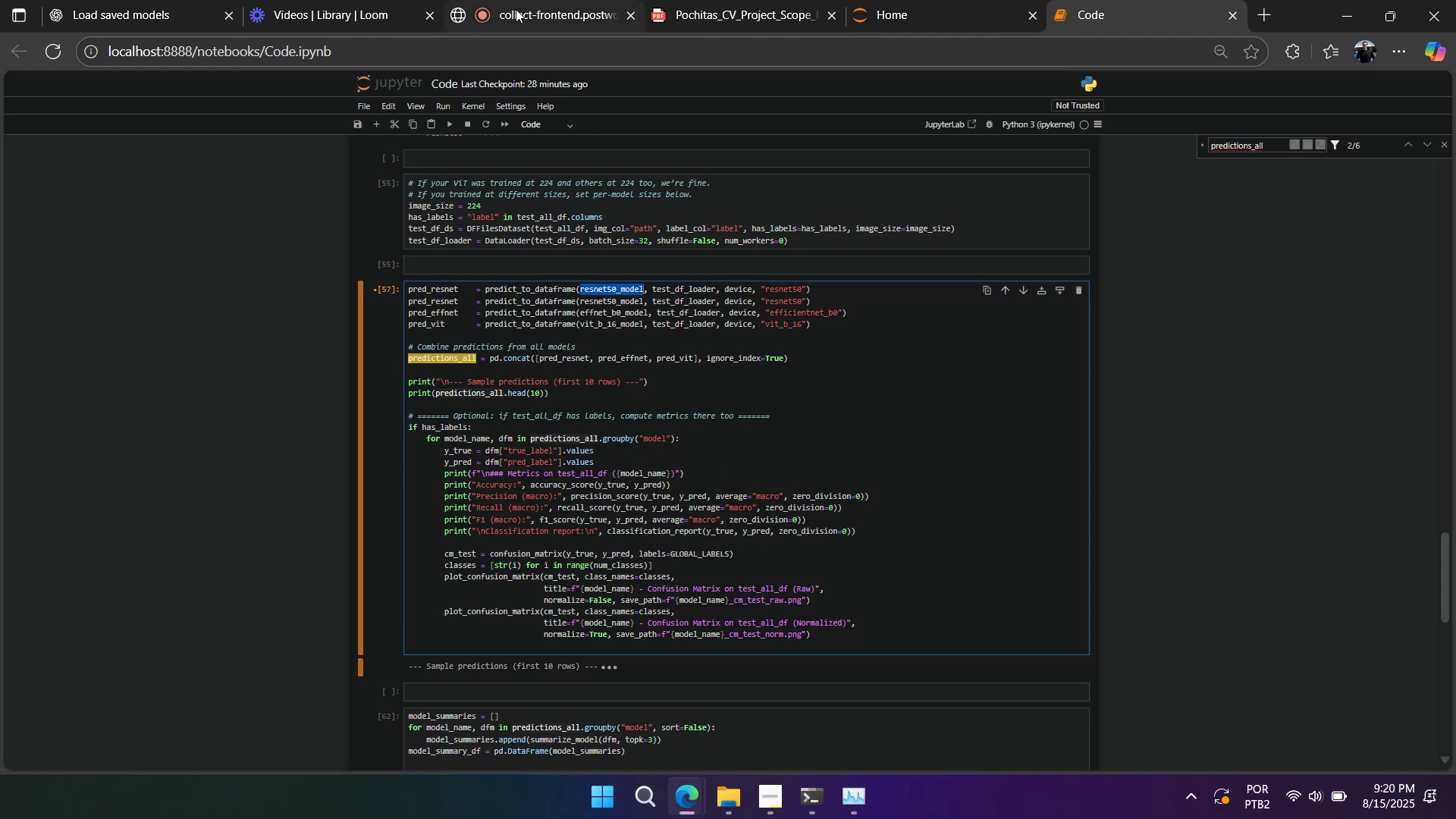 
wait(6.47)
 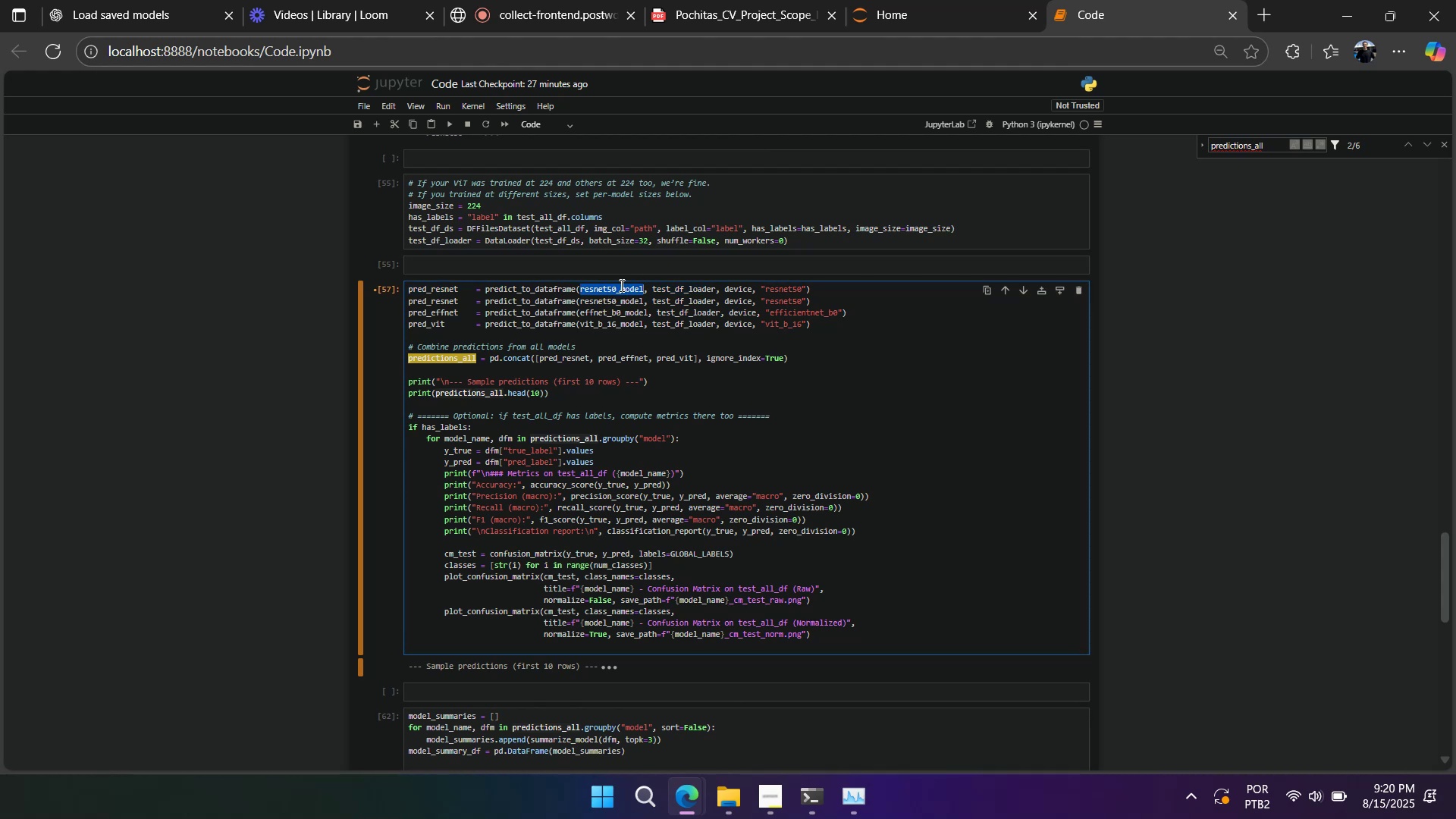 
left_click([1097, 20])
 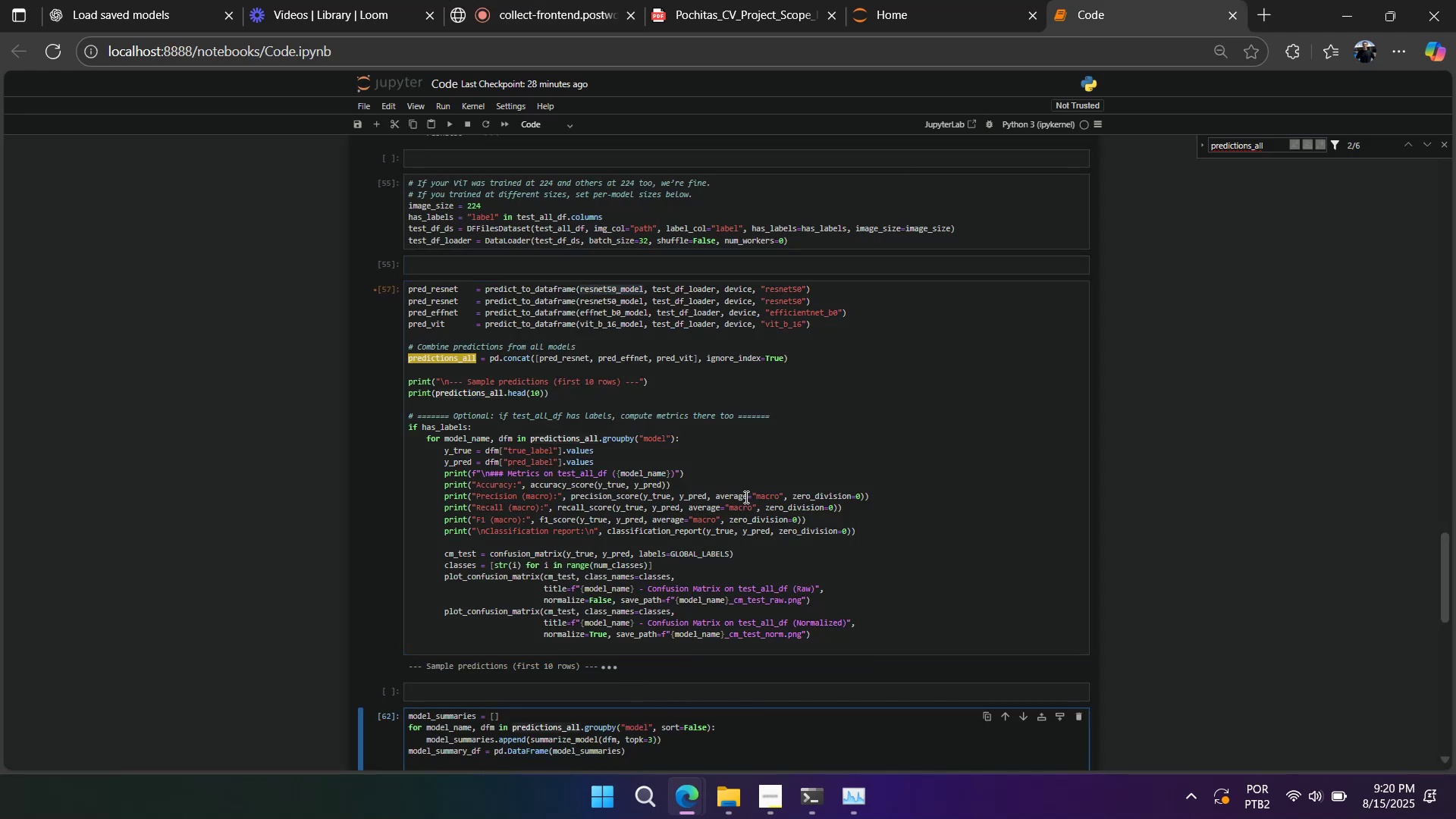 
wait(10.59)
 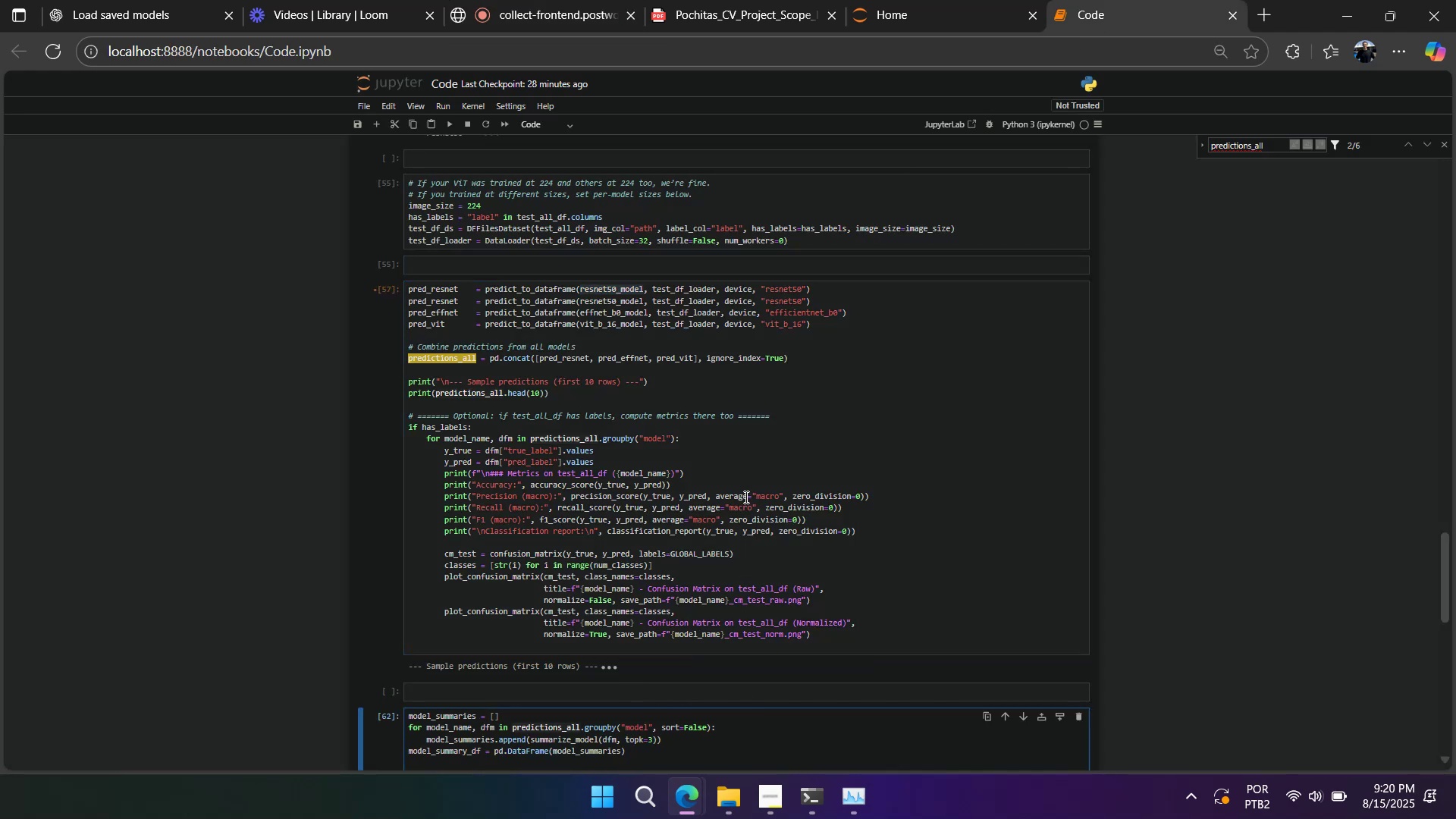 
double_click([428, 435])
 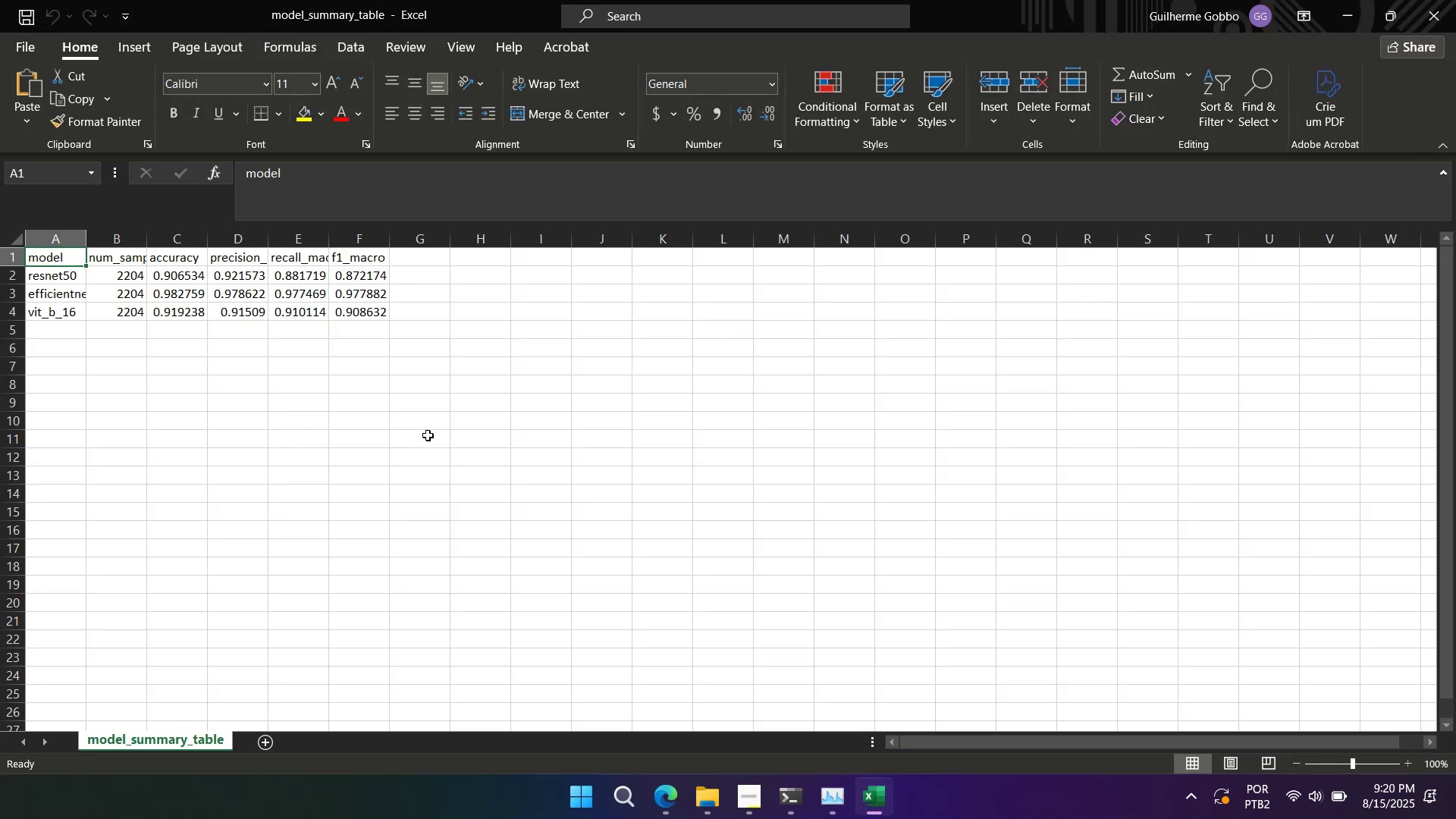 
left_click([17, 273])
 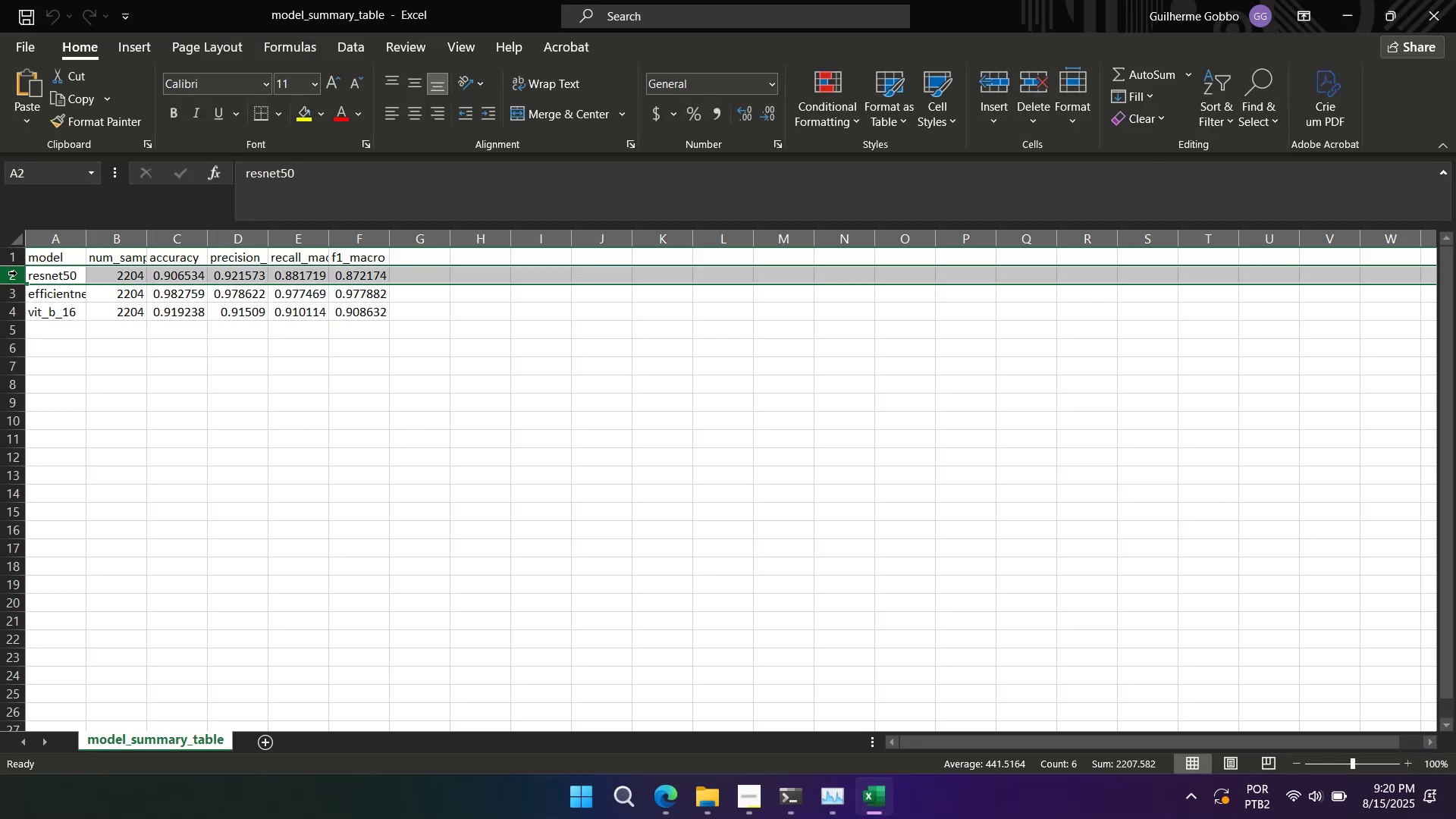 
hold_key(key=ControlLeft, duration=1.51)
 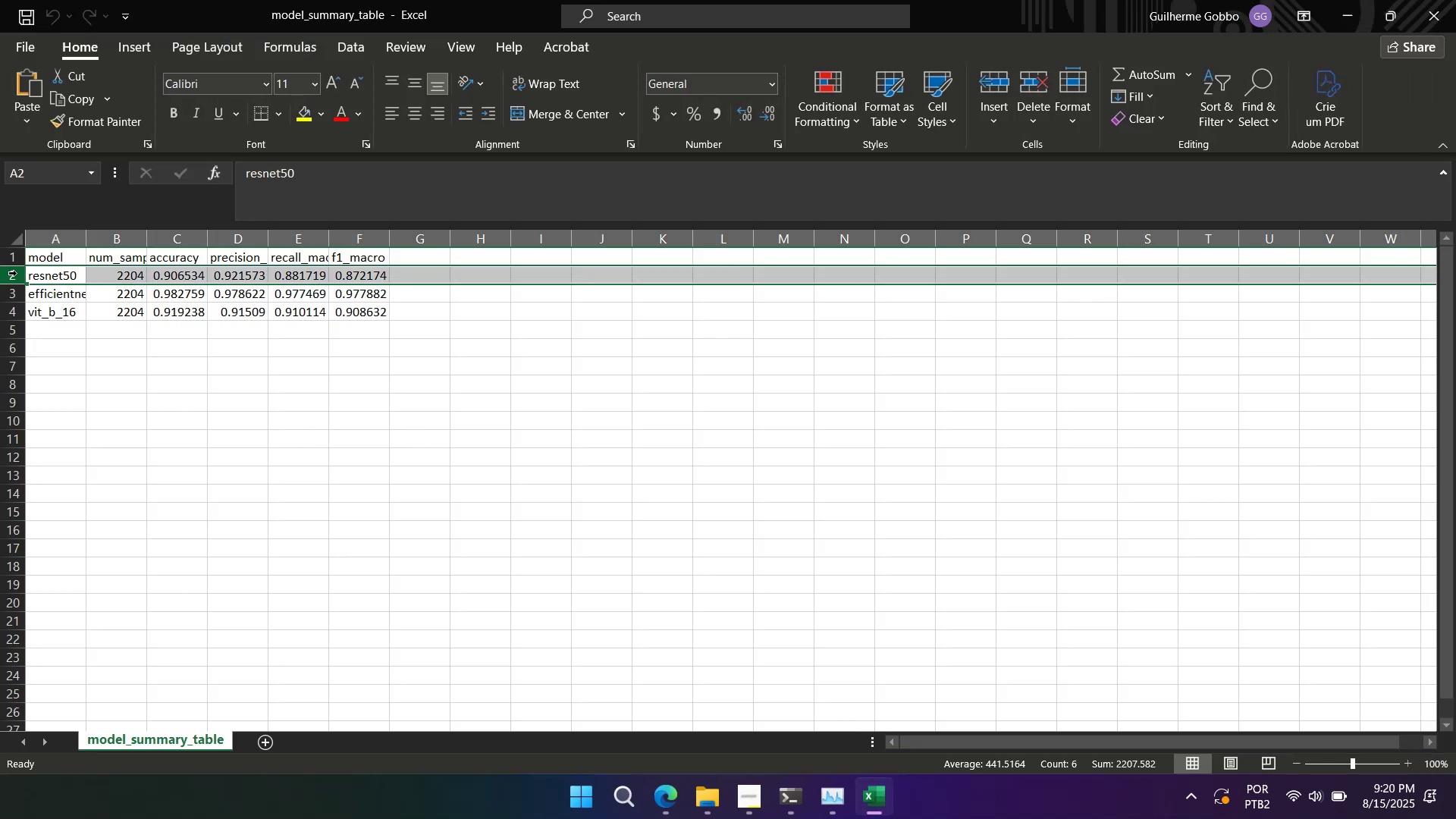 
hold_key(key=ControlLeft, duration=1.11)
 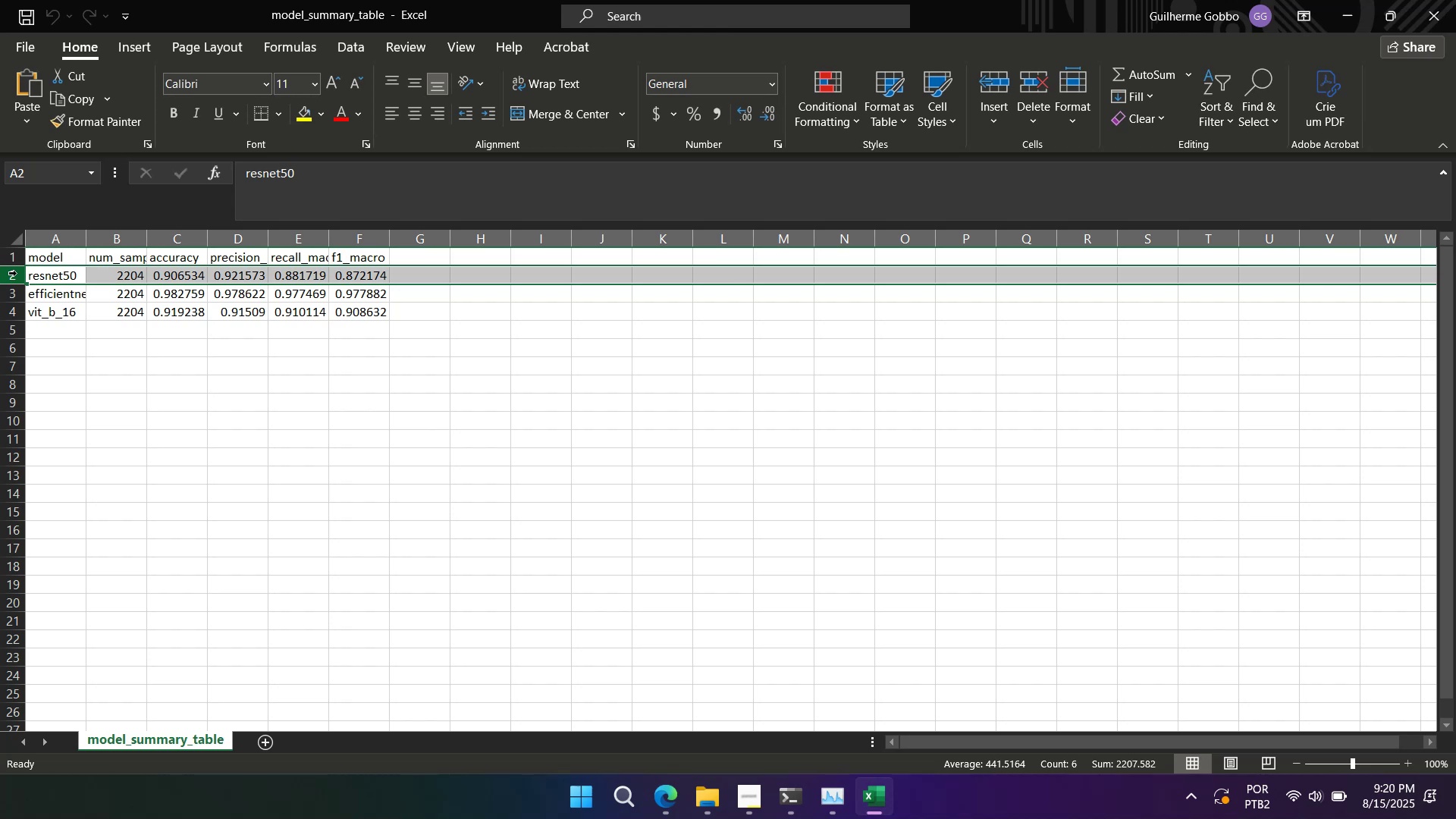 
key(Alt+AltLeft)
 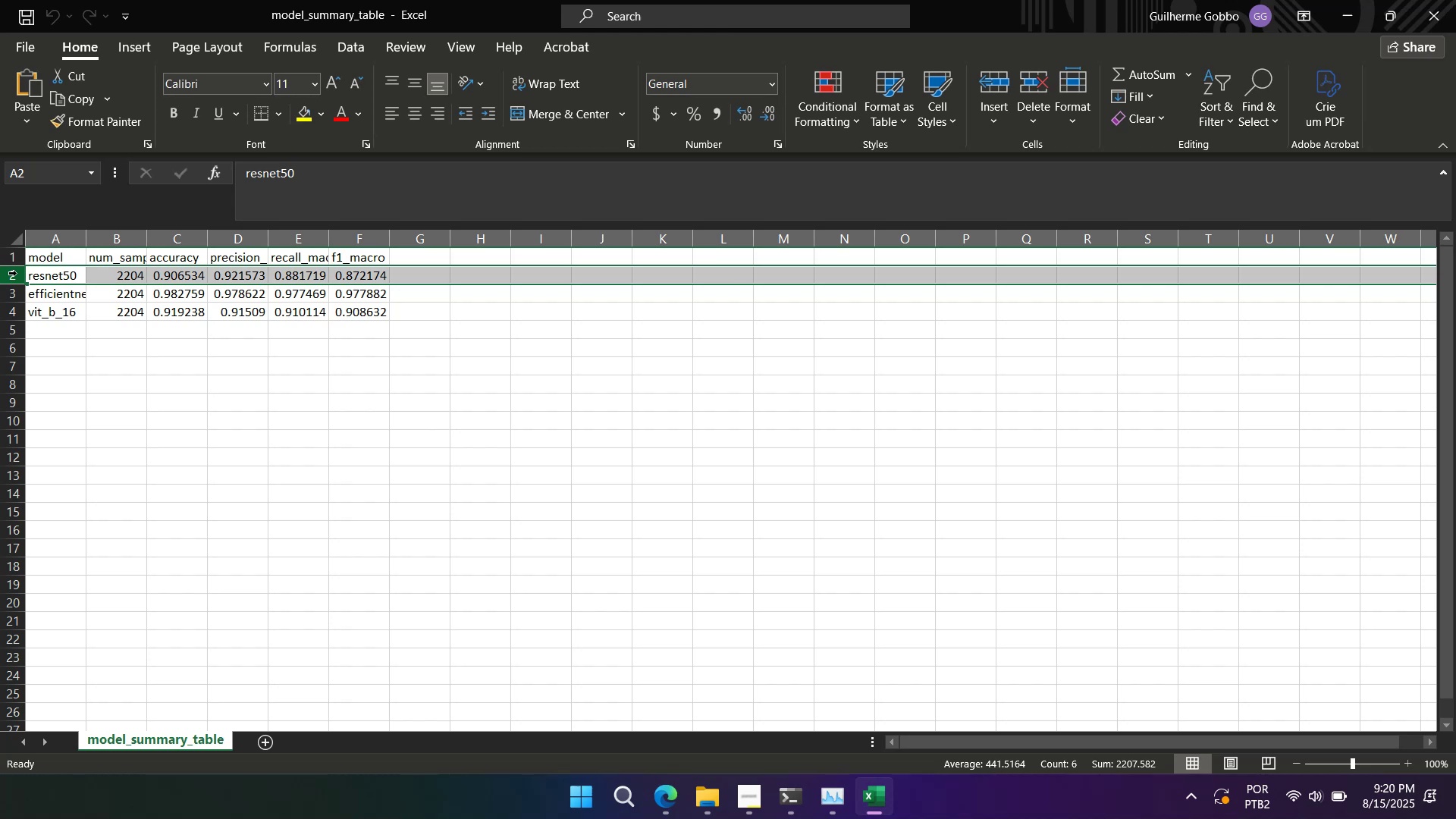 
key(Alt+Tab)
 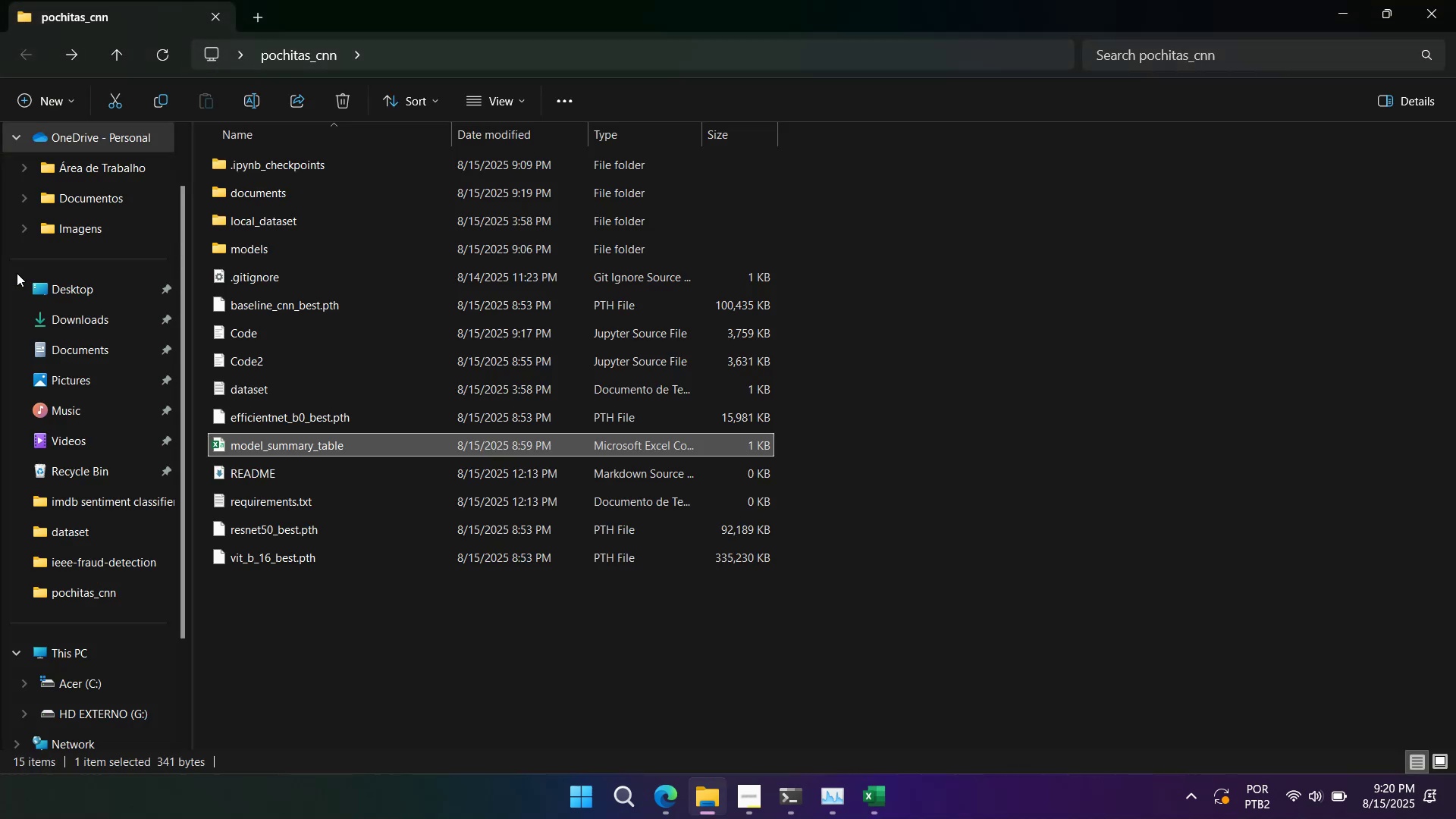 
key(Alt+AltLeft)
 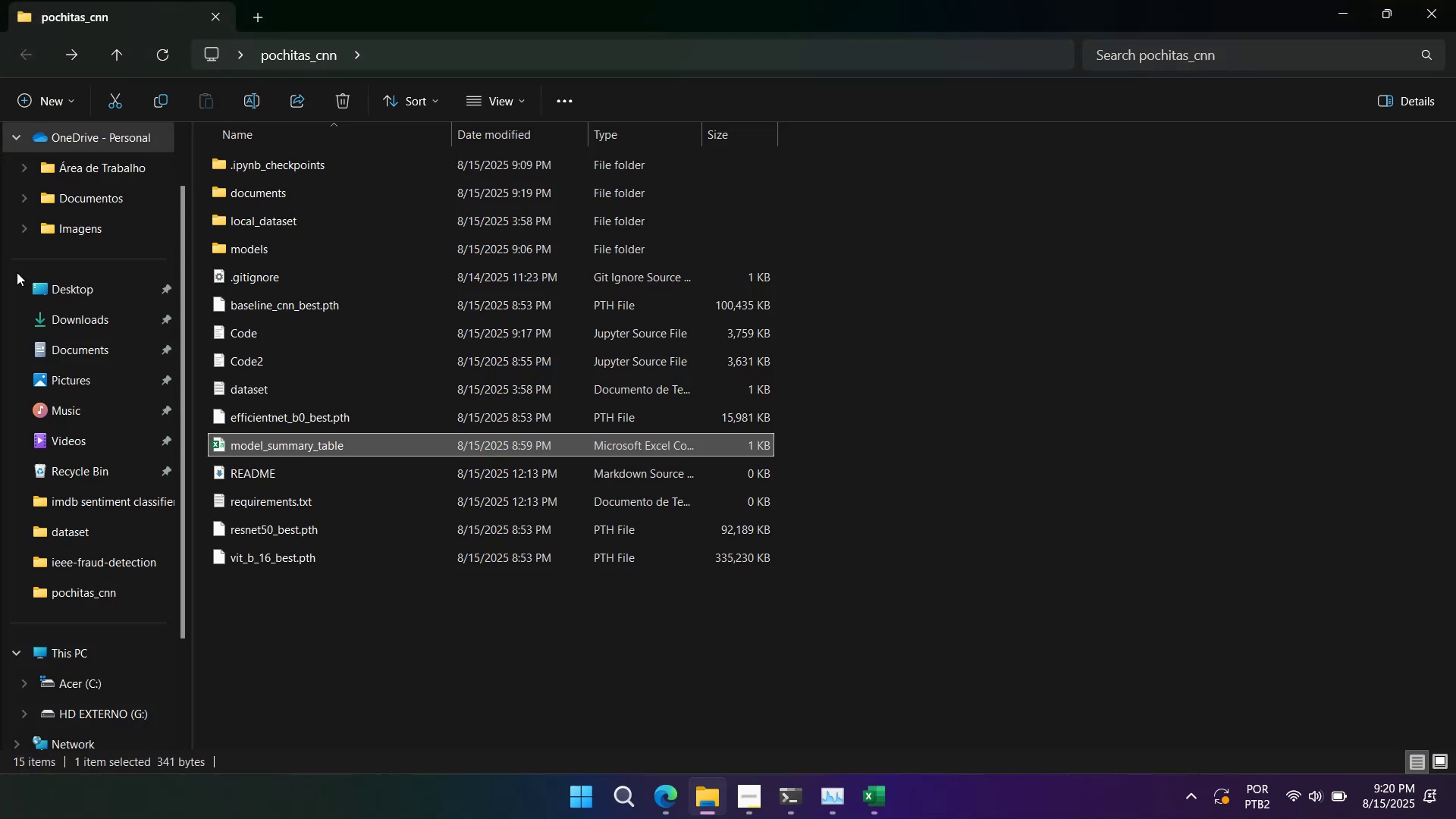 
left_click([17, 269])
 